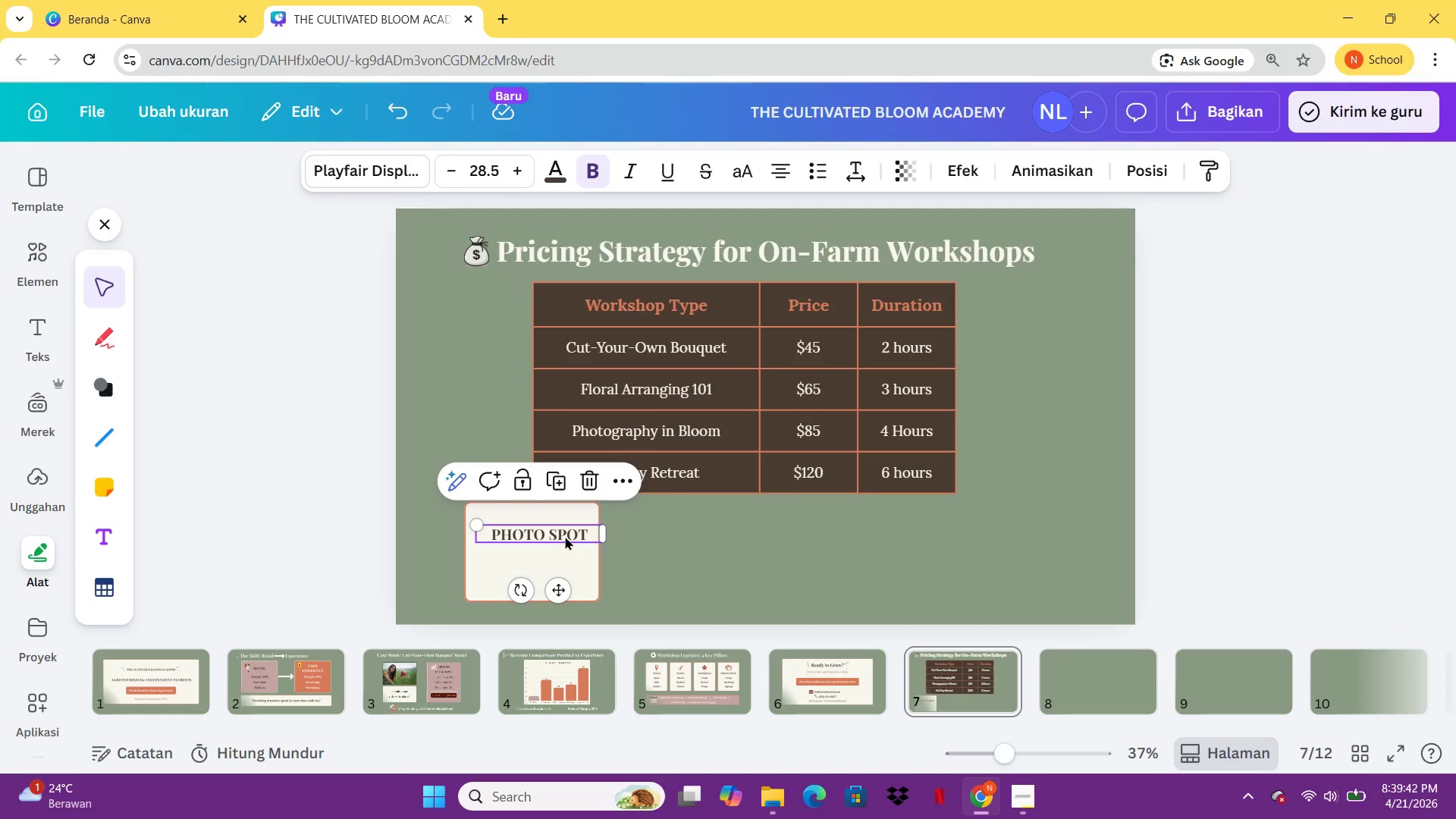 
left_click([573, 574])
 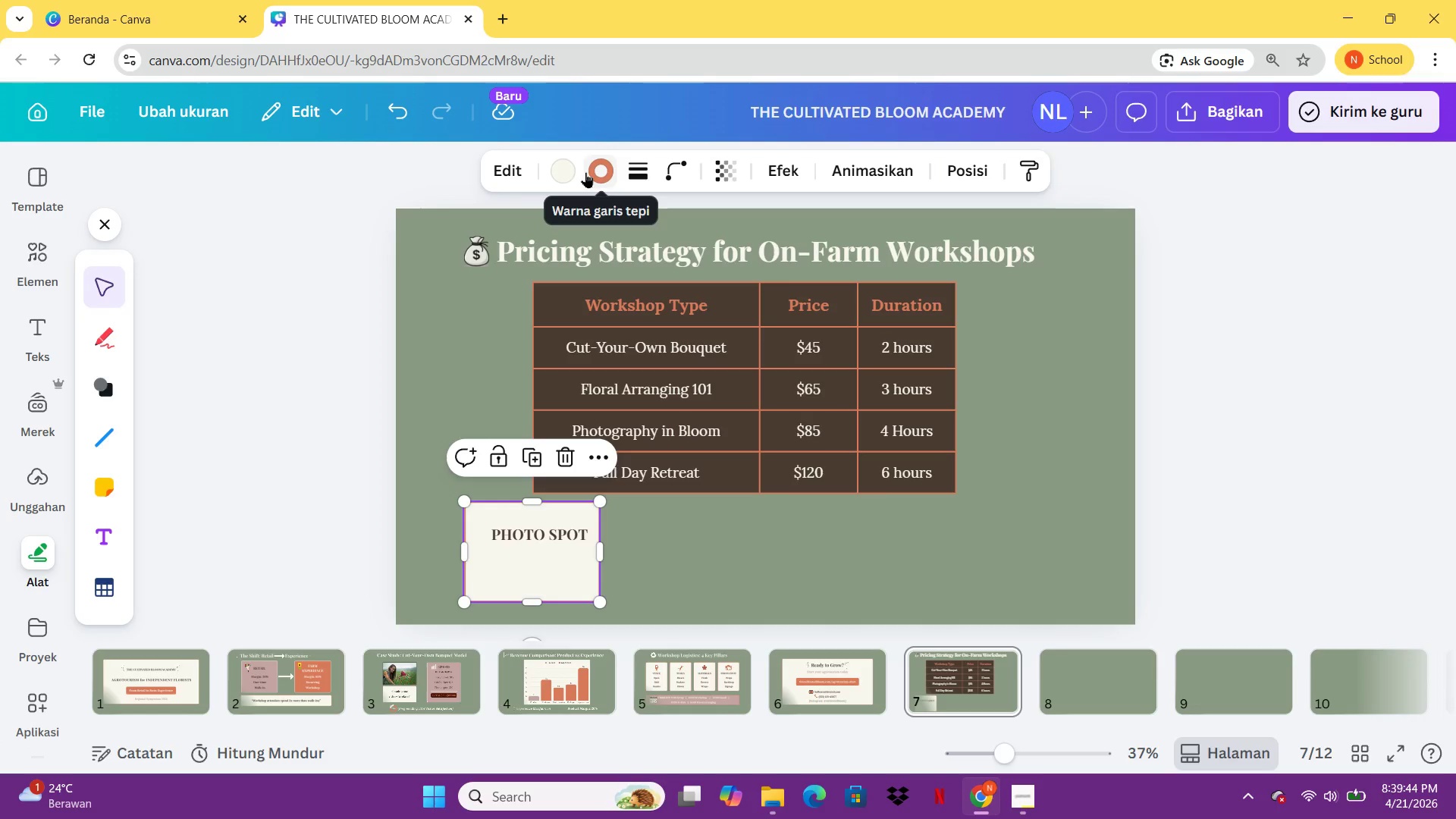 
left_click([563, 172])
 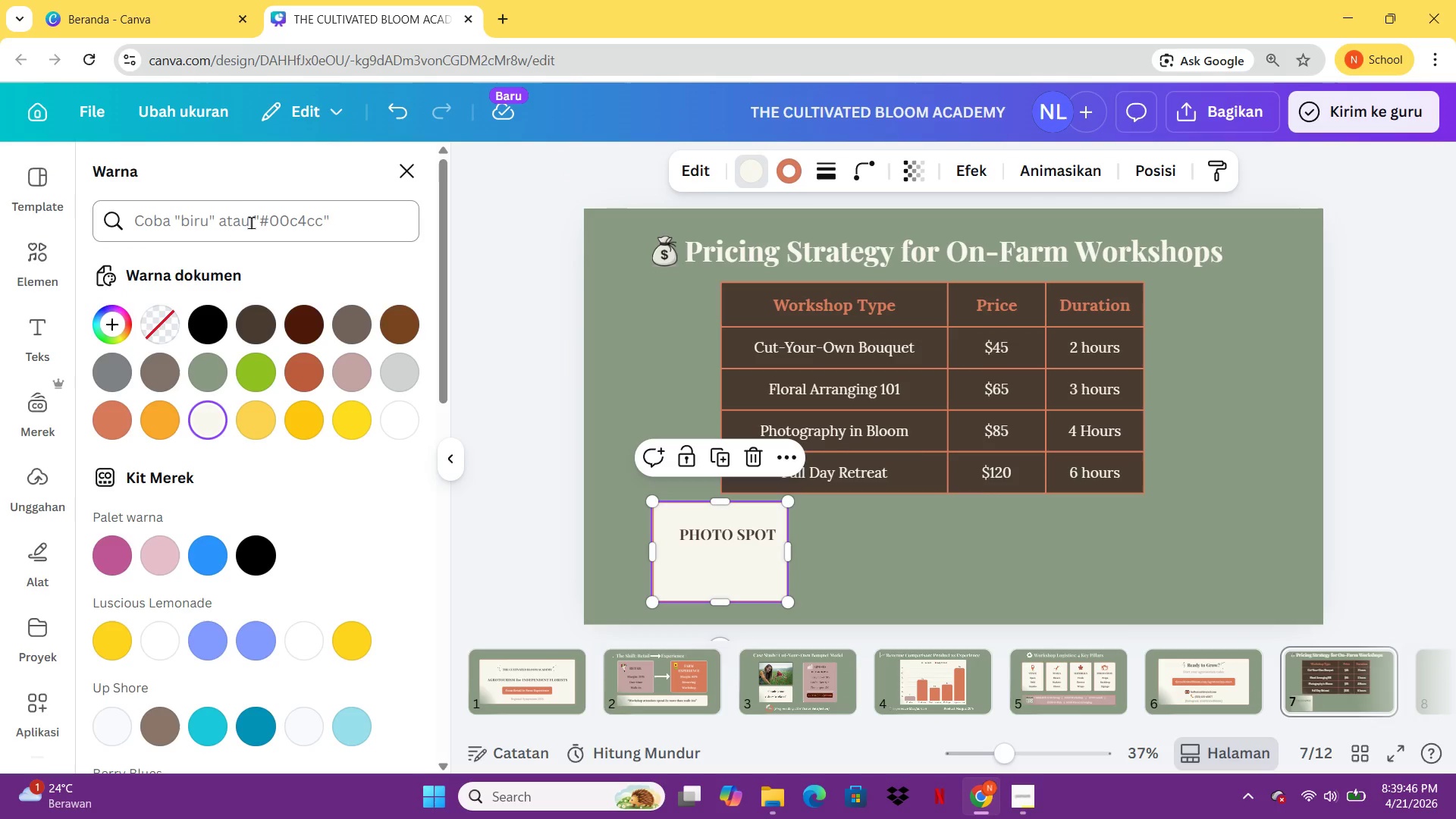 
left_click([249, 223])
 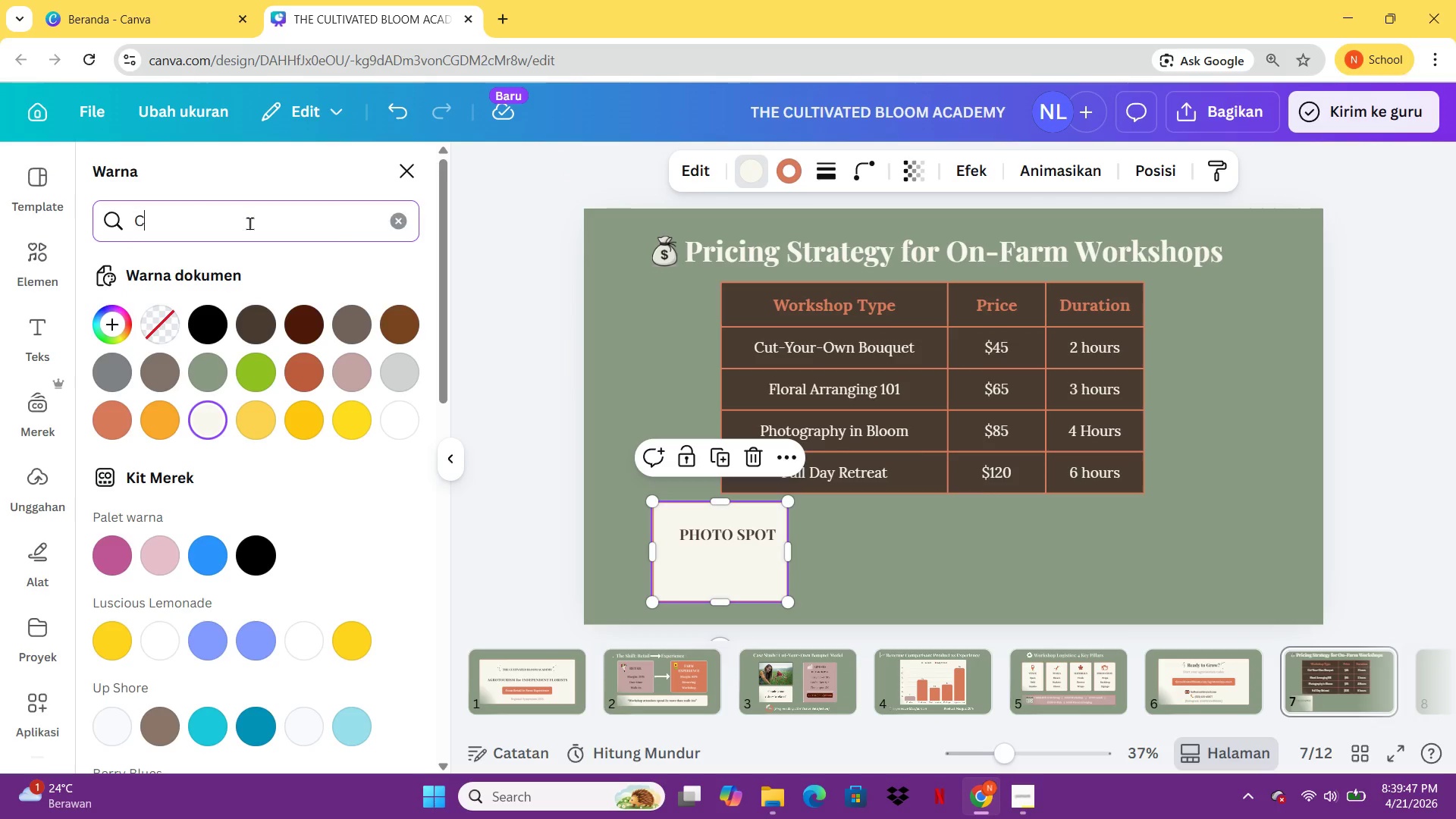 
key(C)
 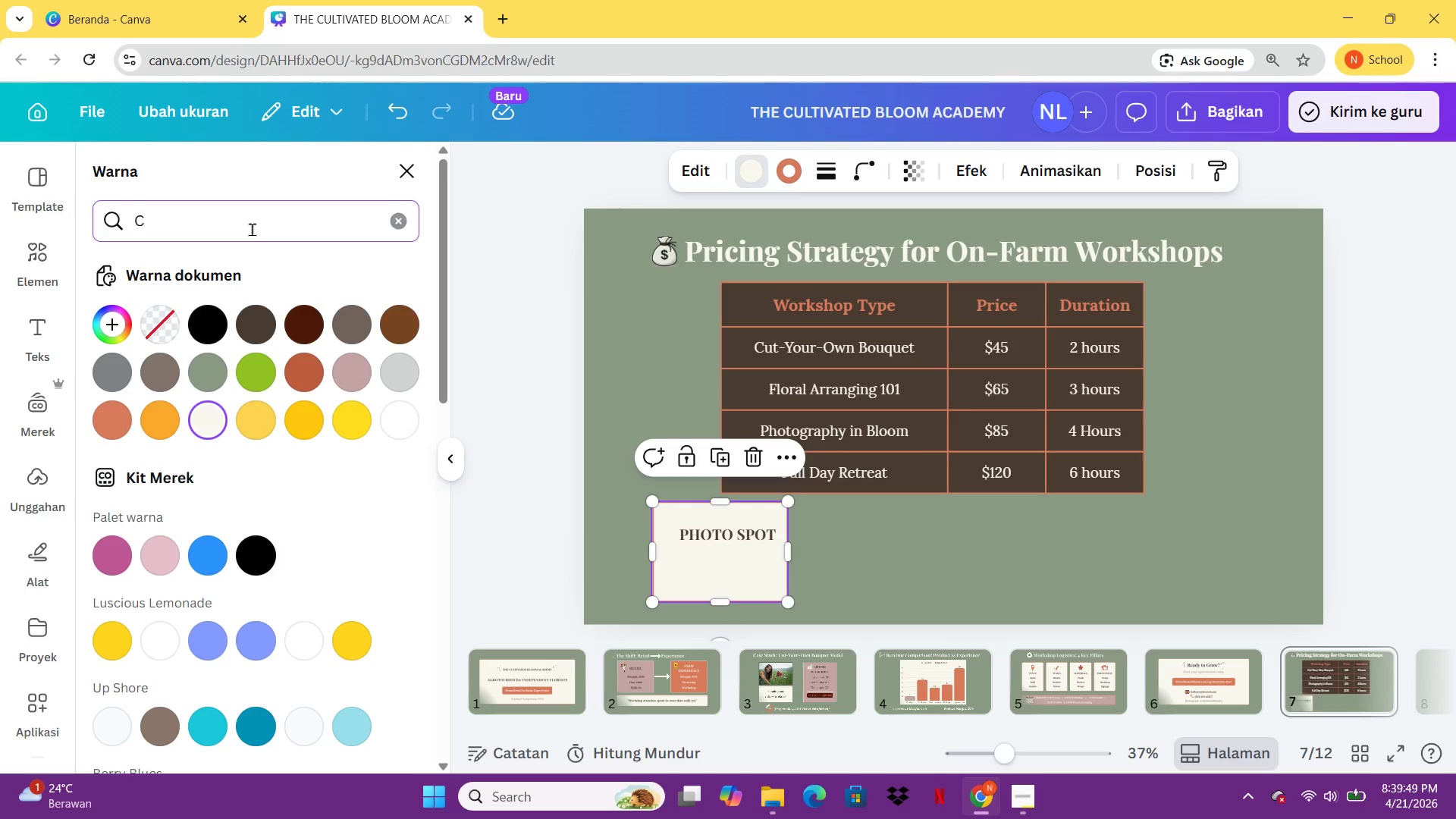 
left_click([356, 384])
 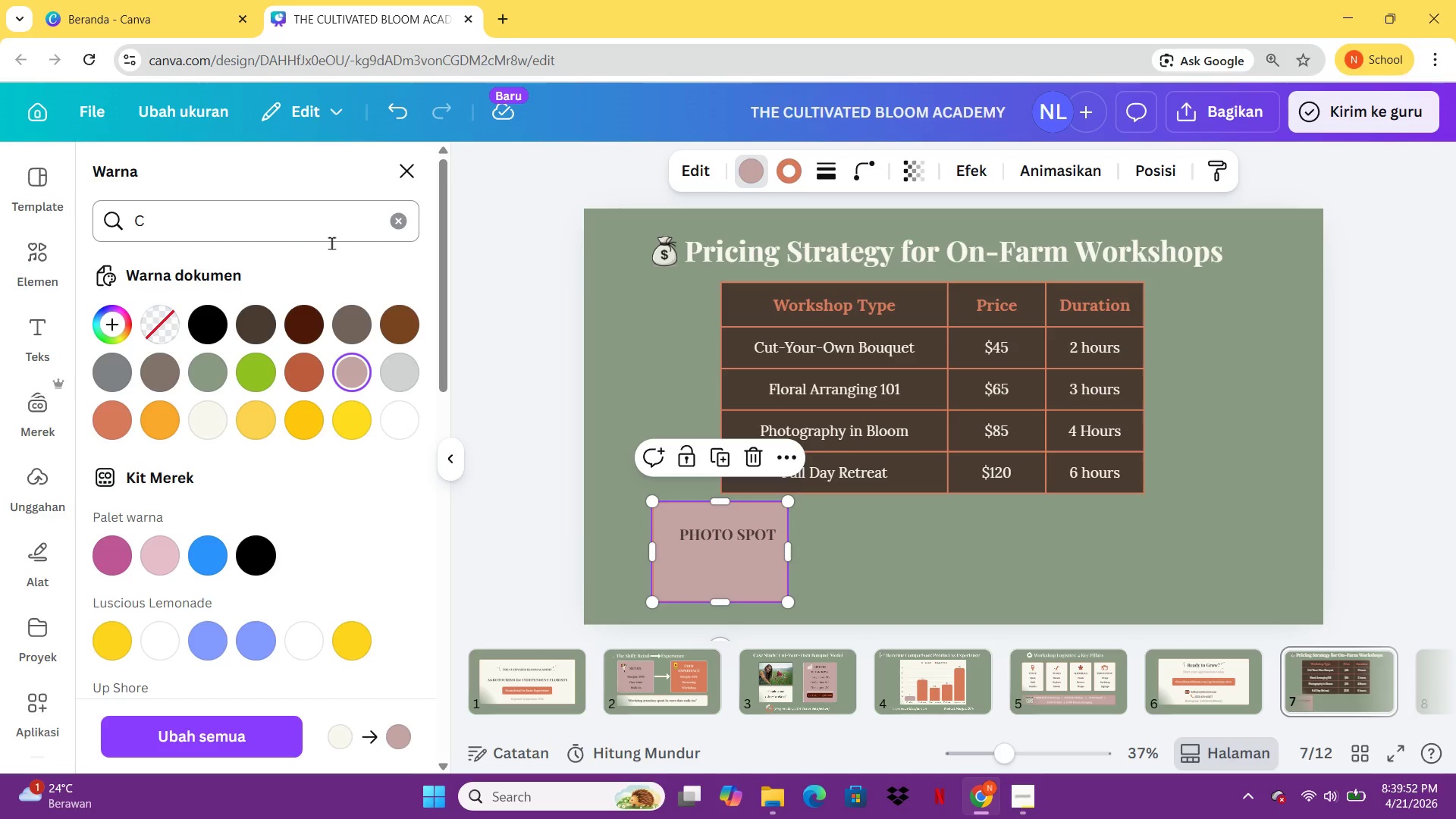 
left_click([399, 231])
 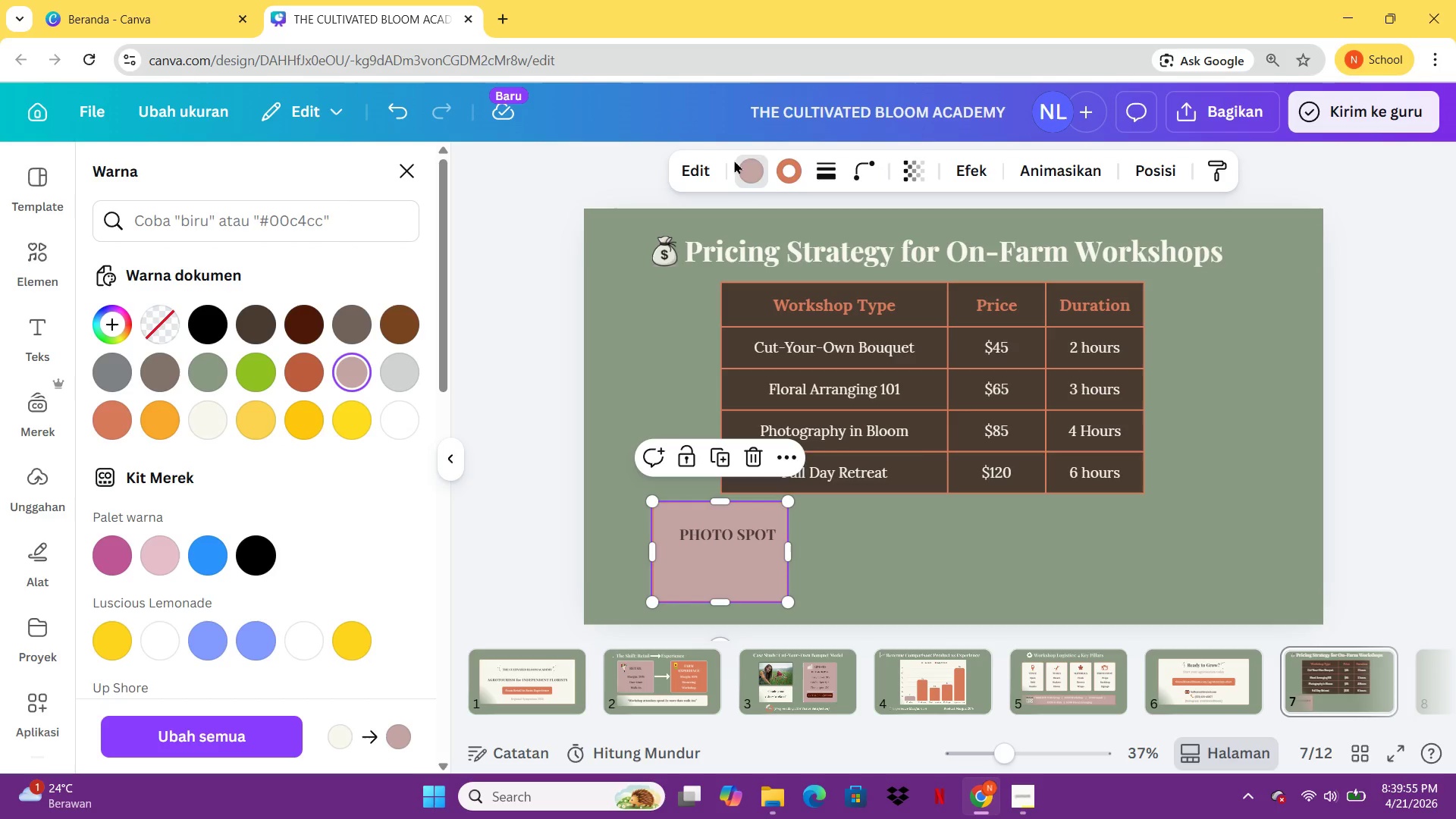 
left_click([778, 167])
 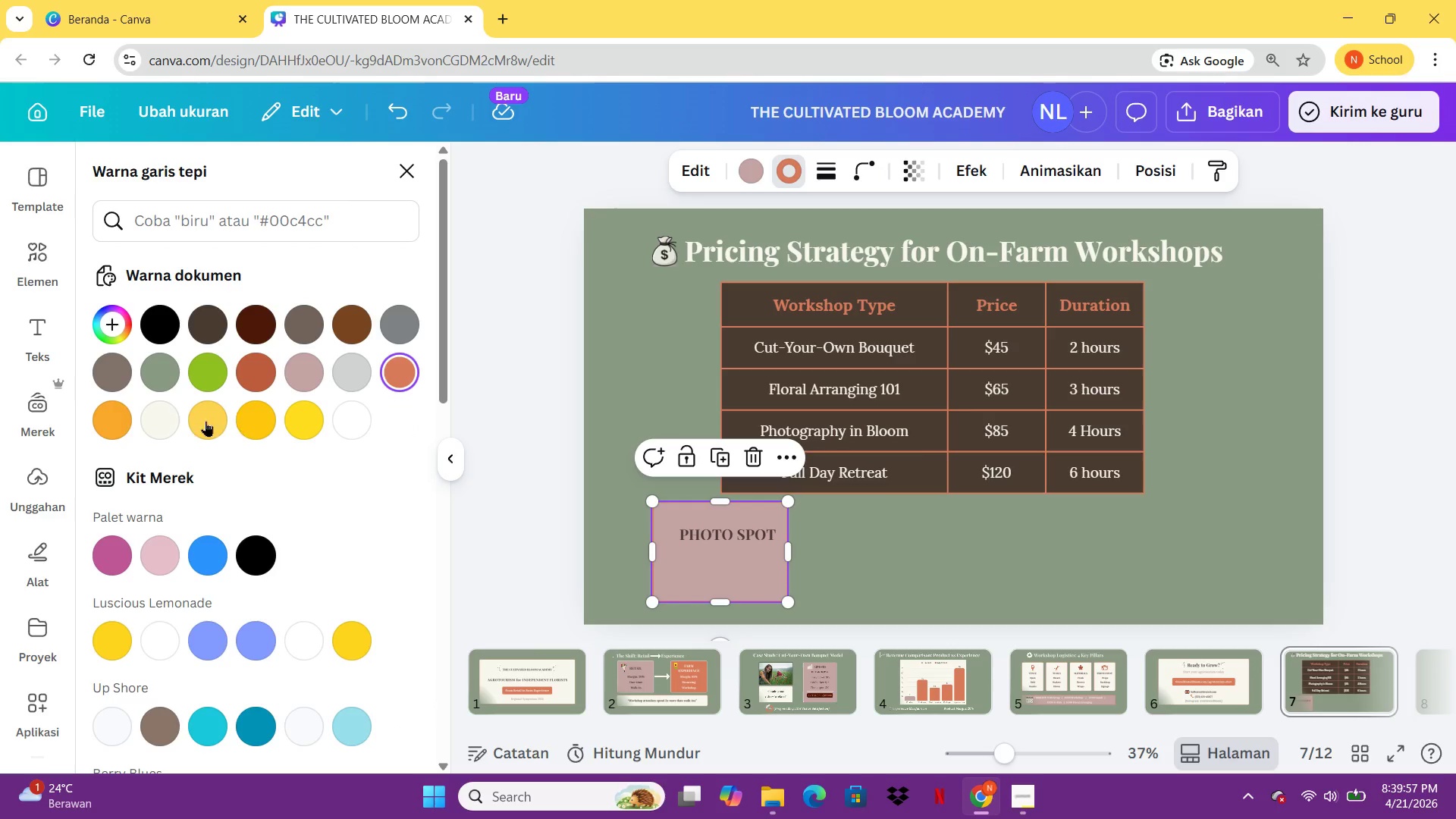 
left_click([162, 416])
 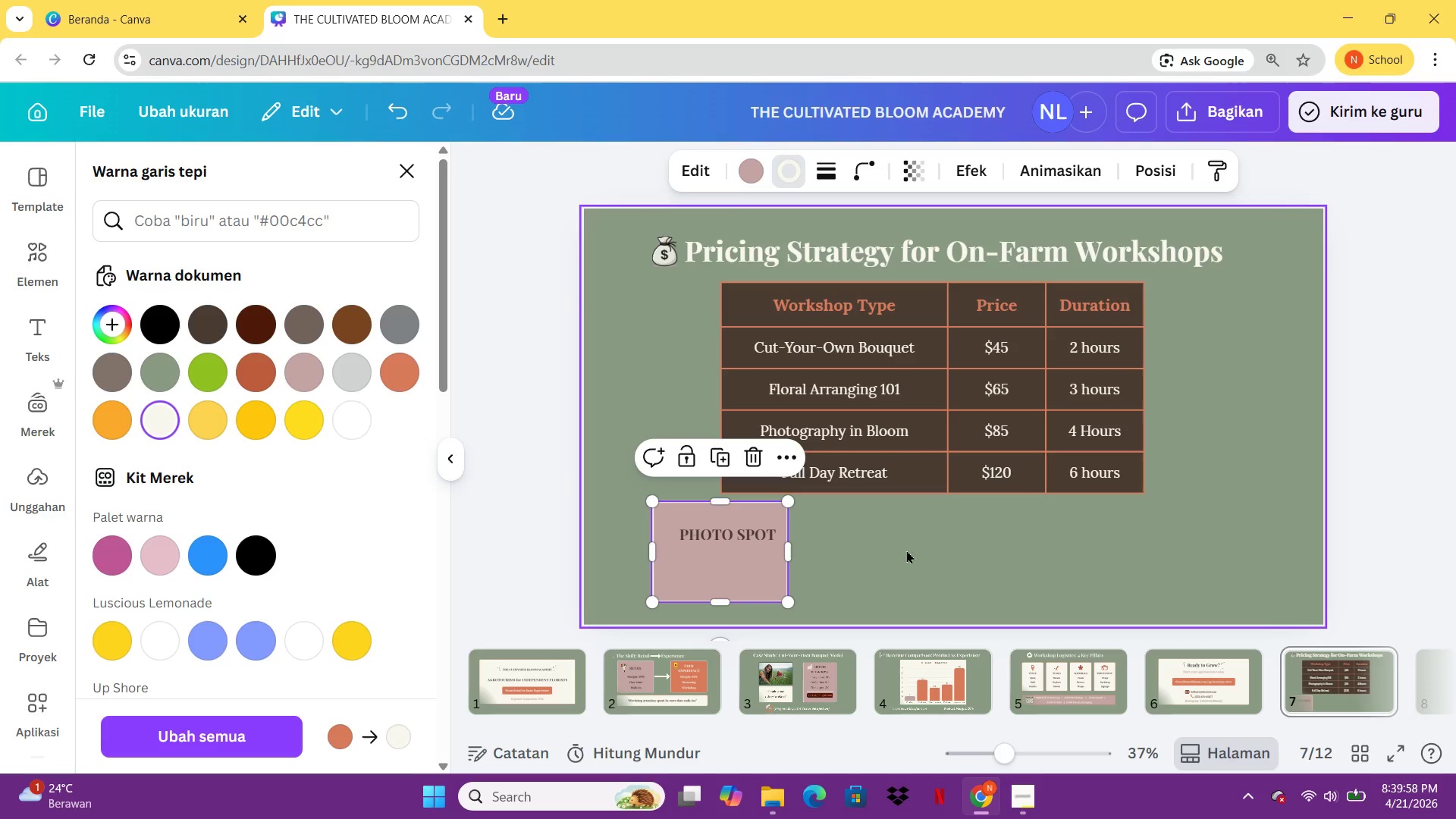 
left_click([916, 556])
 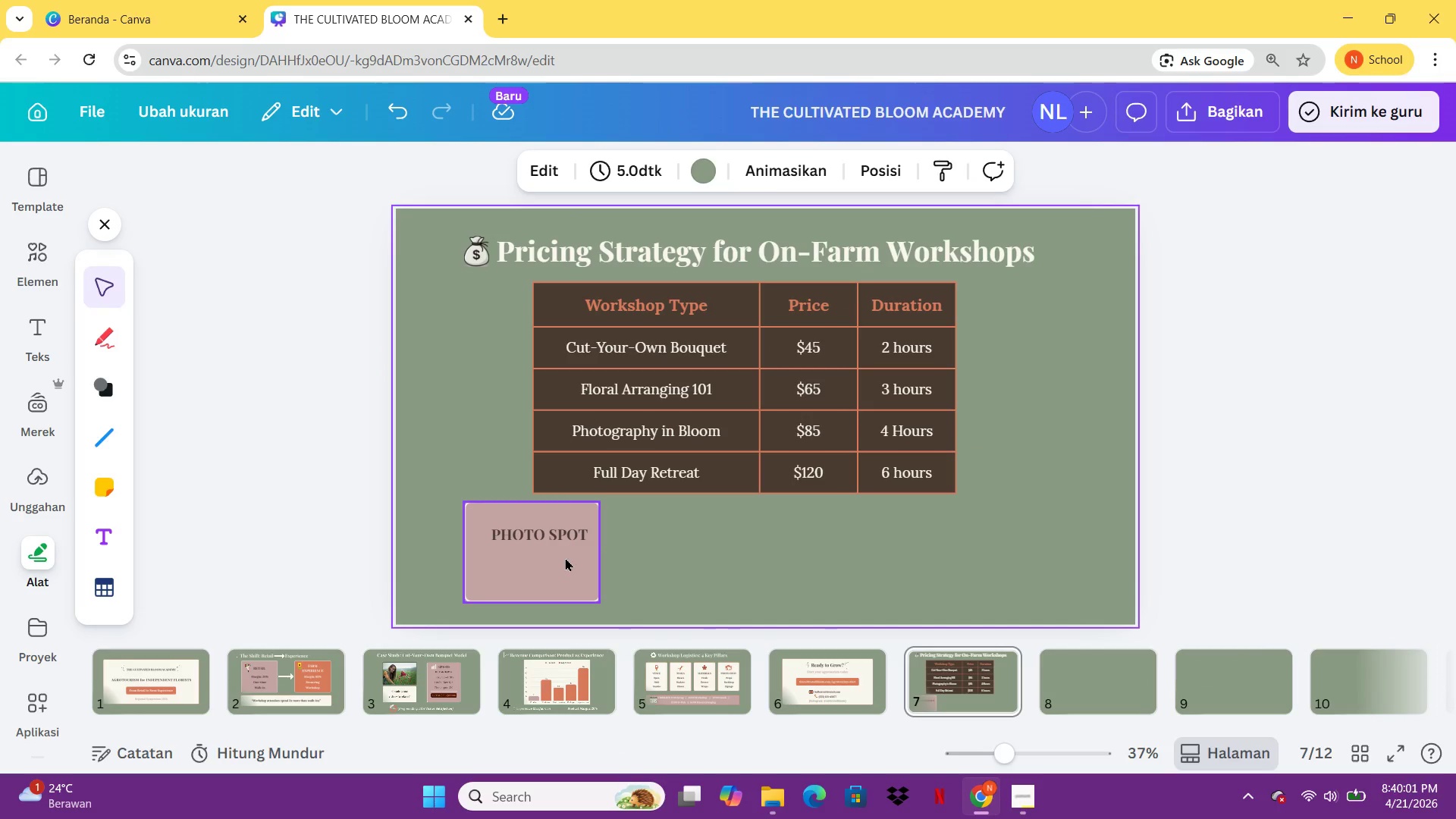 
left_click([560, 541])
 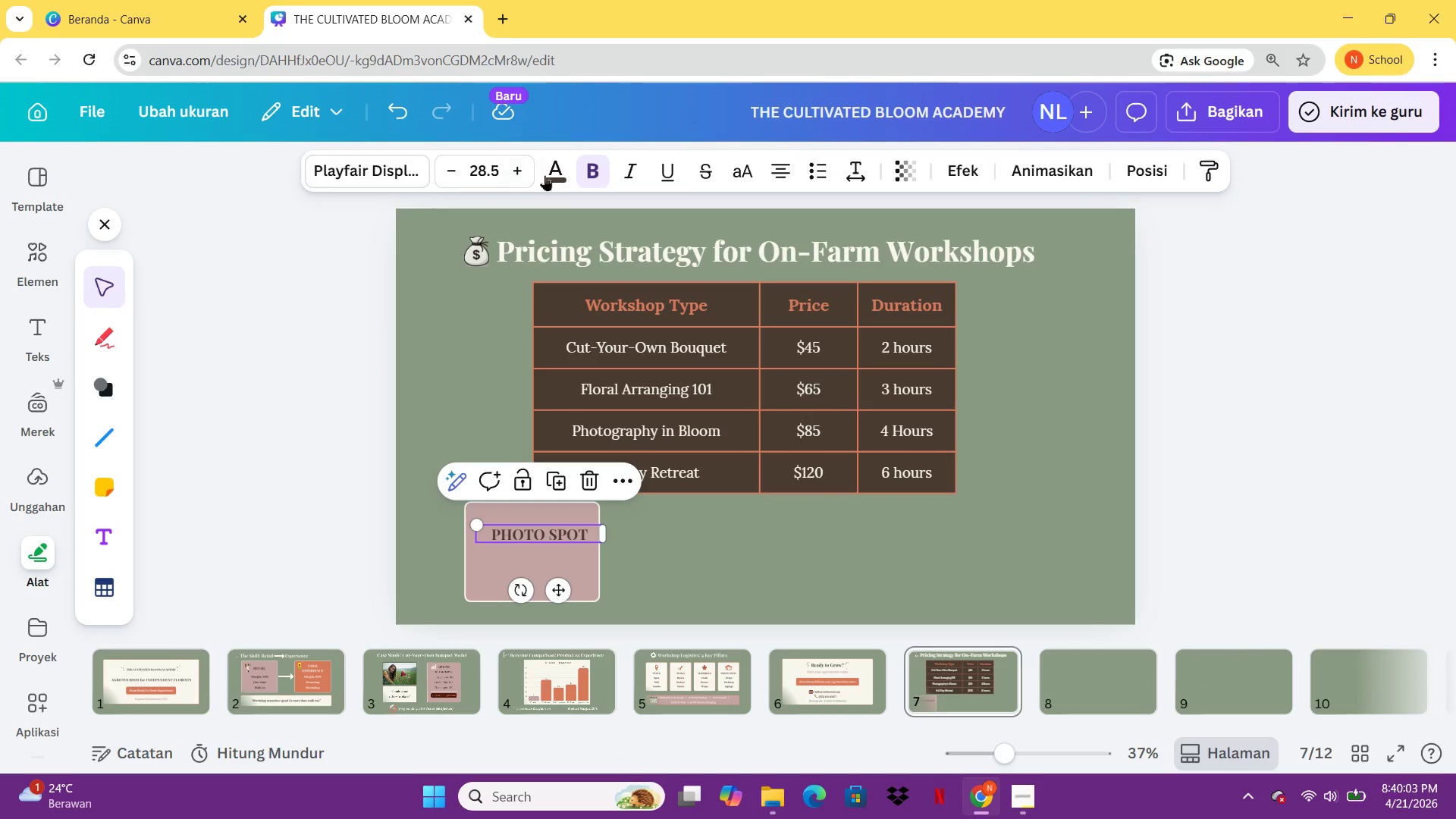 
left_click([547, 189])
 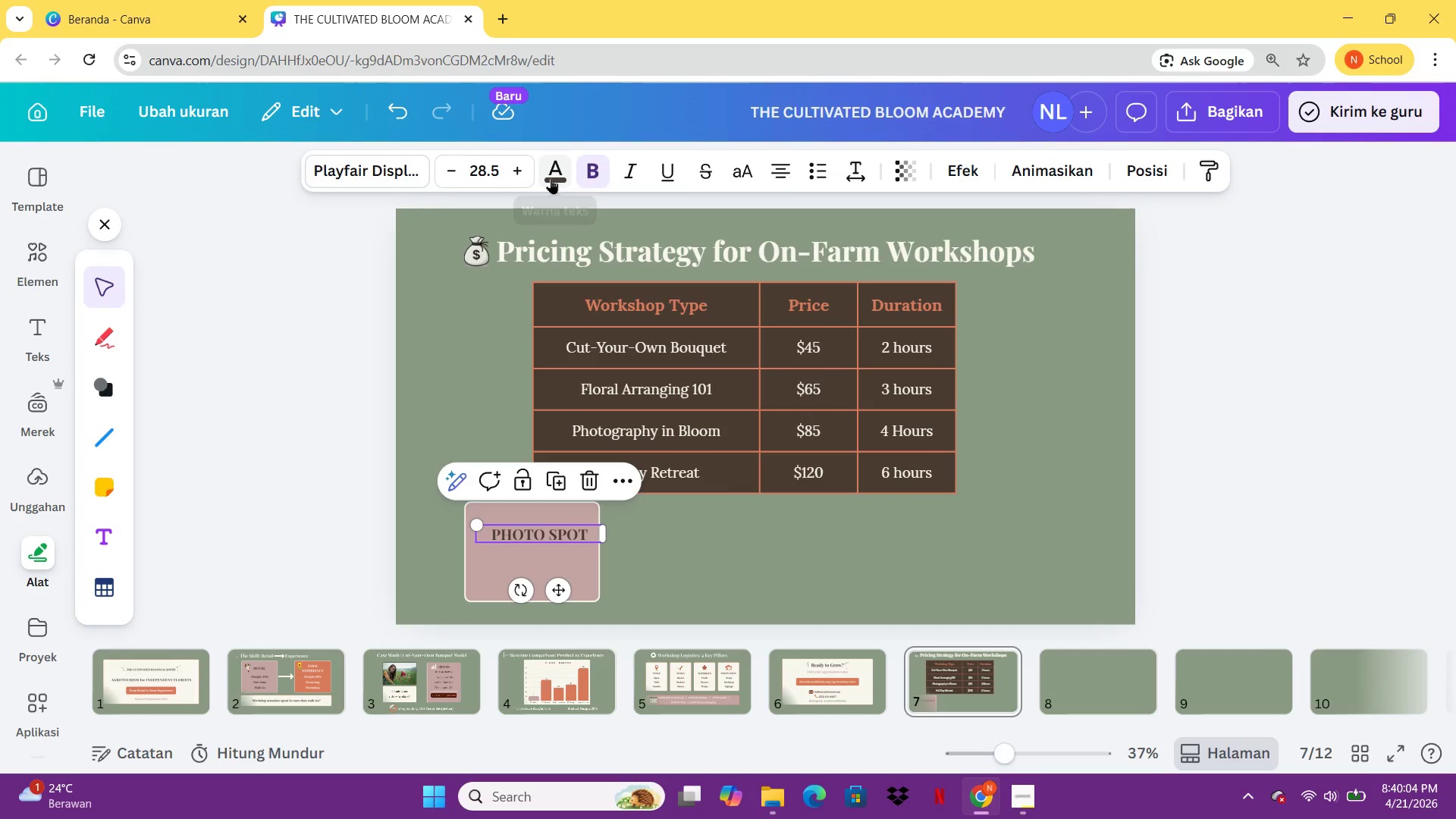 
left_click([551, 178])
 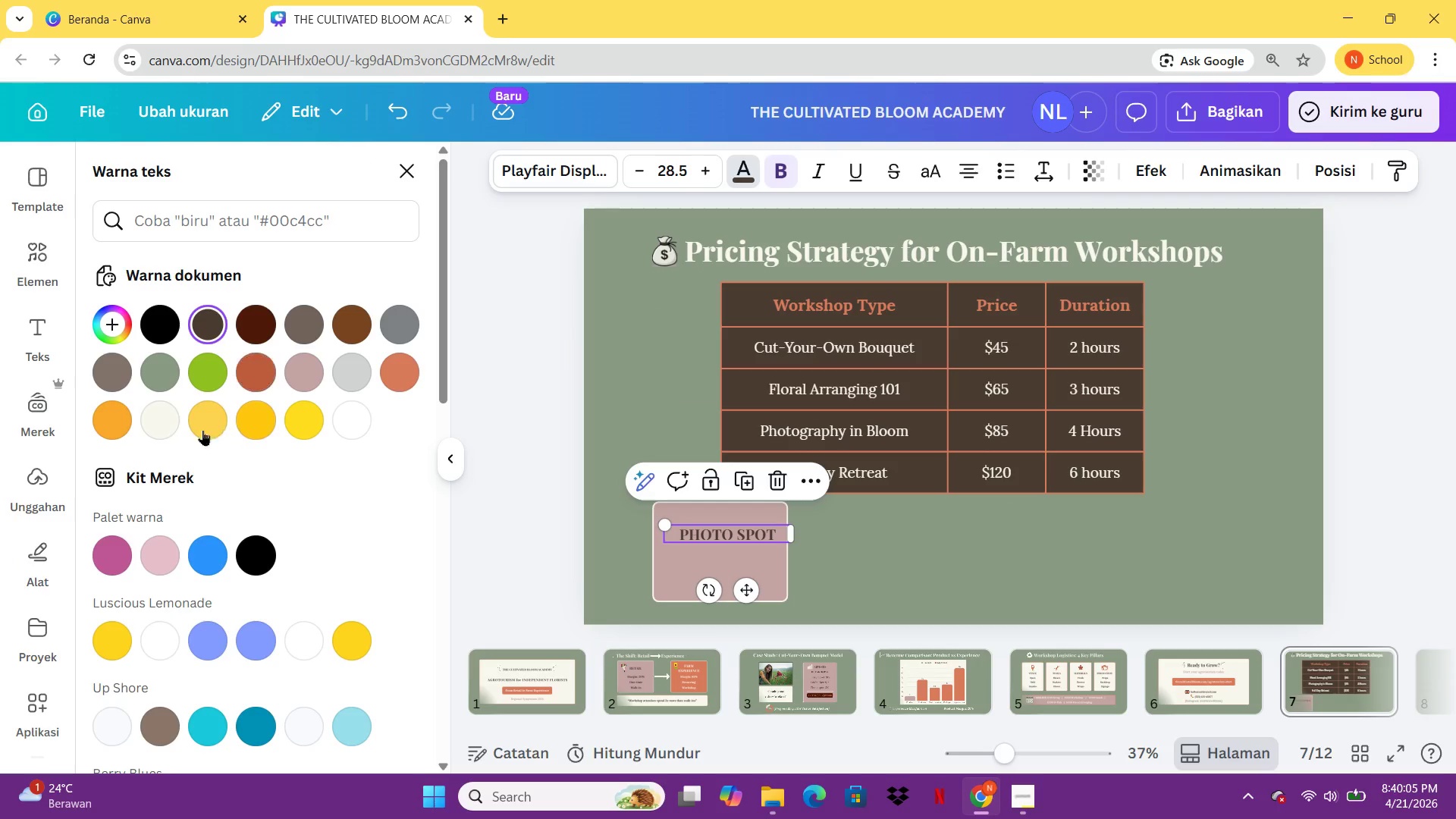 
left_click([164, 425])
 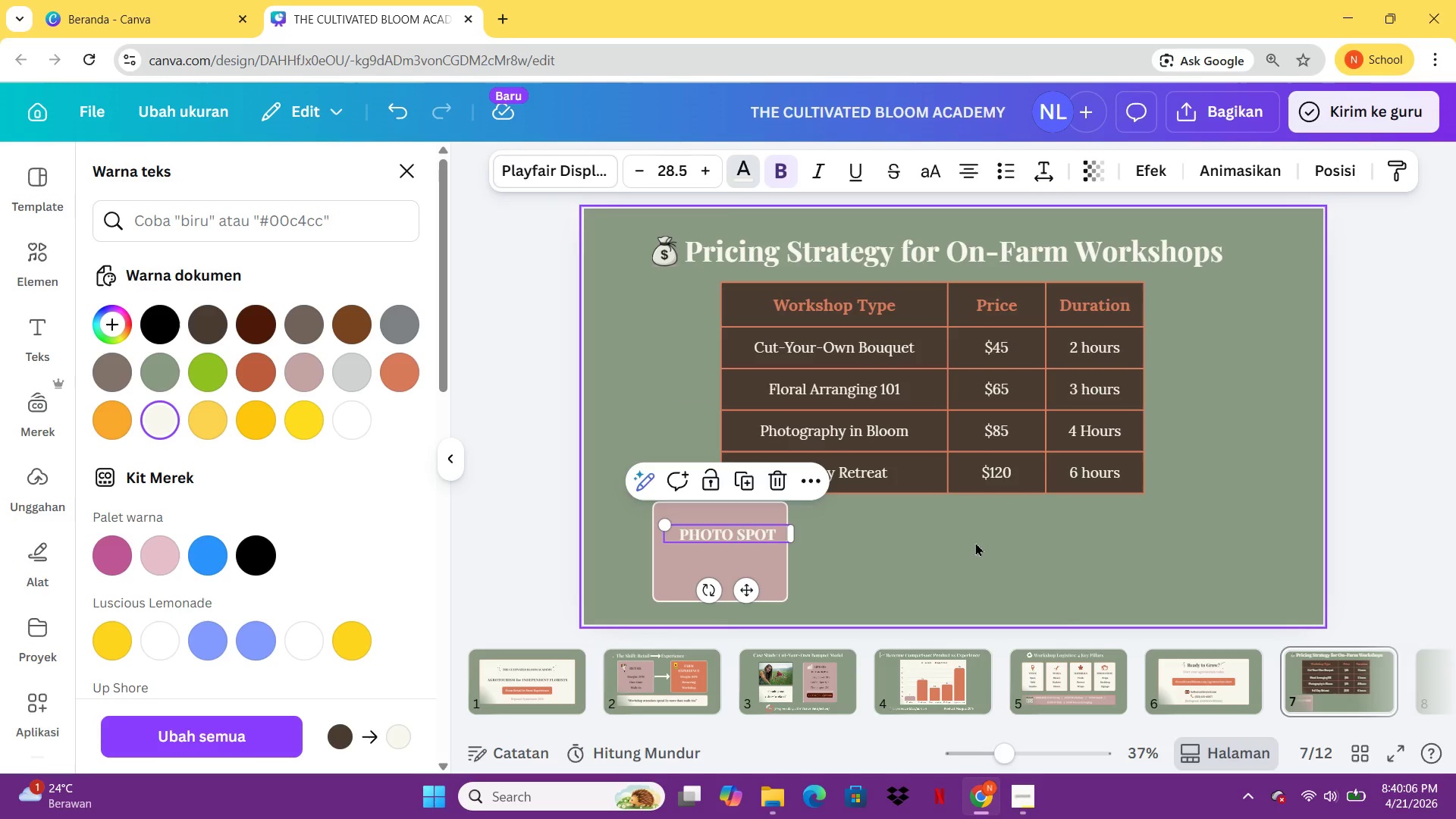 
left_click([973, 543])
 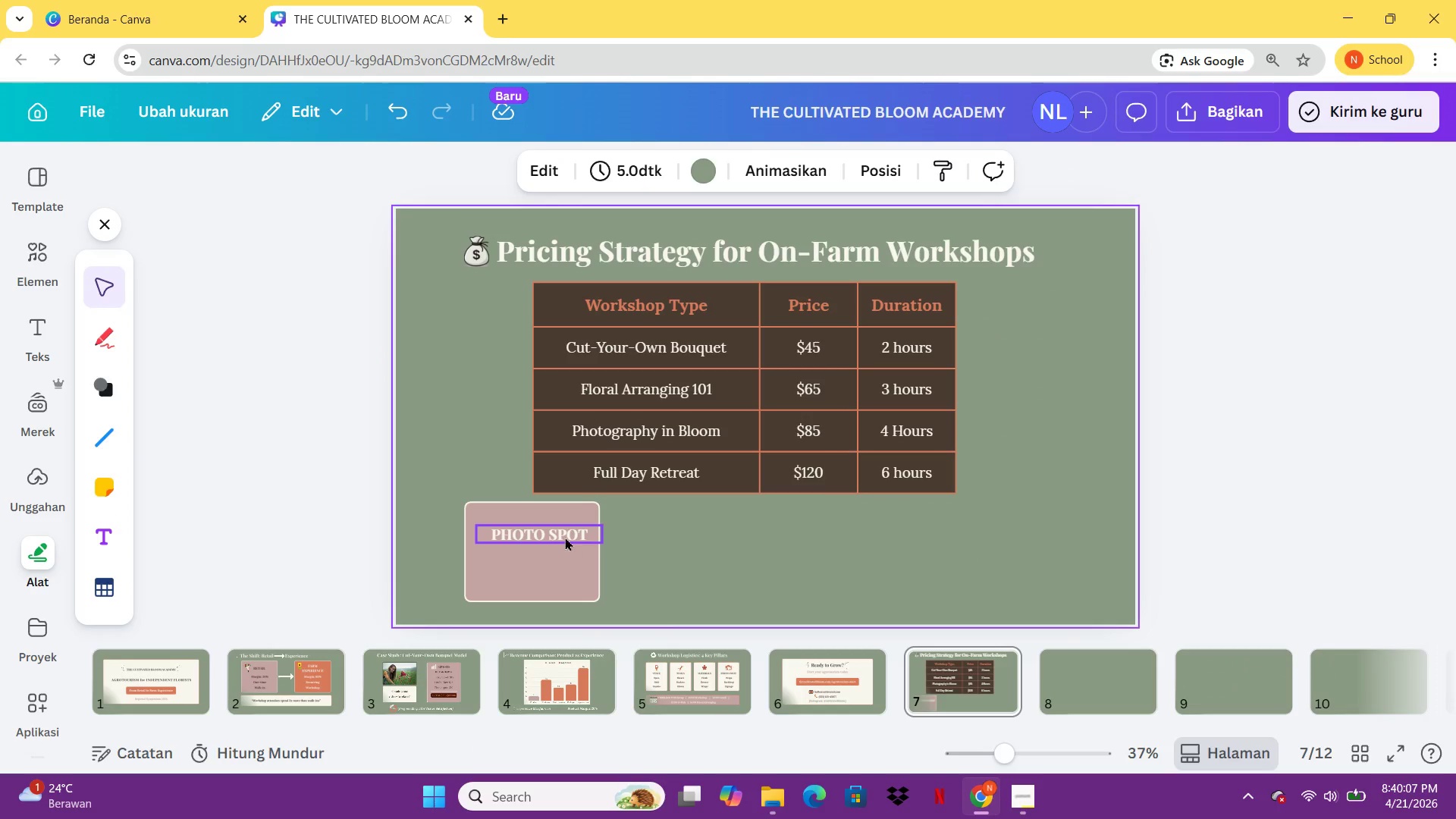 
left_click_drag(start_coordinate=[563, 537], to_coordinate=[555, 529])
 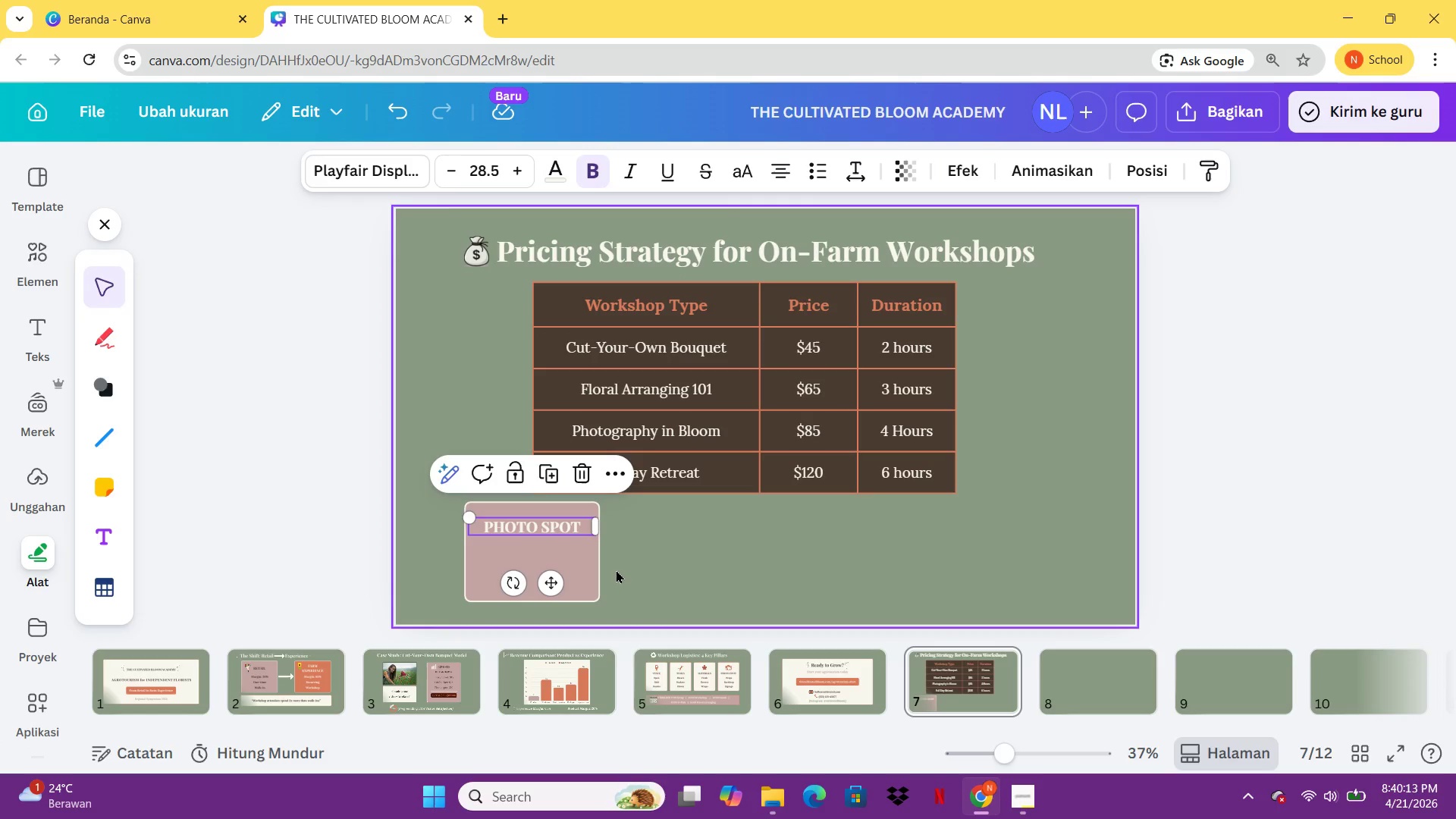 
wait(5.95)
 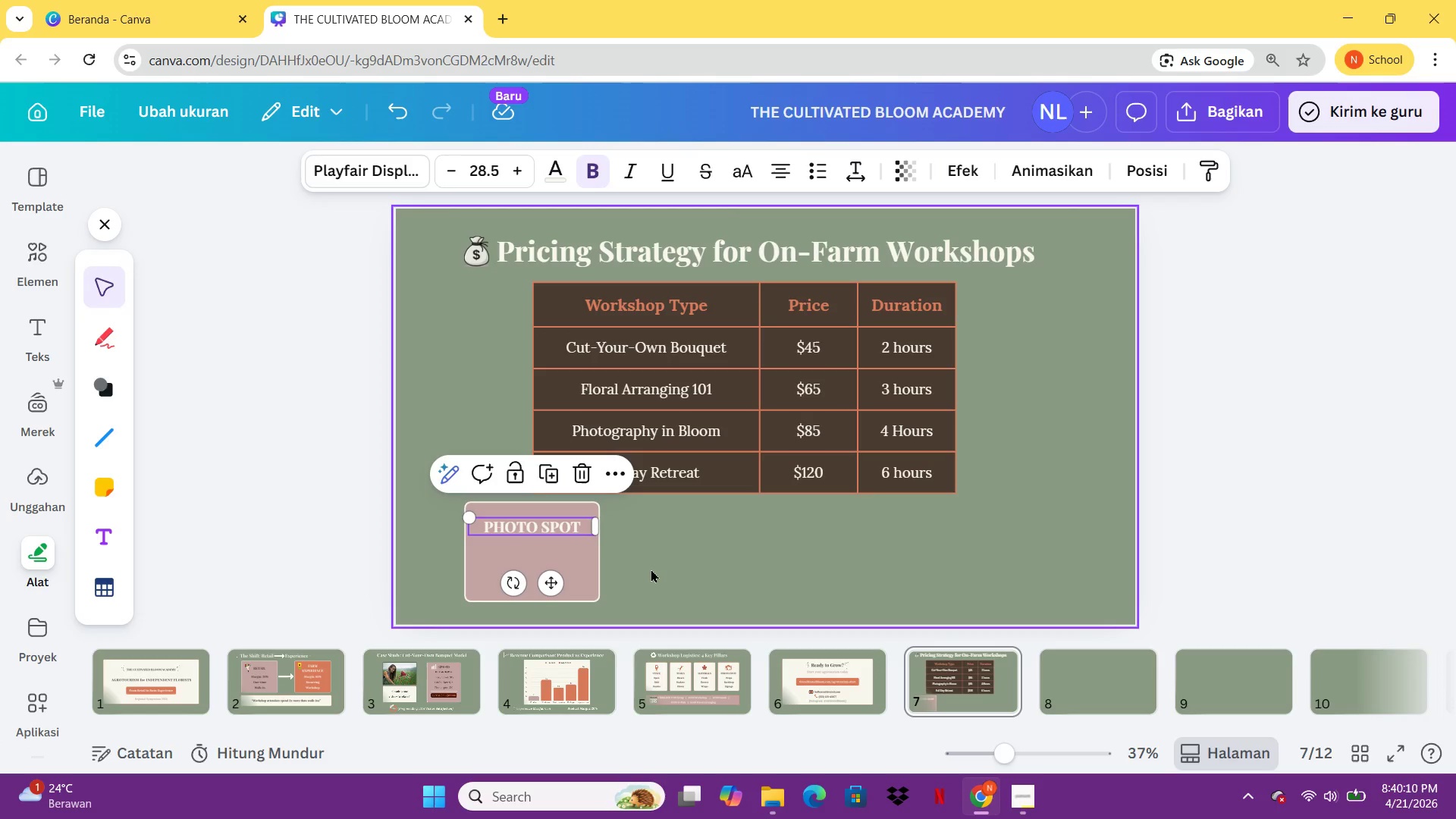 
double_click([521, 519])
 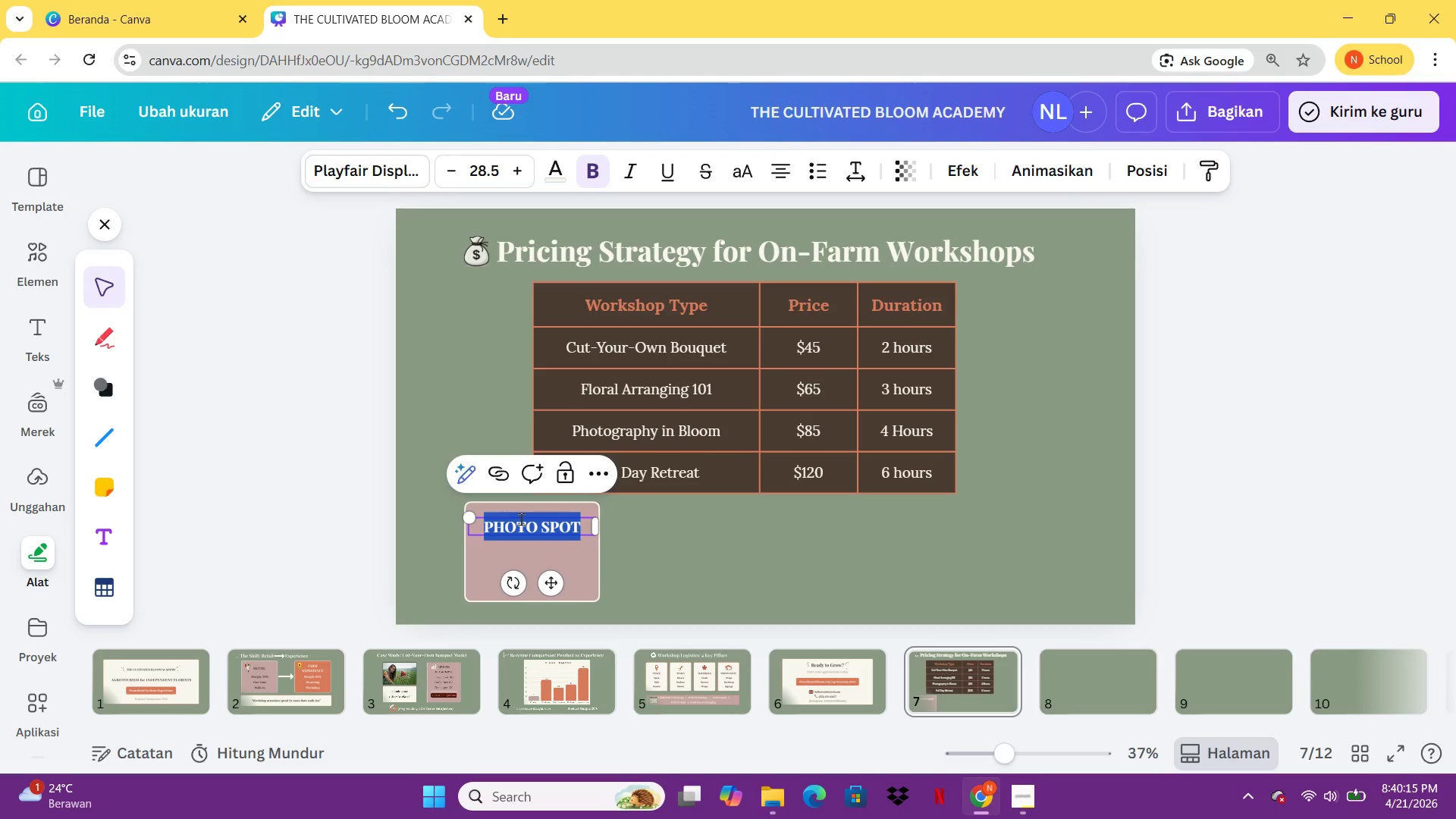 
type(Bundle Deal 3 workshops for $150)
 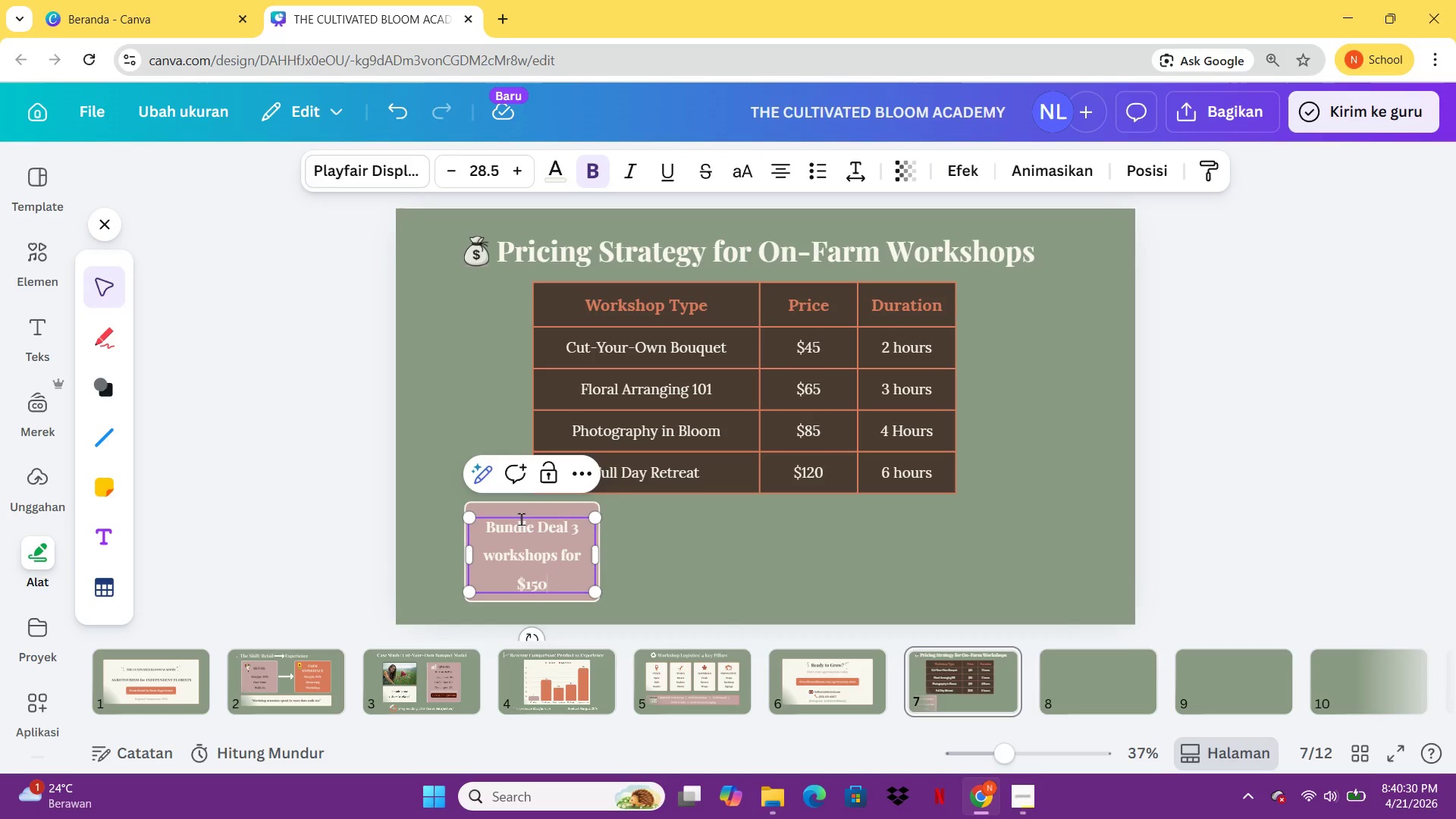 
left_click_drag(start_coordinate=[598, 557], to_coordinate=[561, 555])
 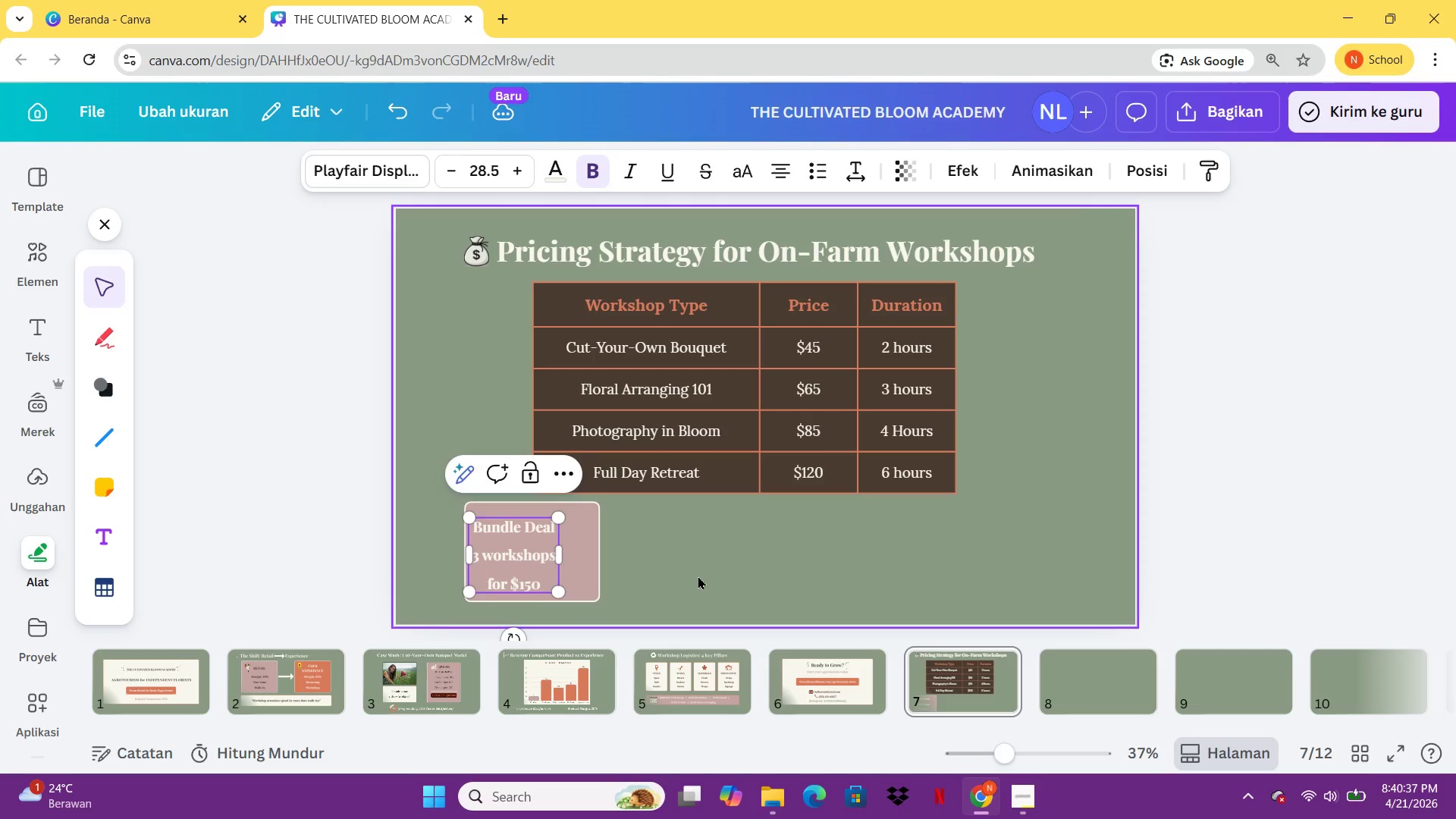 
left_click([698, 576])
 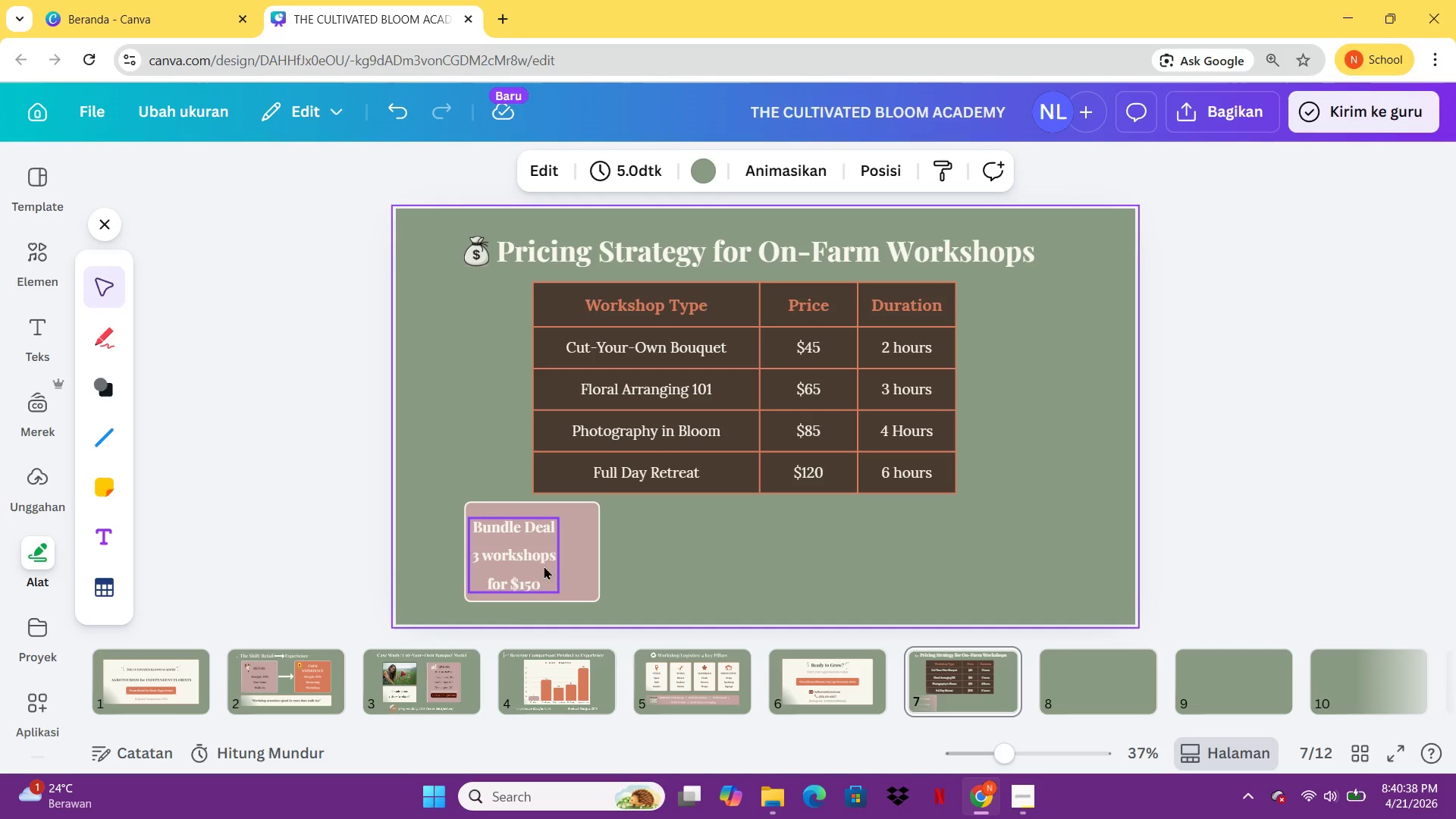 
left_click_drag(start_coordinate=[528, 564], to_coordinate=[544, 563])
 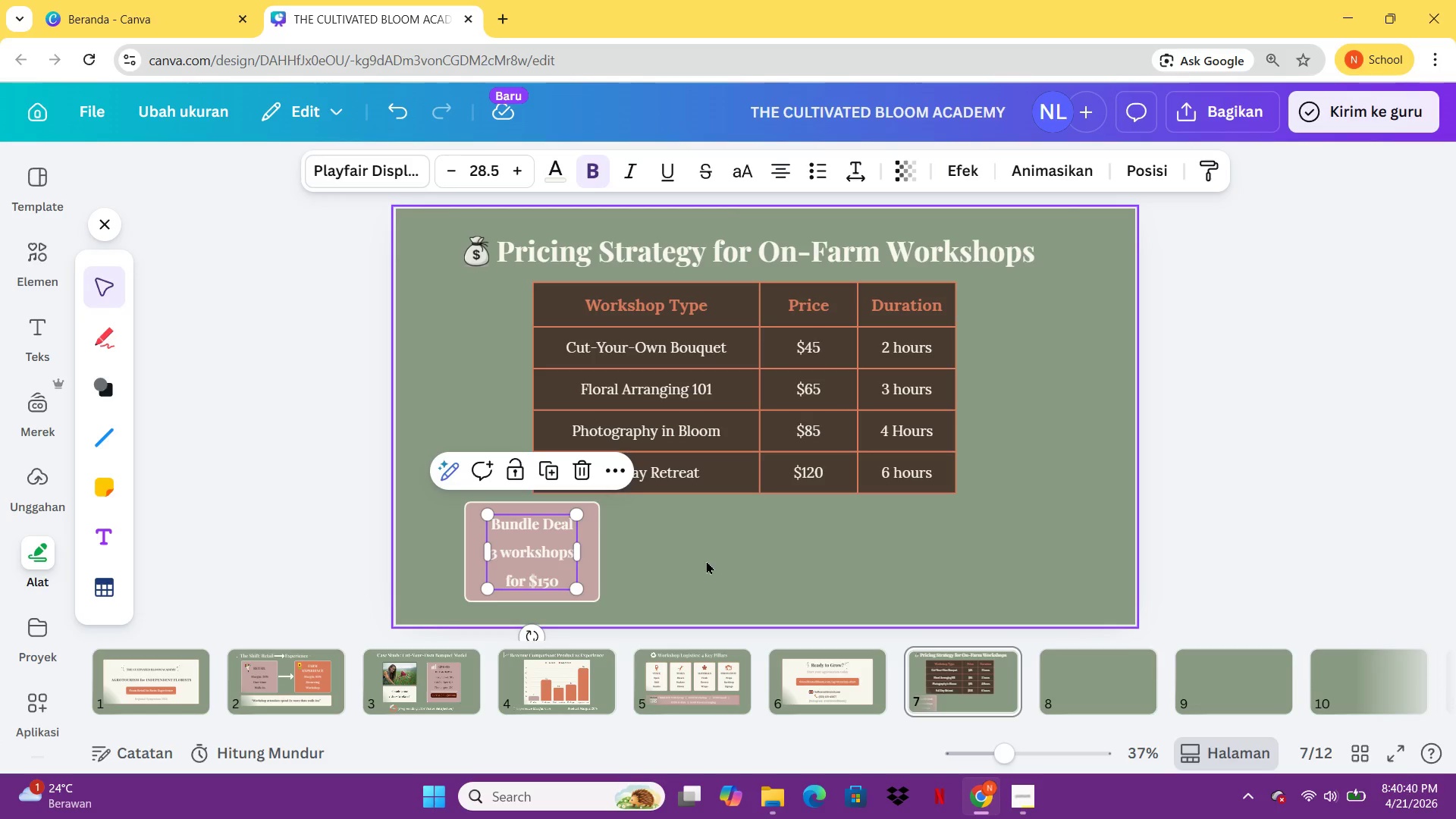 
left_click([706, 560])
 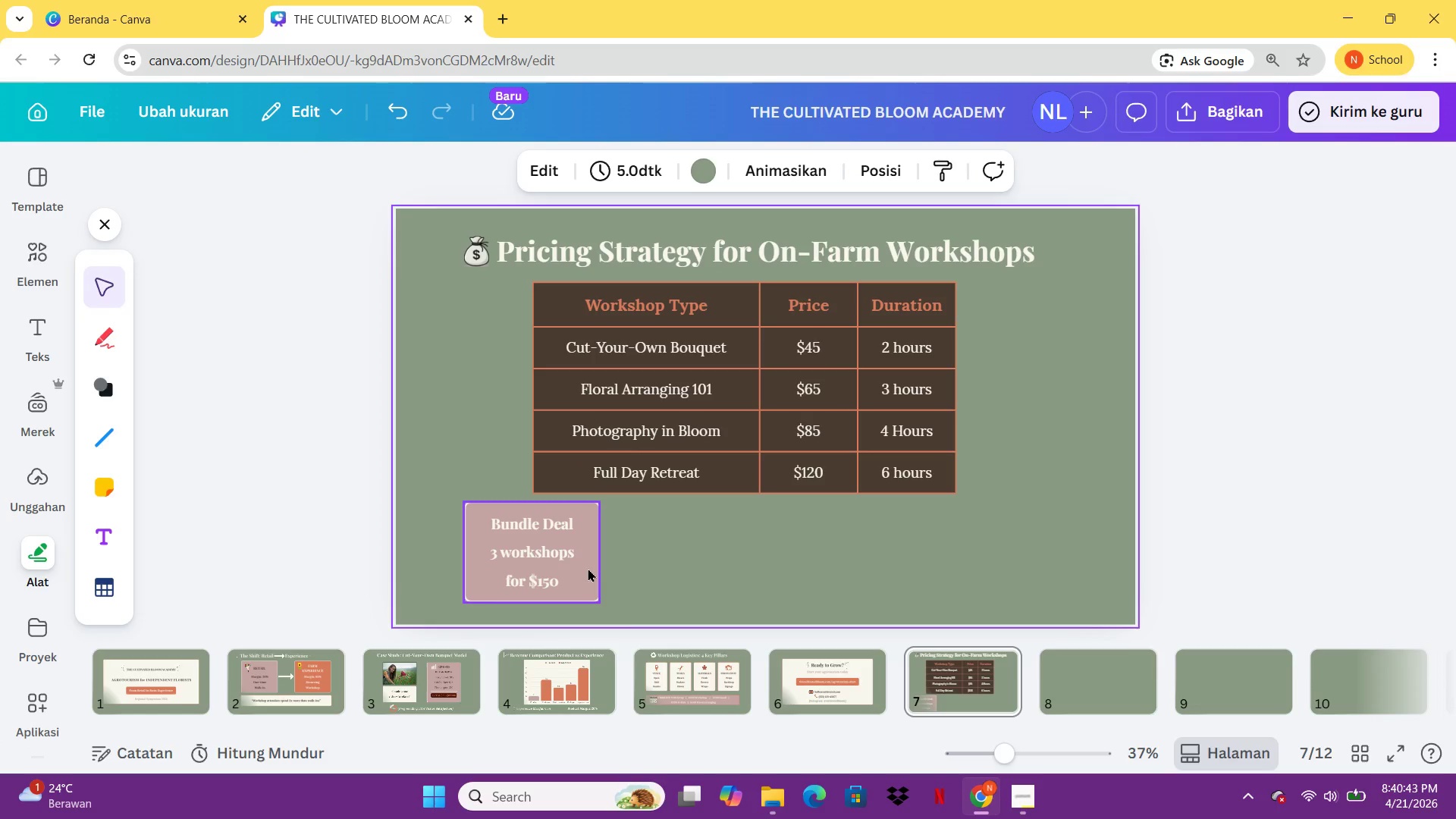 
left_click([588, 568])
 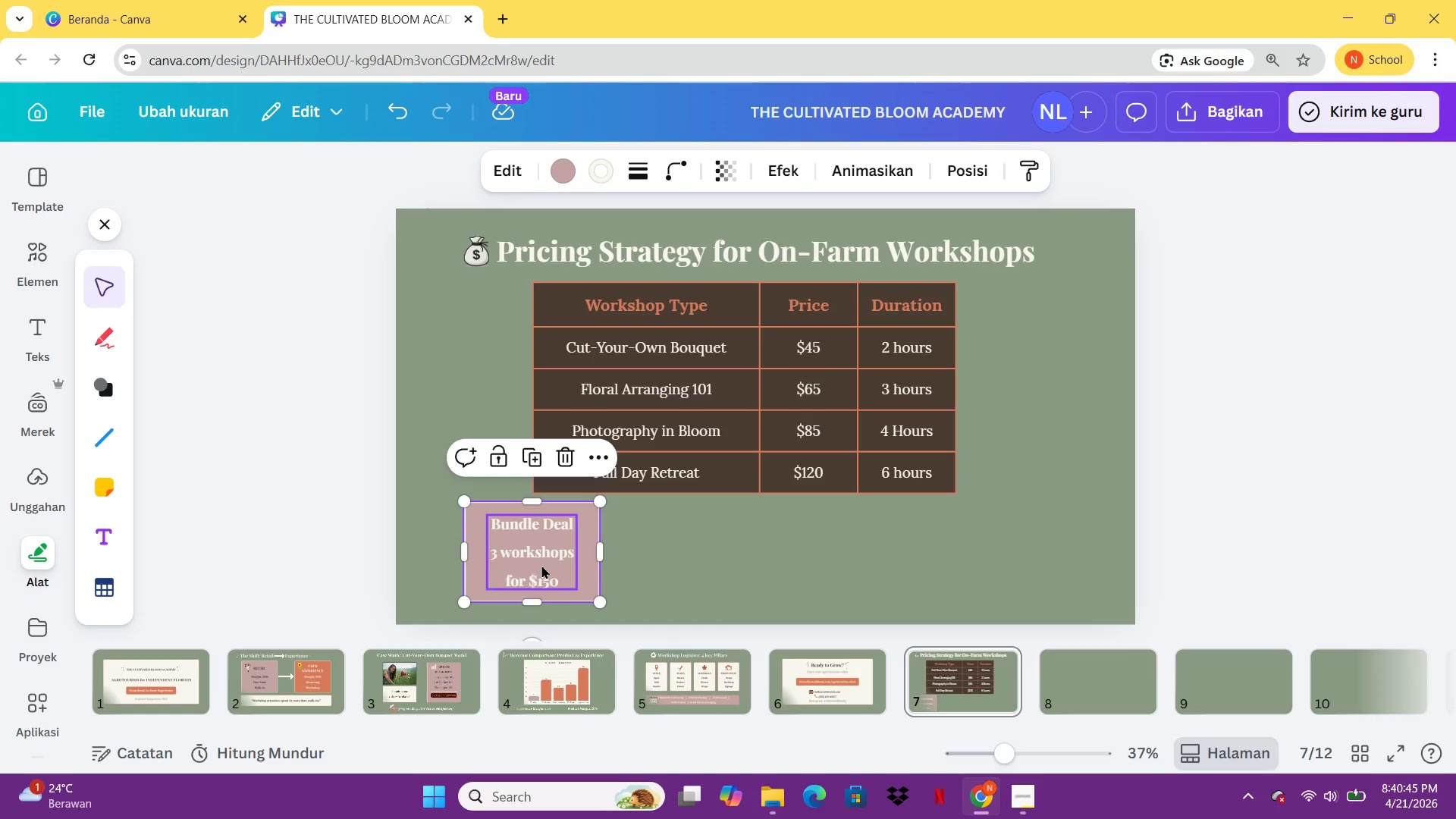 
hold_key(key=ShiftLeft, duration=0.36)
left_click([541, 565])
 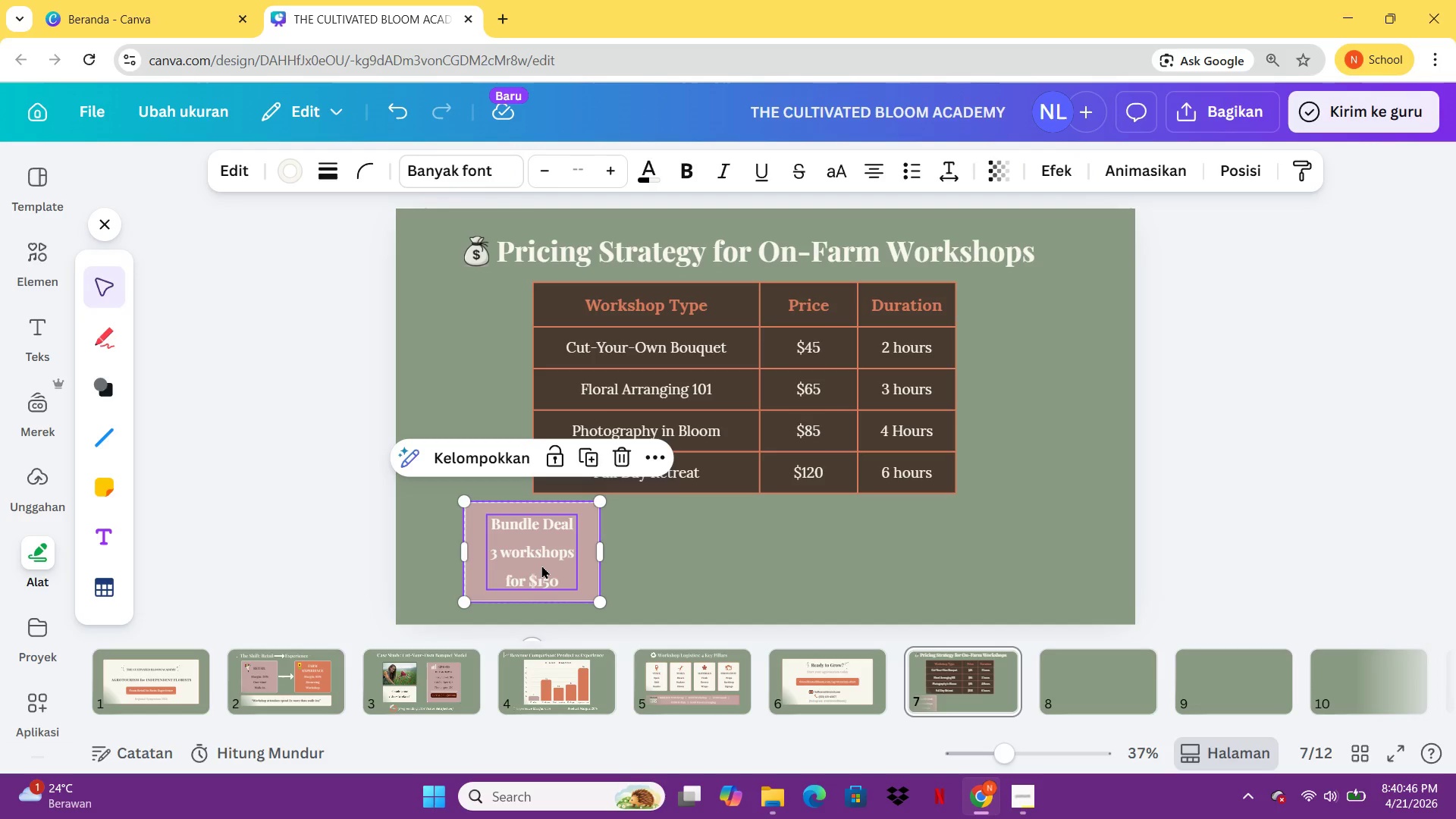 
key(Control+C)
 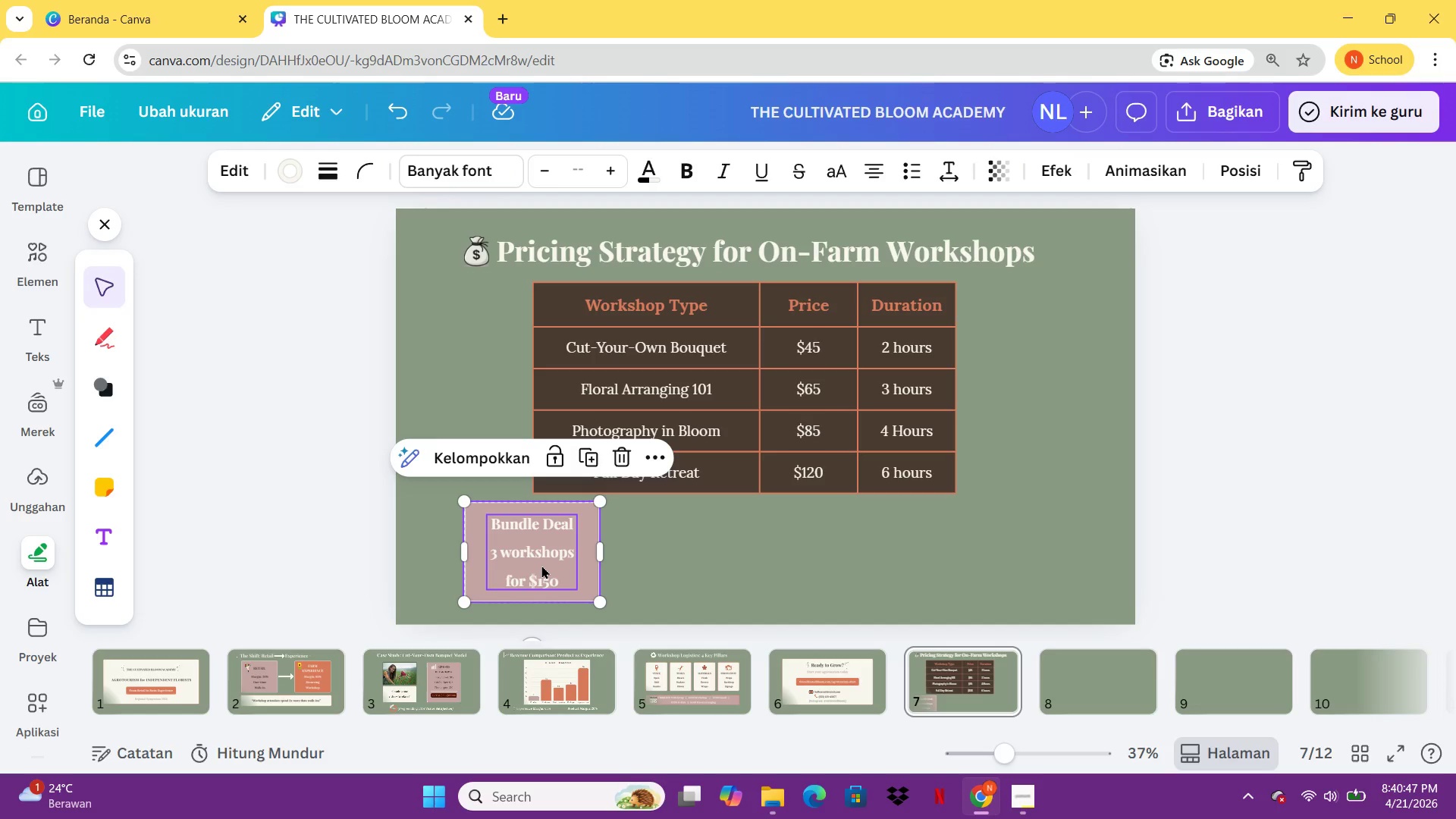 
key(Control+V)
 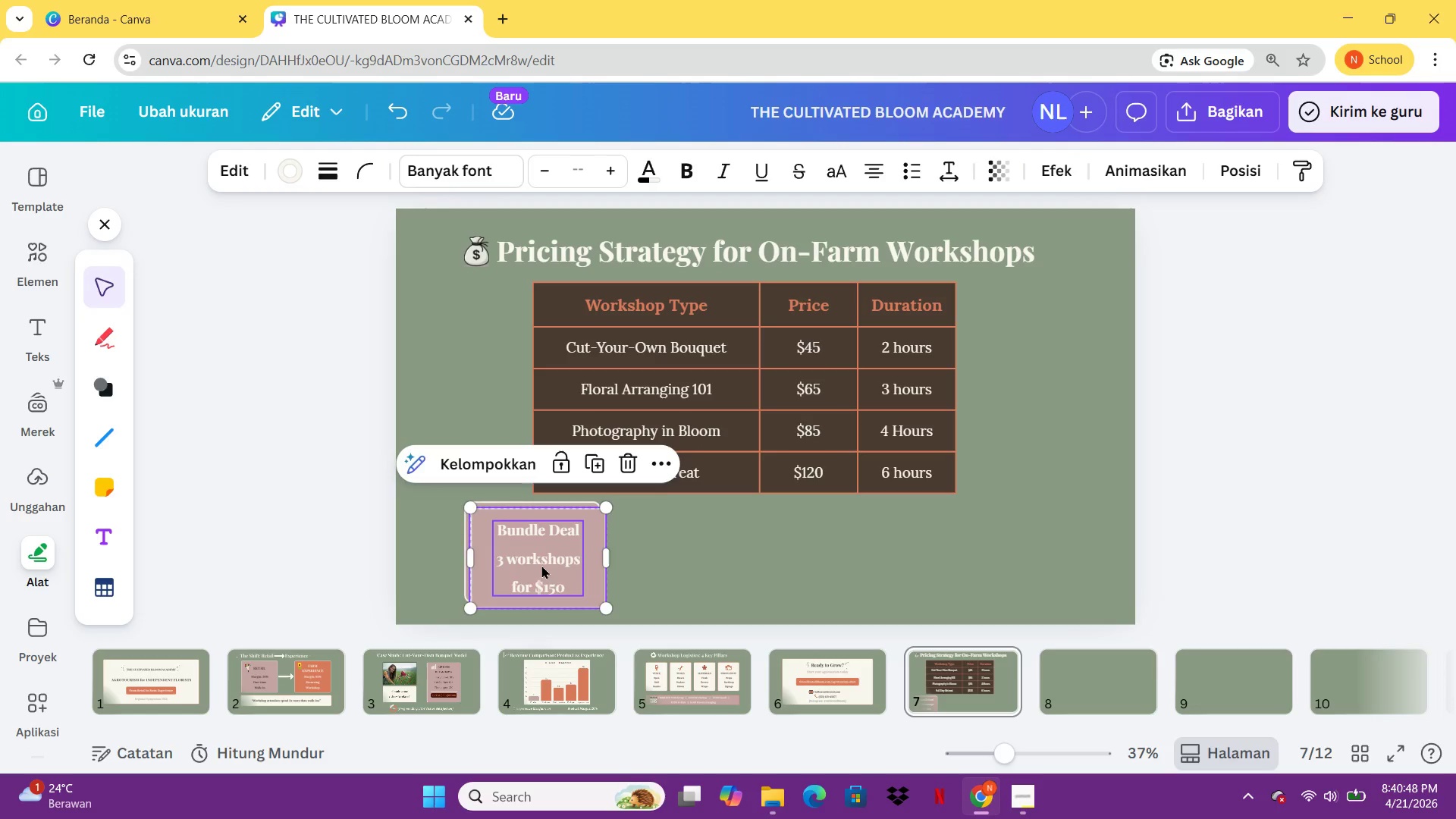 
left_click_drag(start_coordinate=[541, 565], to_coordinate=[707, 562])
 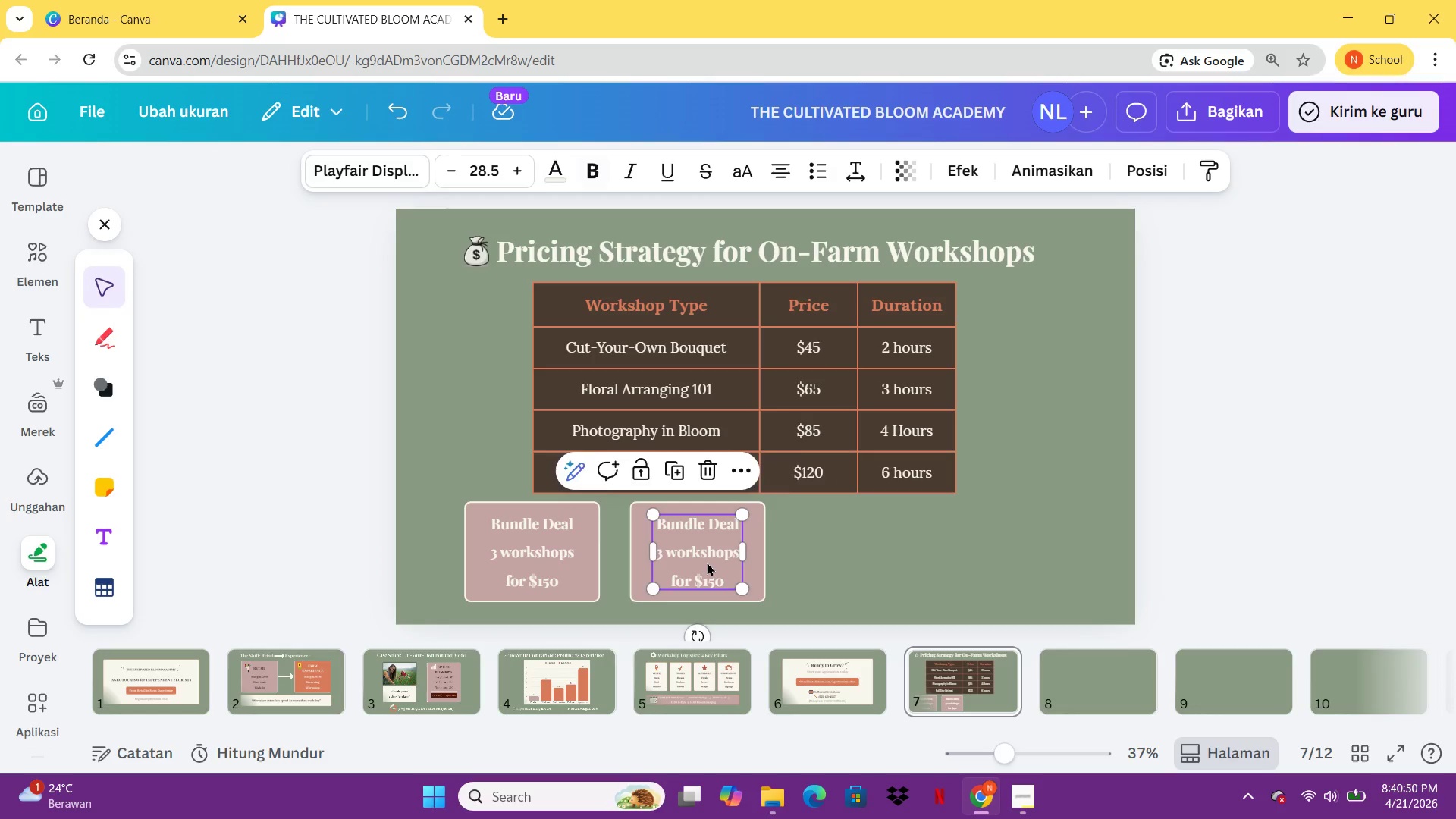 
double_click([707, 562])
 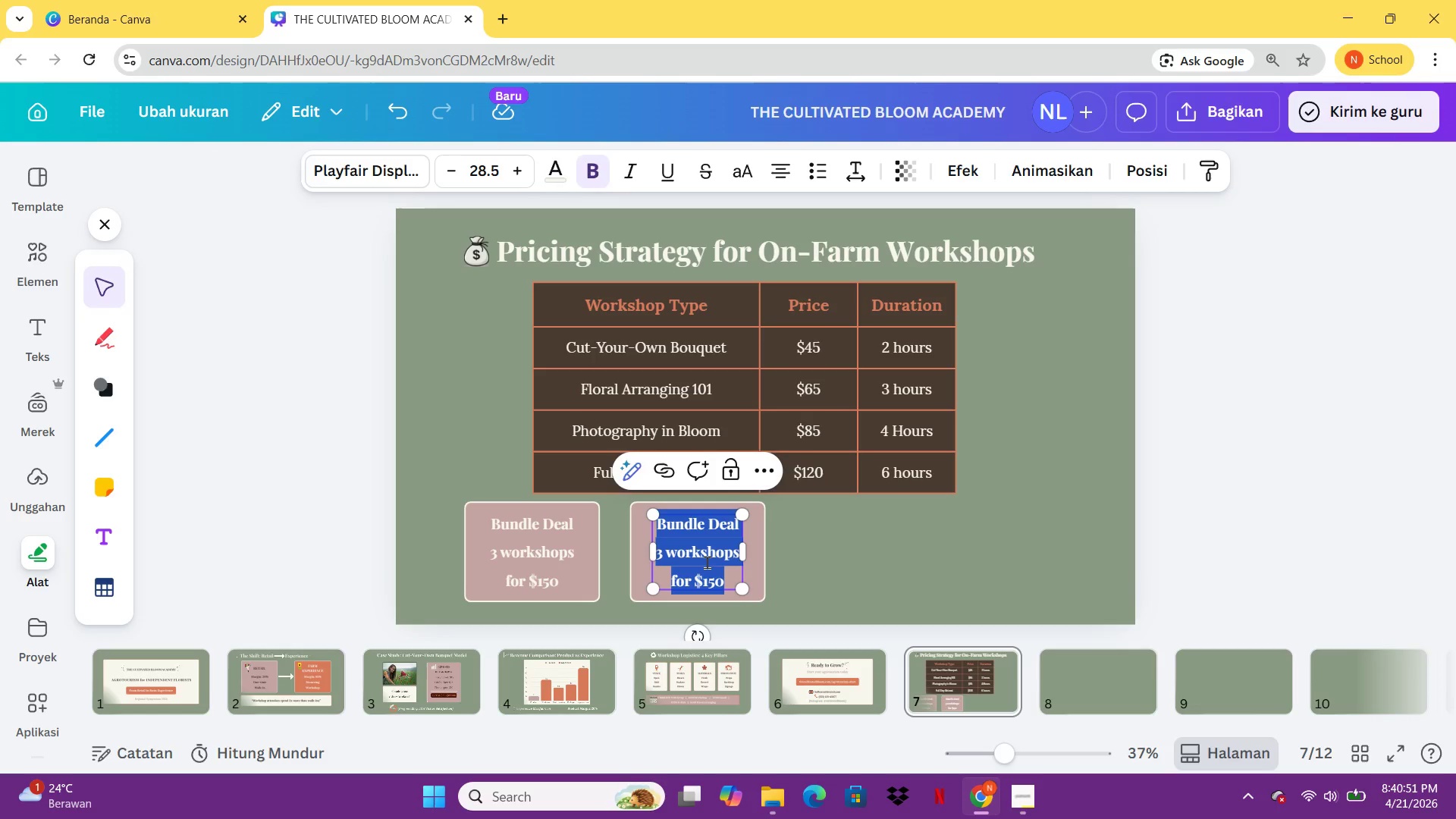 
key(Control+Shift+E)
 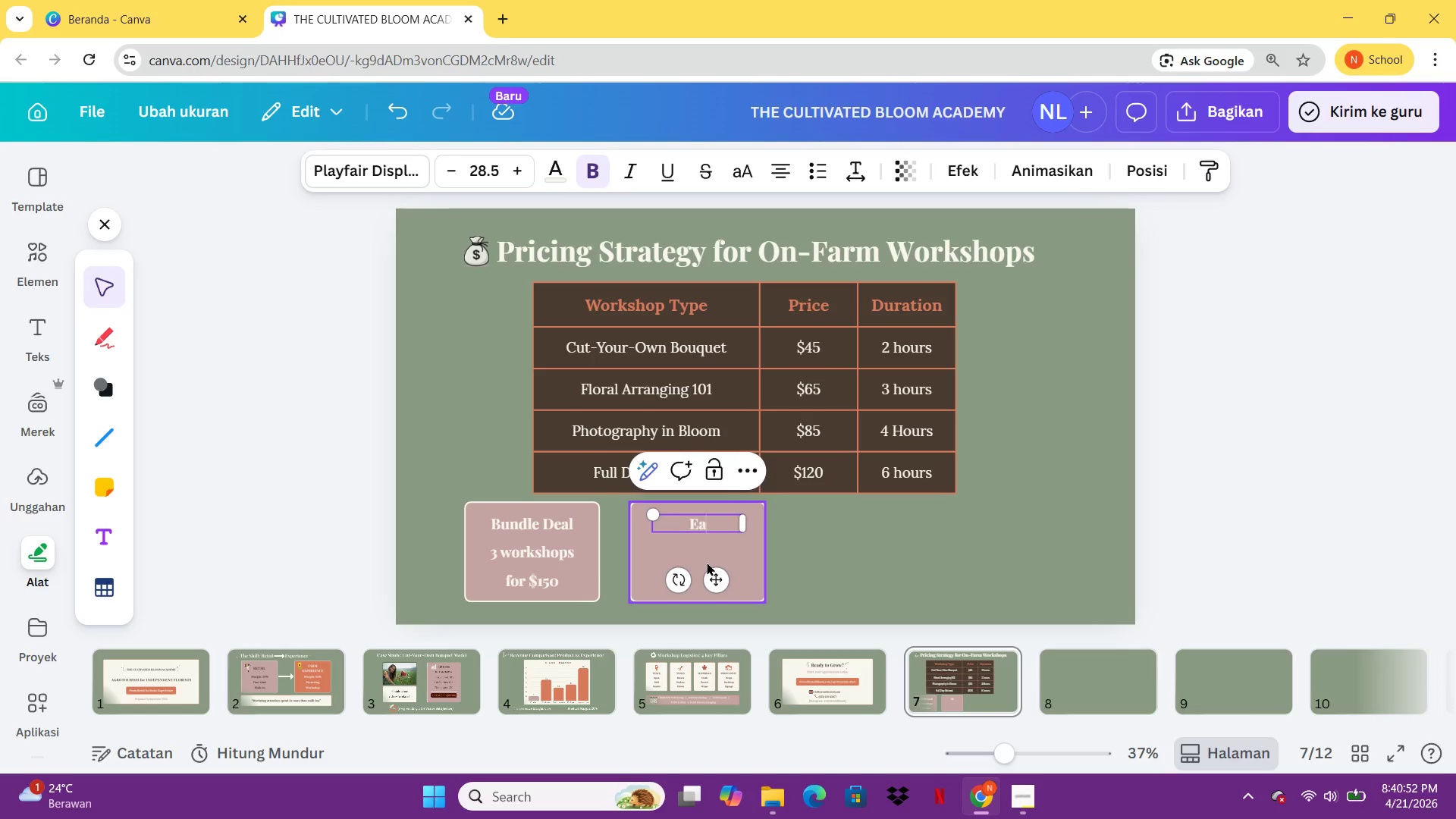 
type(arly bi)
key(Backspace)
key(Backspace)
type(Bird 15% off it)
key(Backspace)
type(f book 14d)
 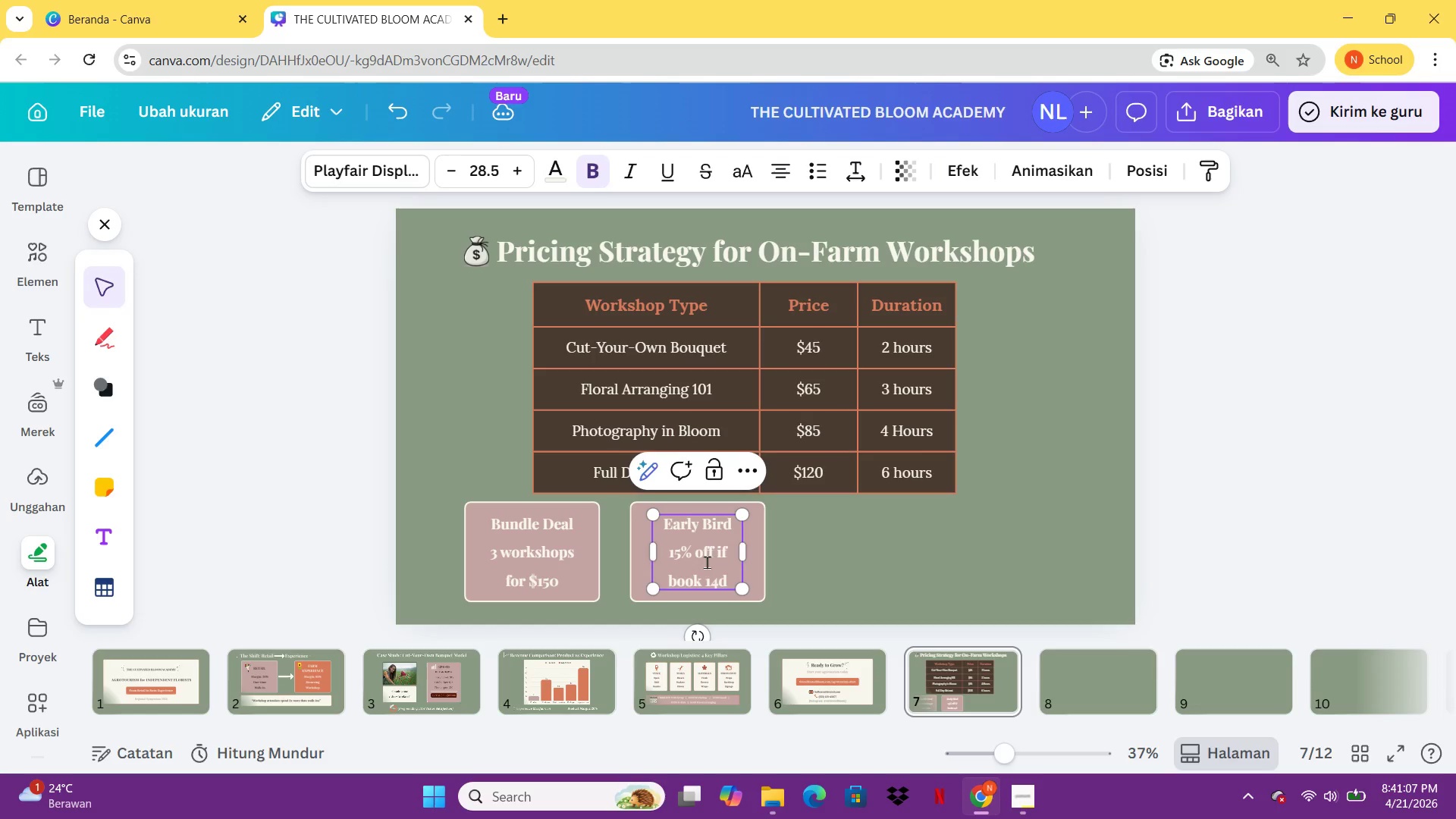 
left_click([848, 588])
 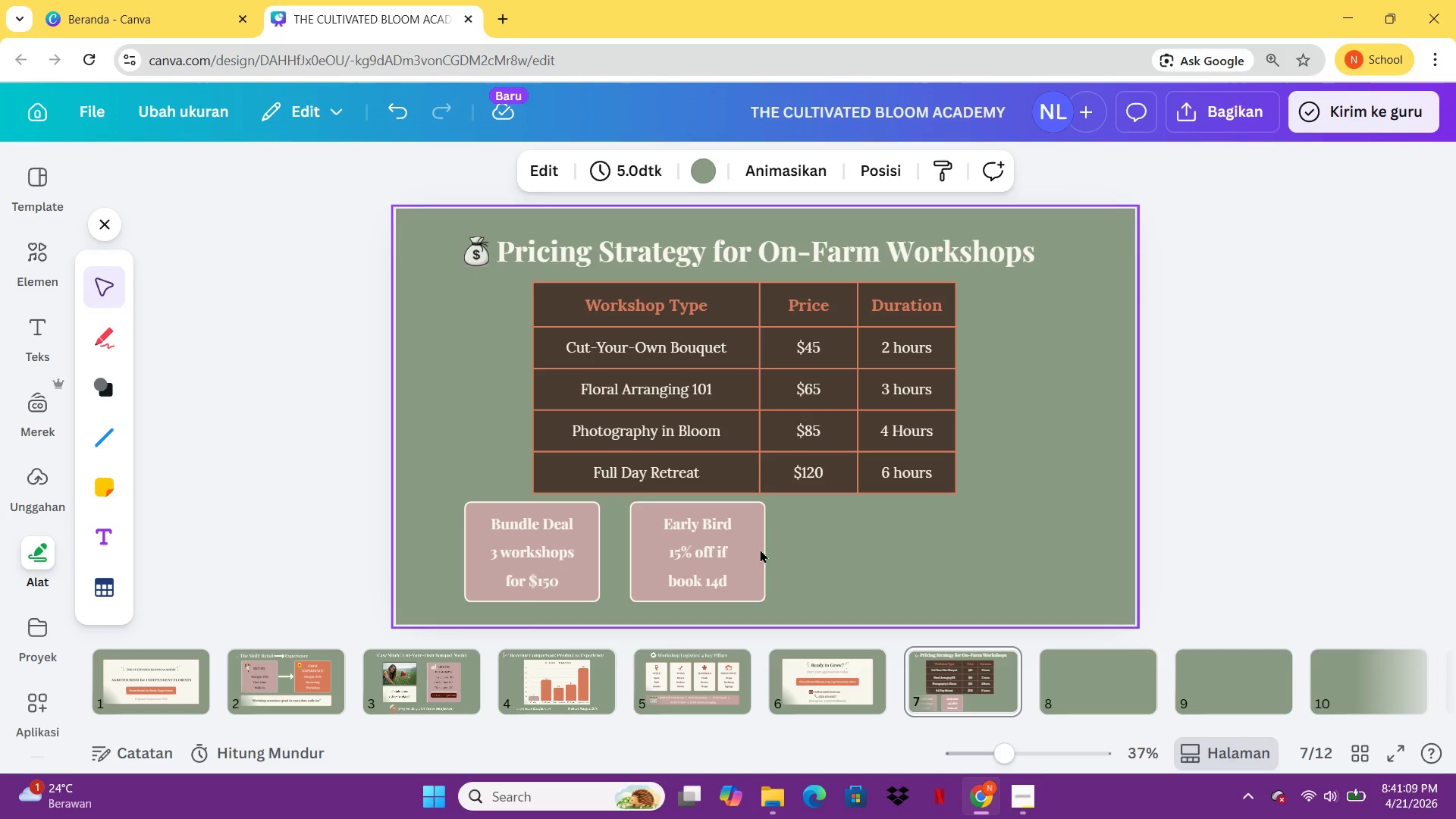 
left_click([745, 547])
 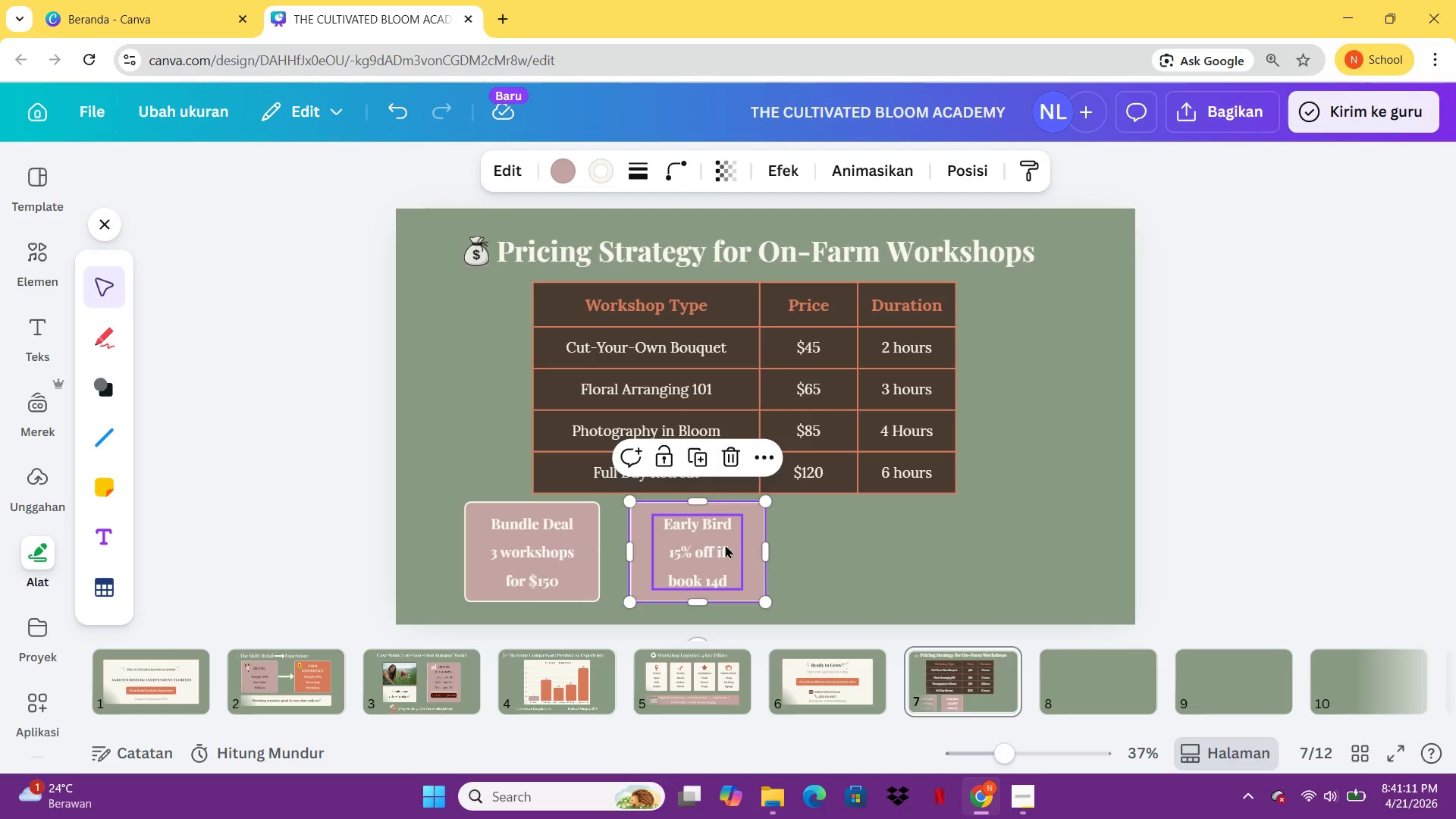 
left_click([725, 544])
 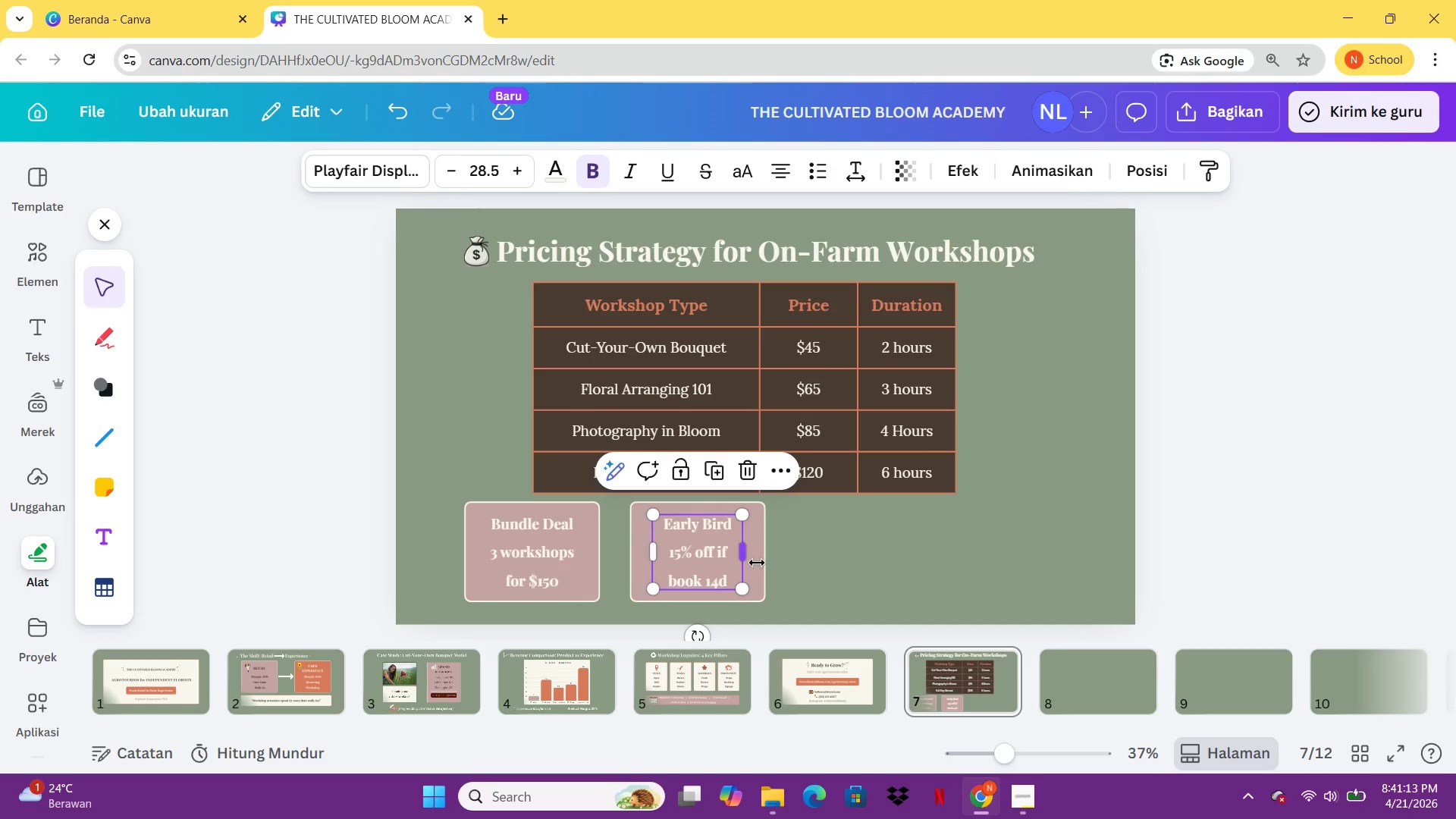 
left_click([802, 571])
 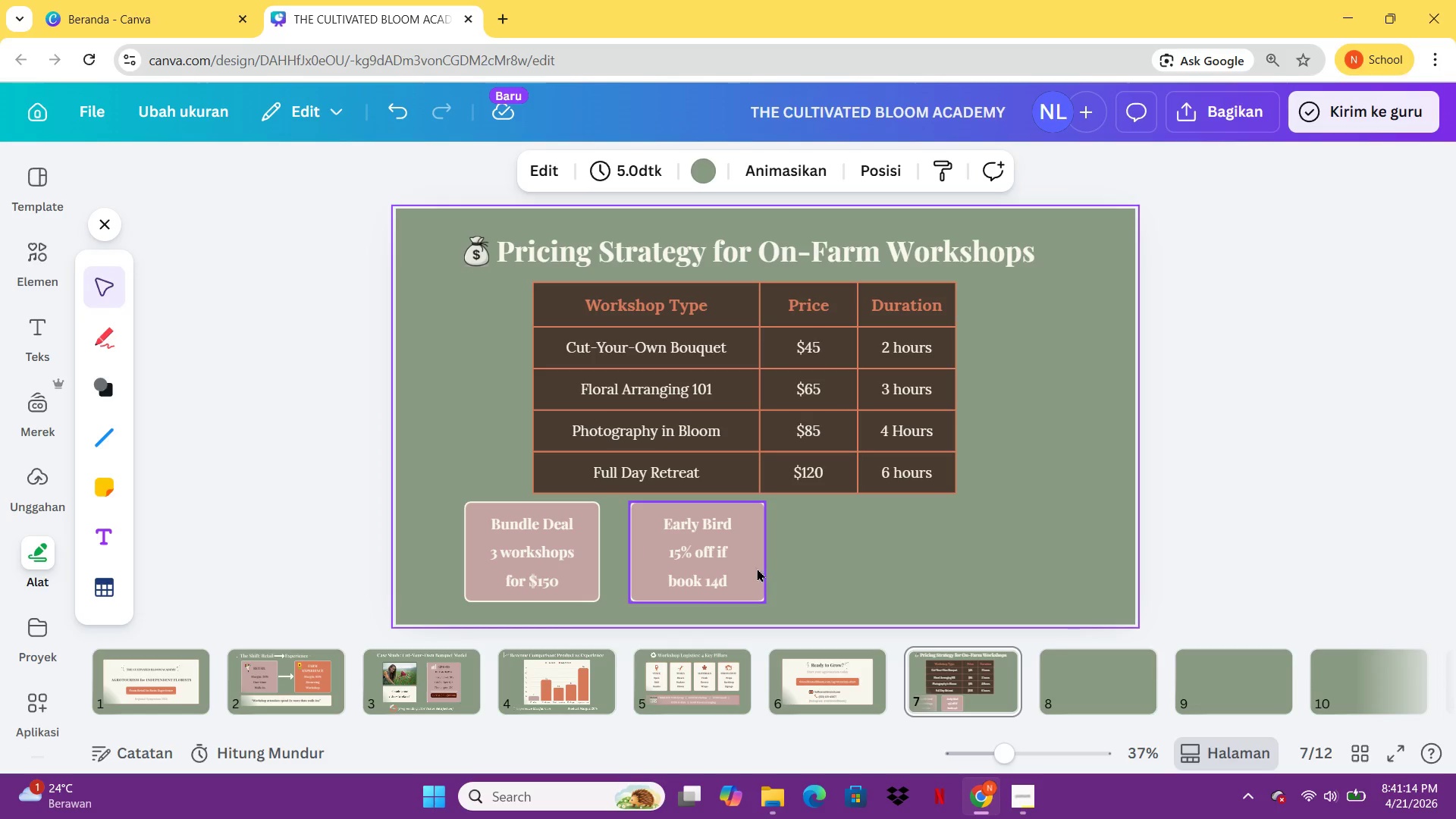 
left_click([753, 568])
 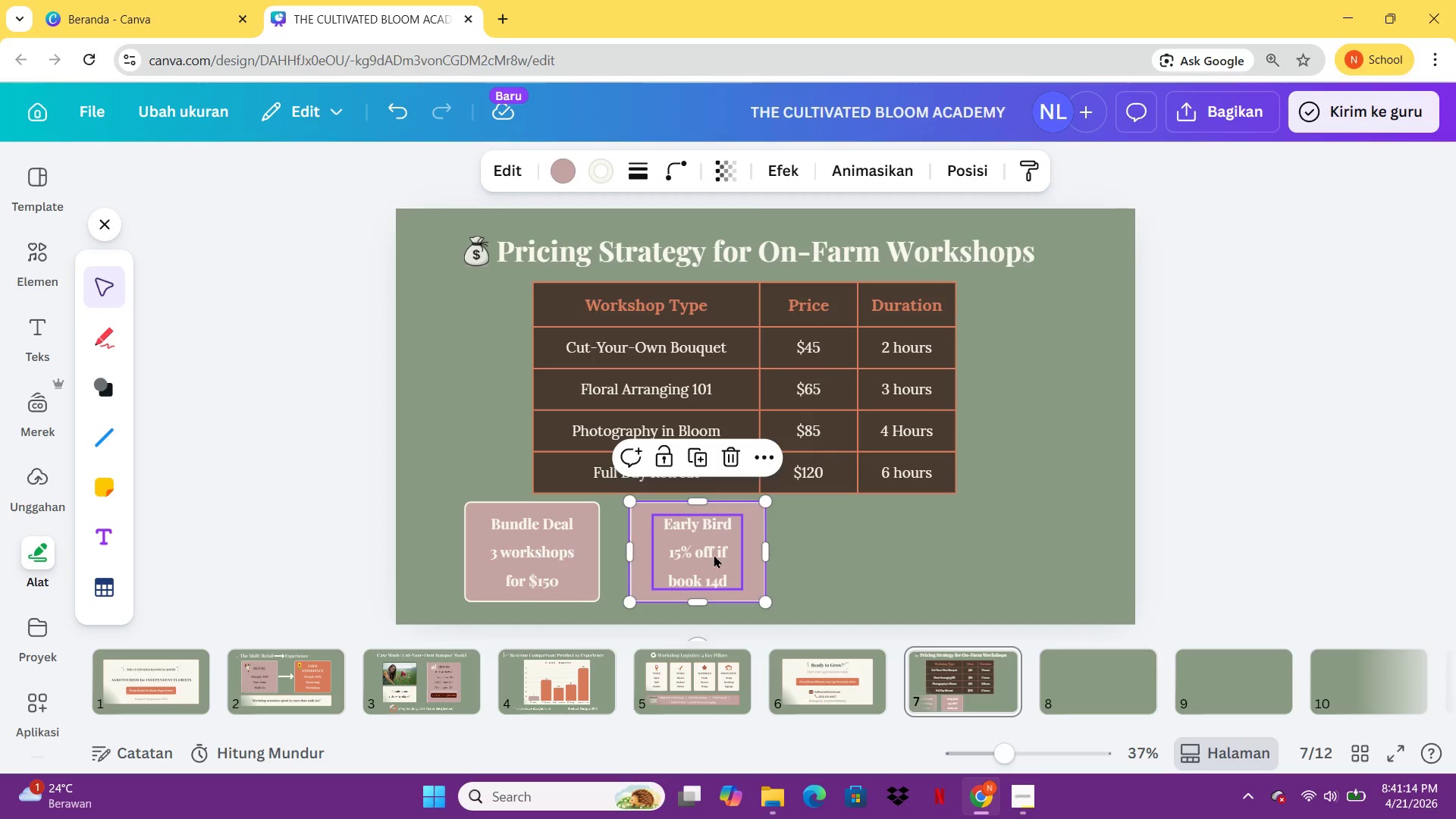 
hold_key(key=ShiftLeft, duration=0.38)
left_click([711, 554])
 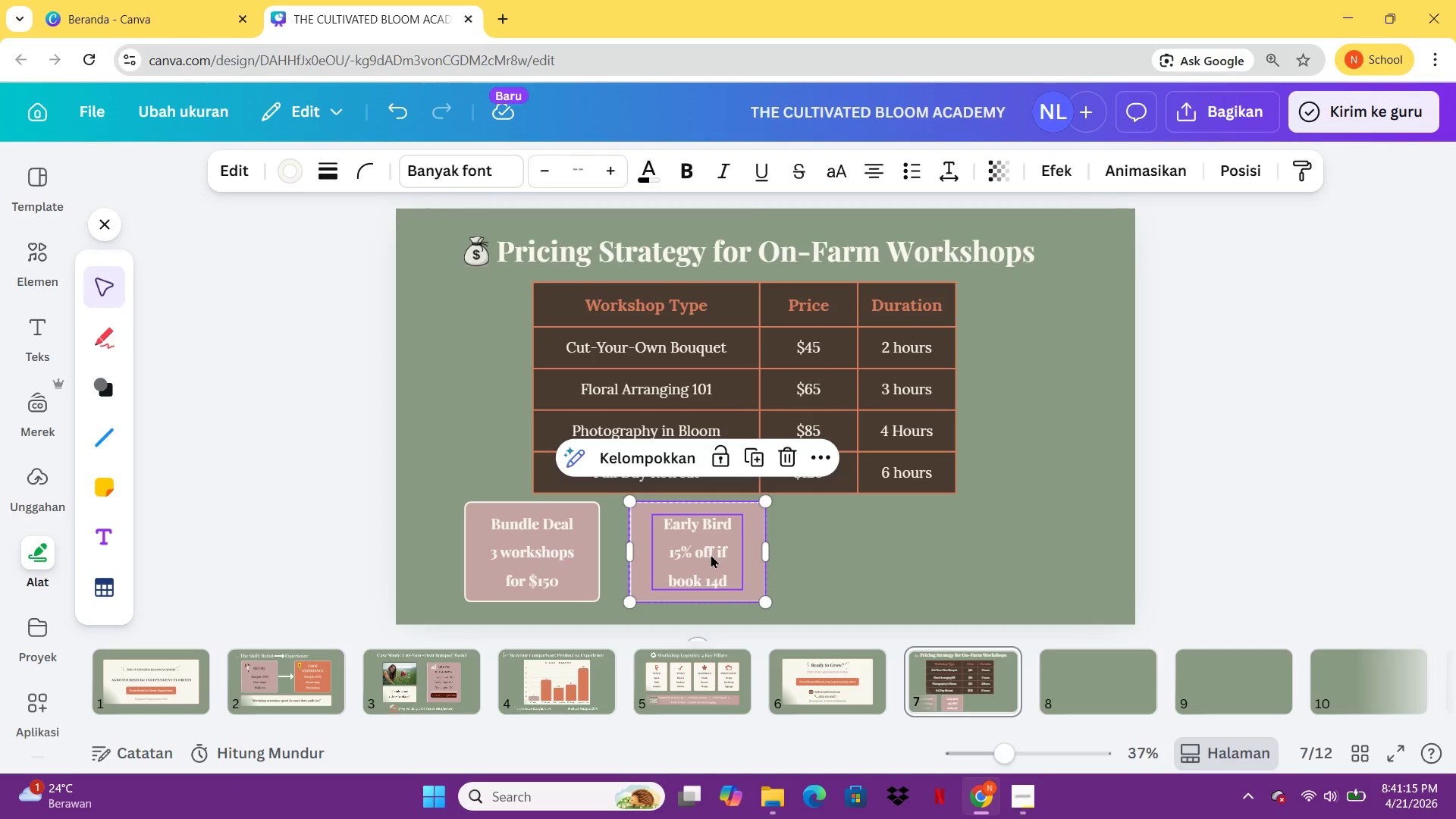 
key(Control+C)
 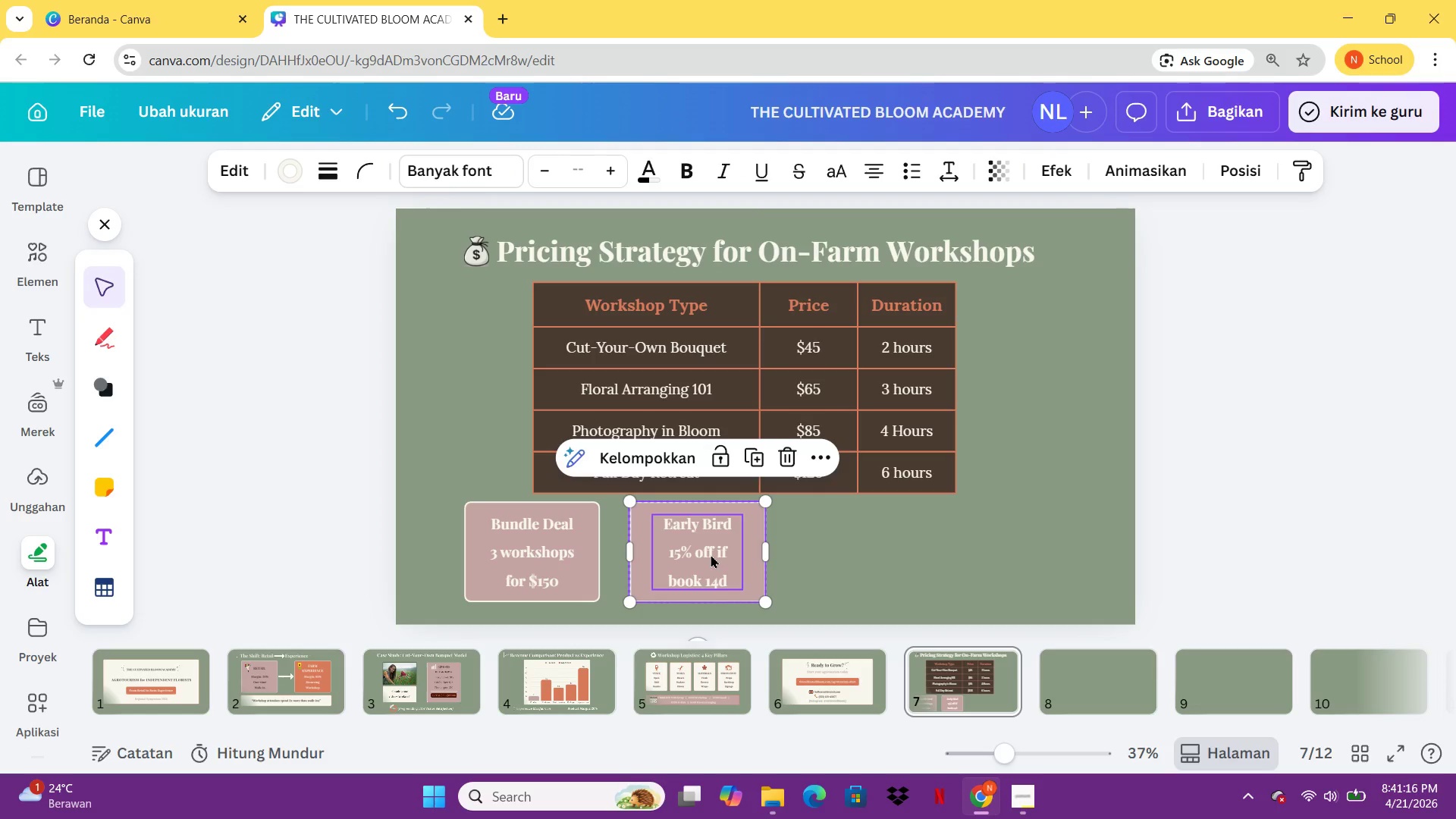 
key(Control+V)
 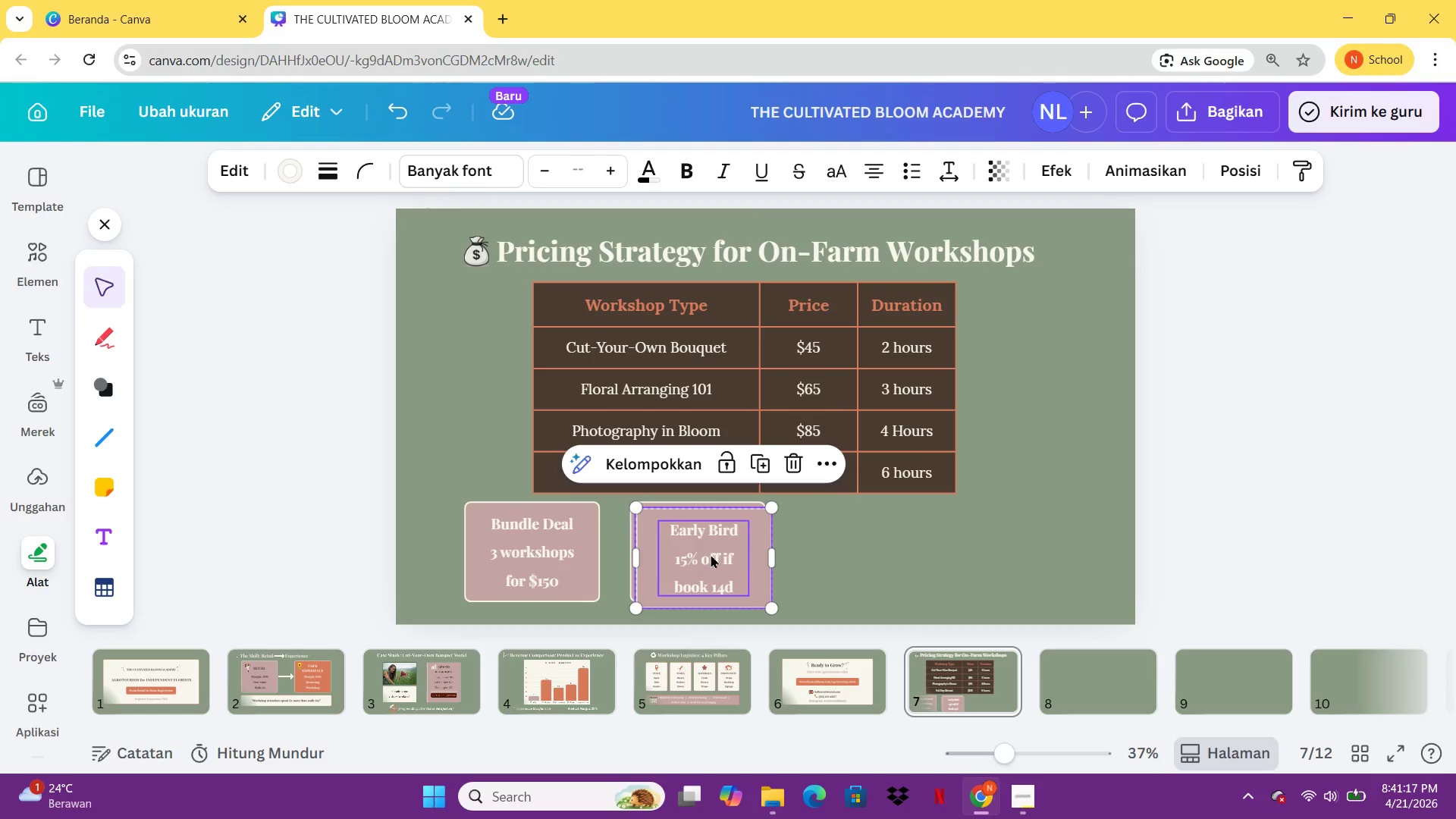 
left_click_drag(start_coordinate=[711, 554], to_coordinate=[873, 550])
 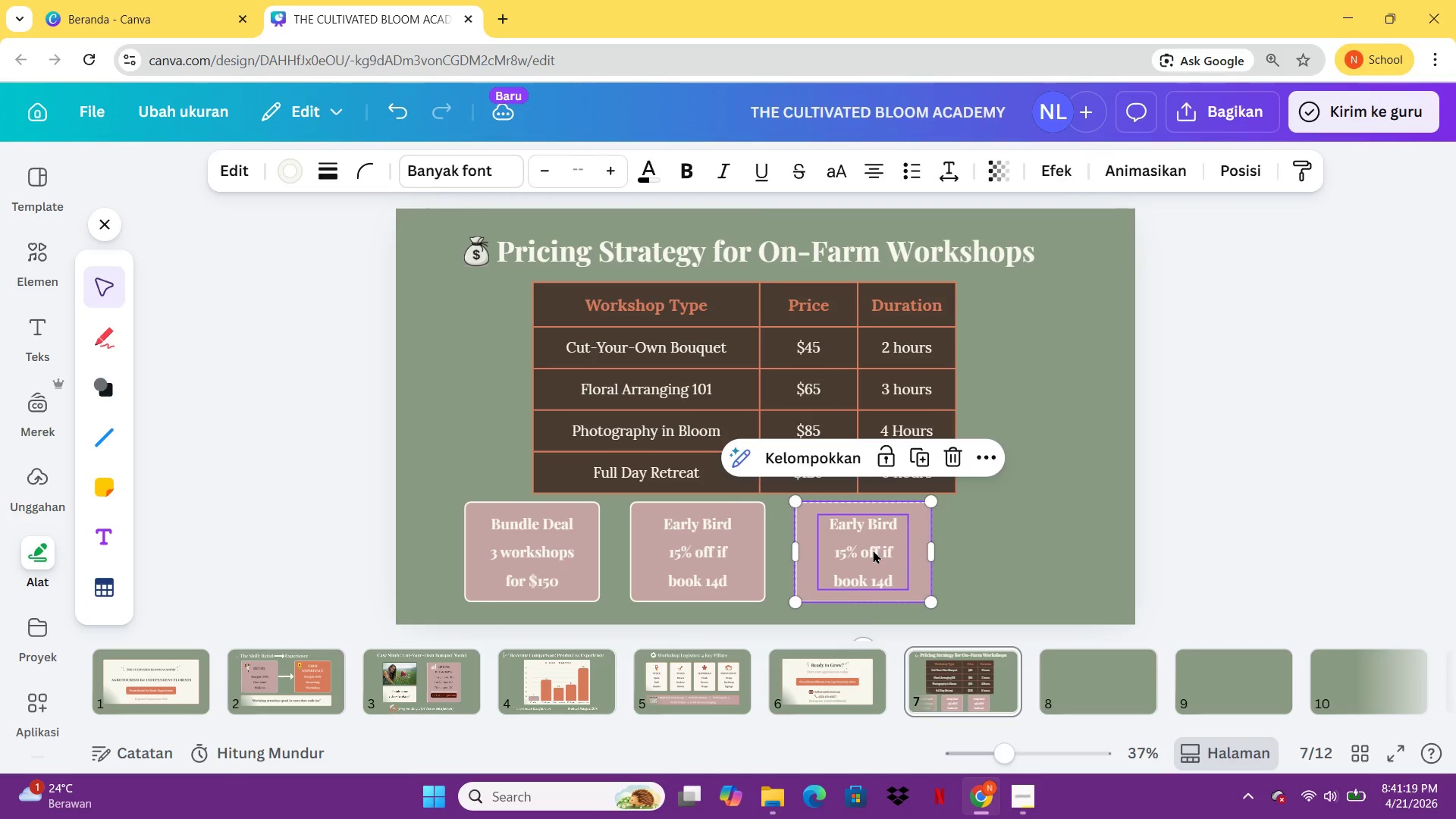 
left_click([873, 550])
 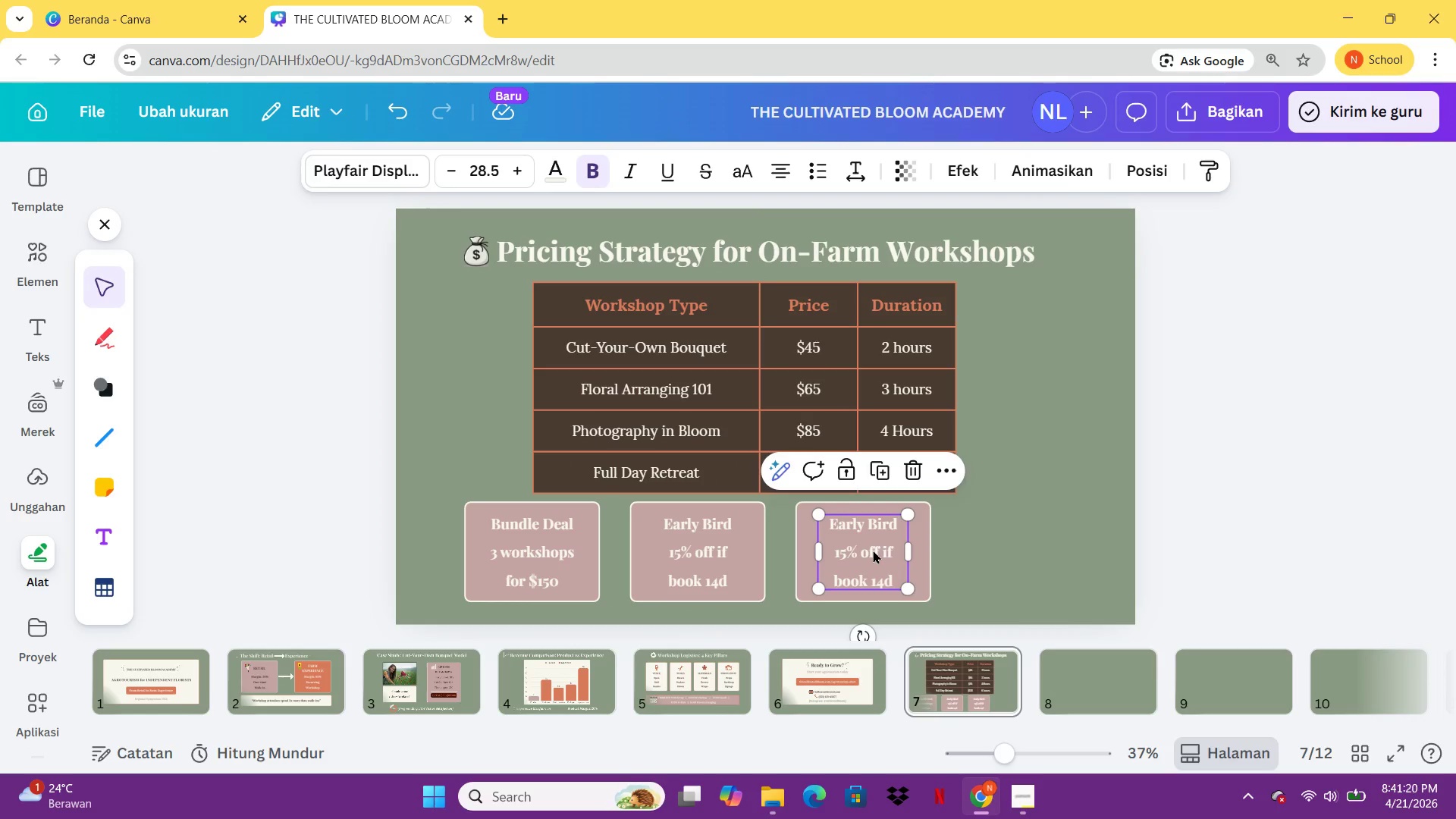 
left_click([873, 550])
 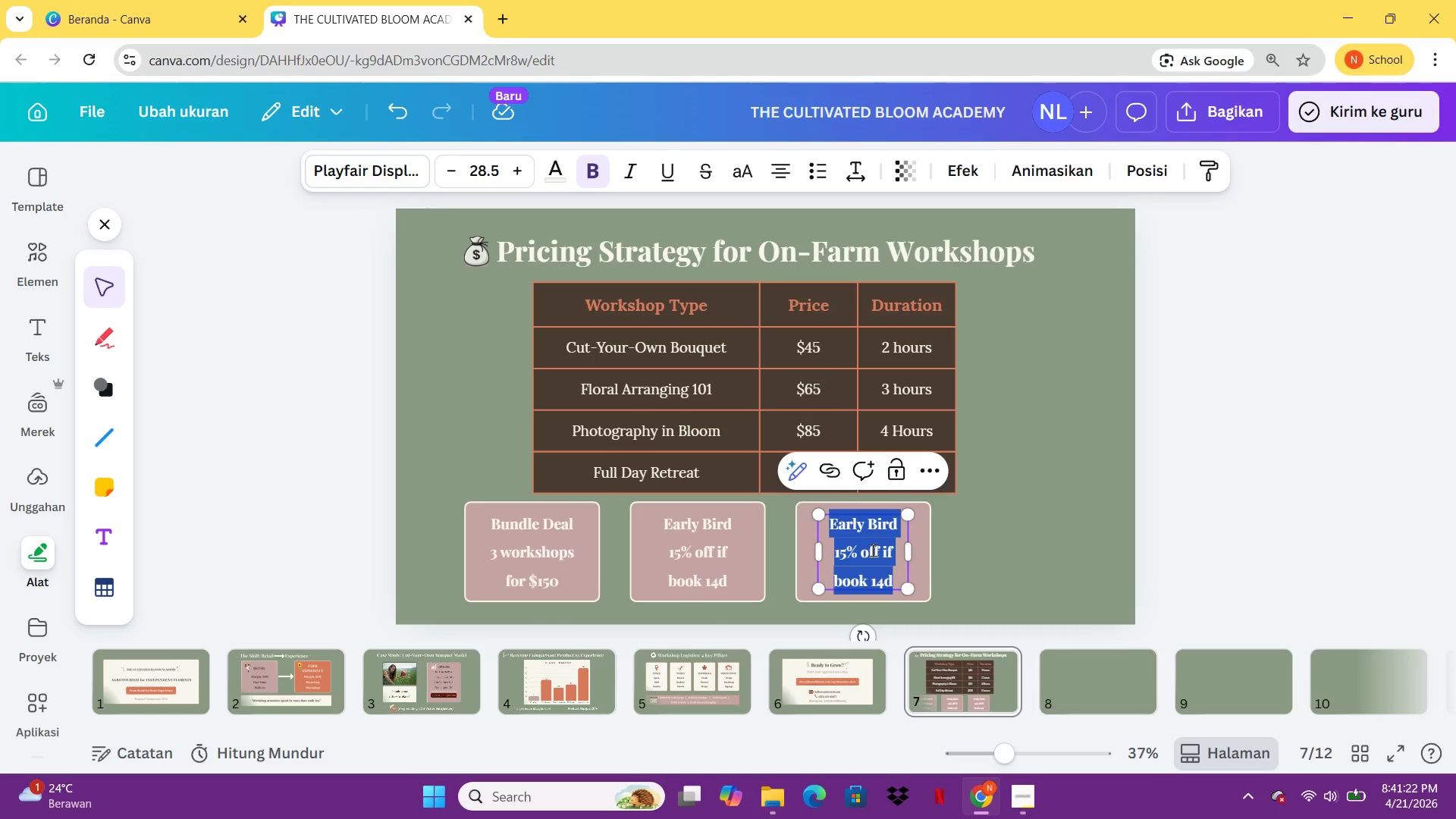 
type(Grop)
key(Backspace)
type(up Rate 10+ people 20% off)
 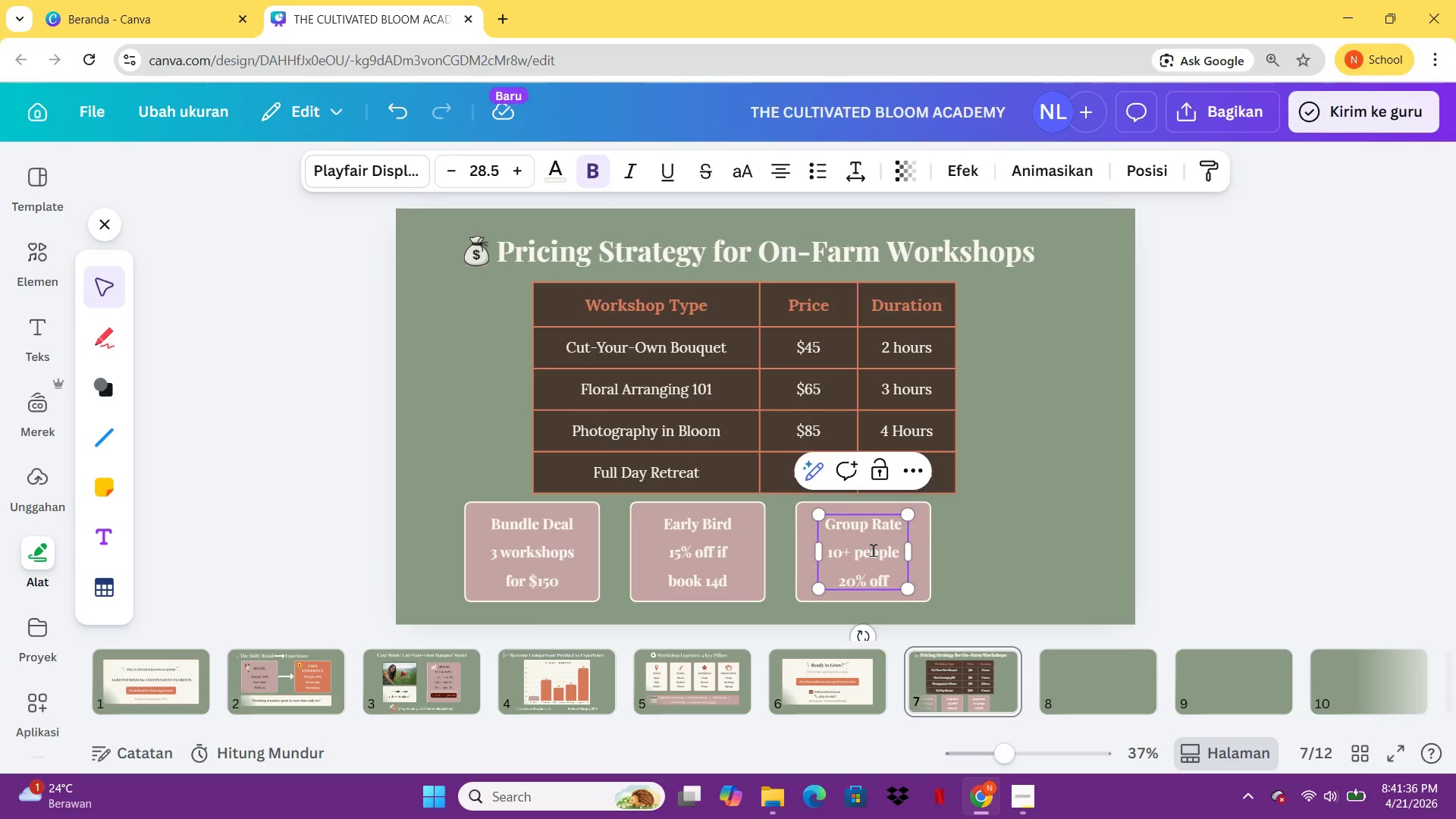 
left_click([1052, 554])
 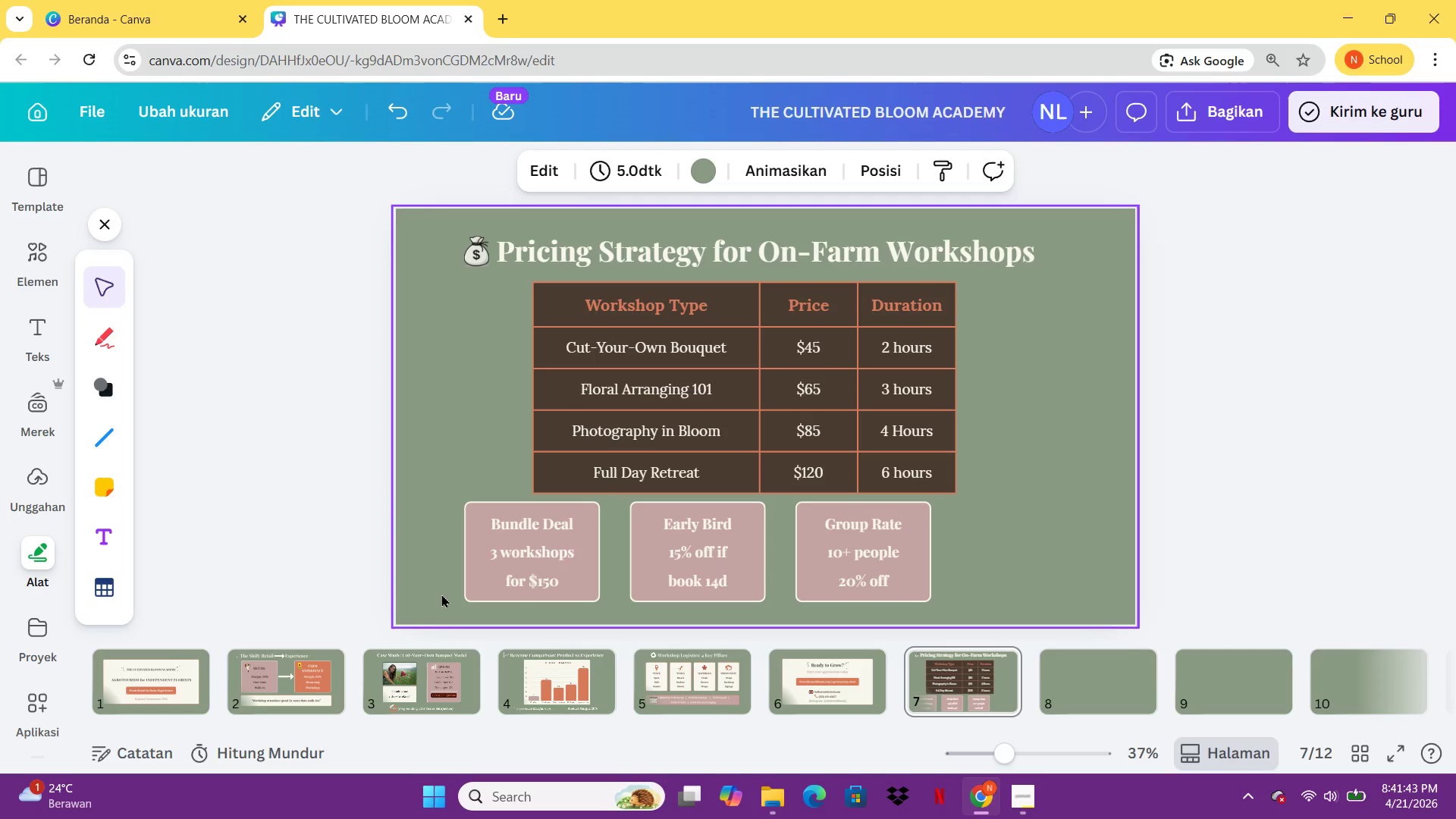 
left_click_drag(start_coordinate=[419, 588], to_coordinate=[880, 544])
 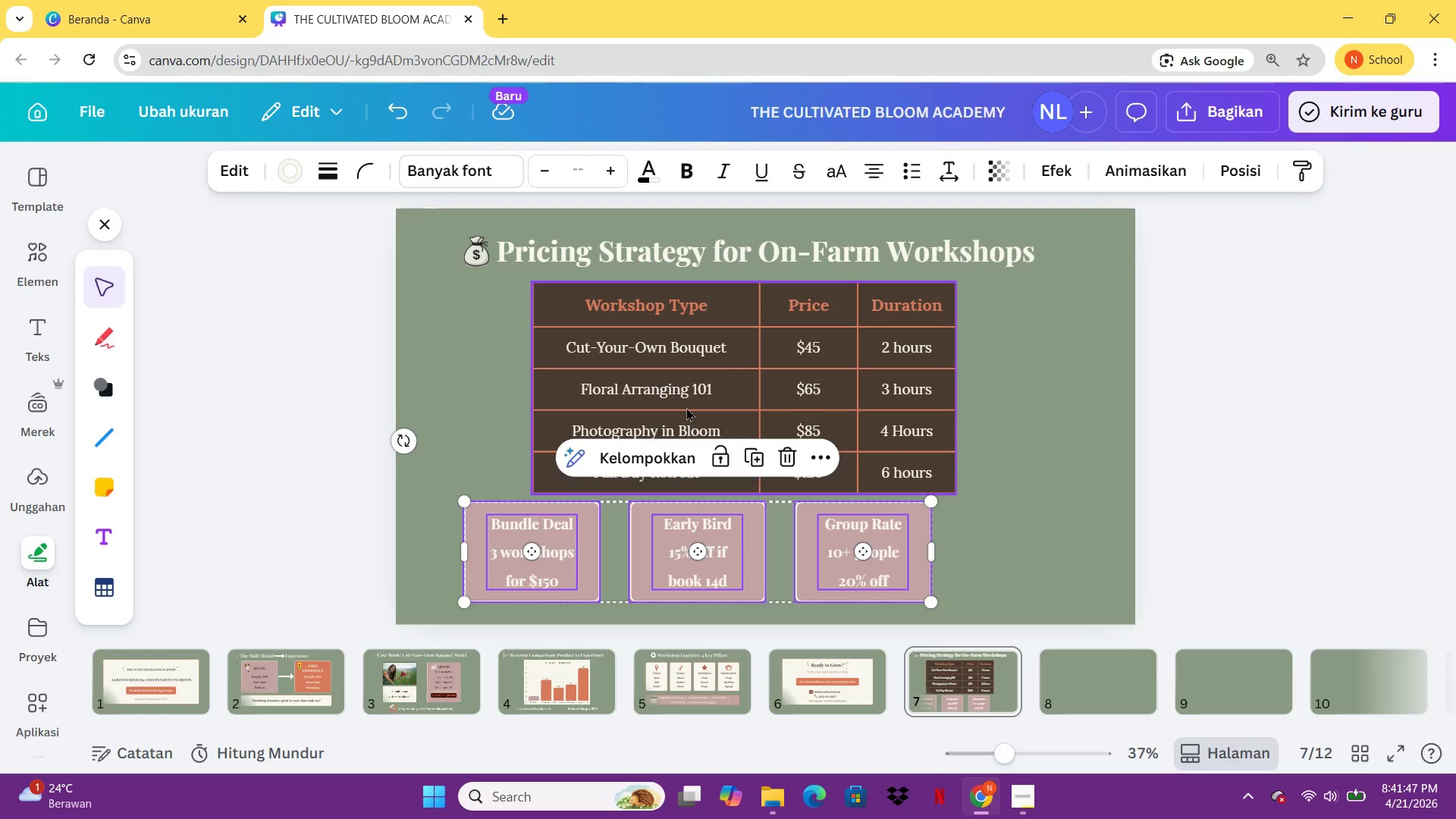 
key(G)
 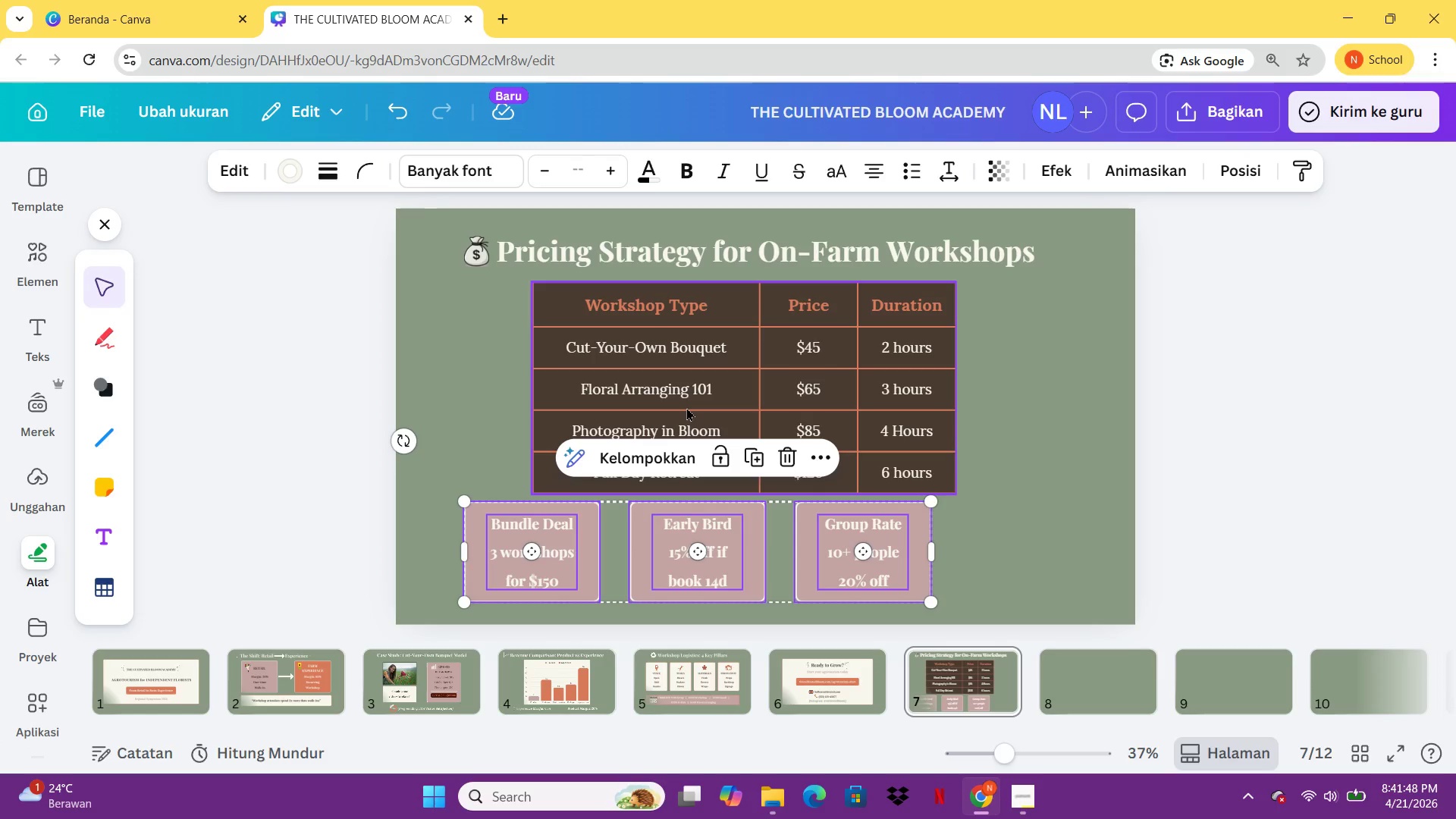 
key(Control+ControlLeft)
 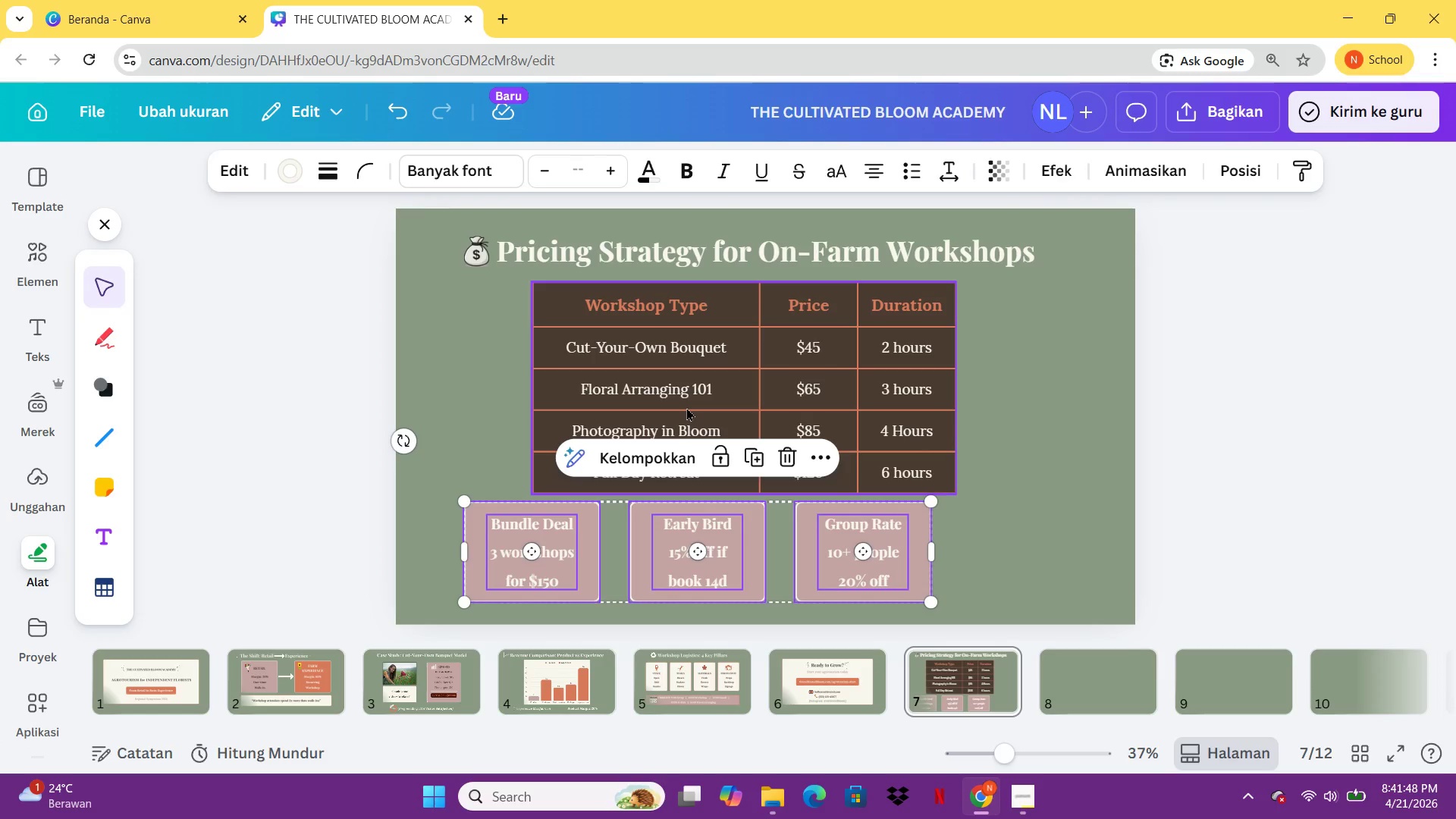 
key(Control+G)
 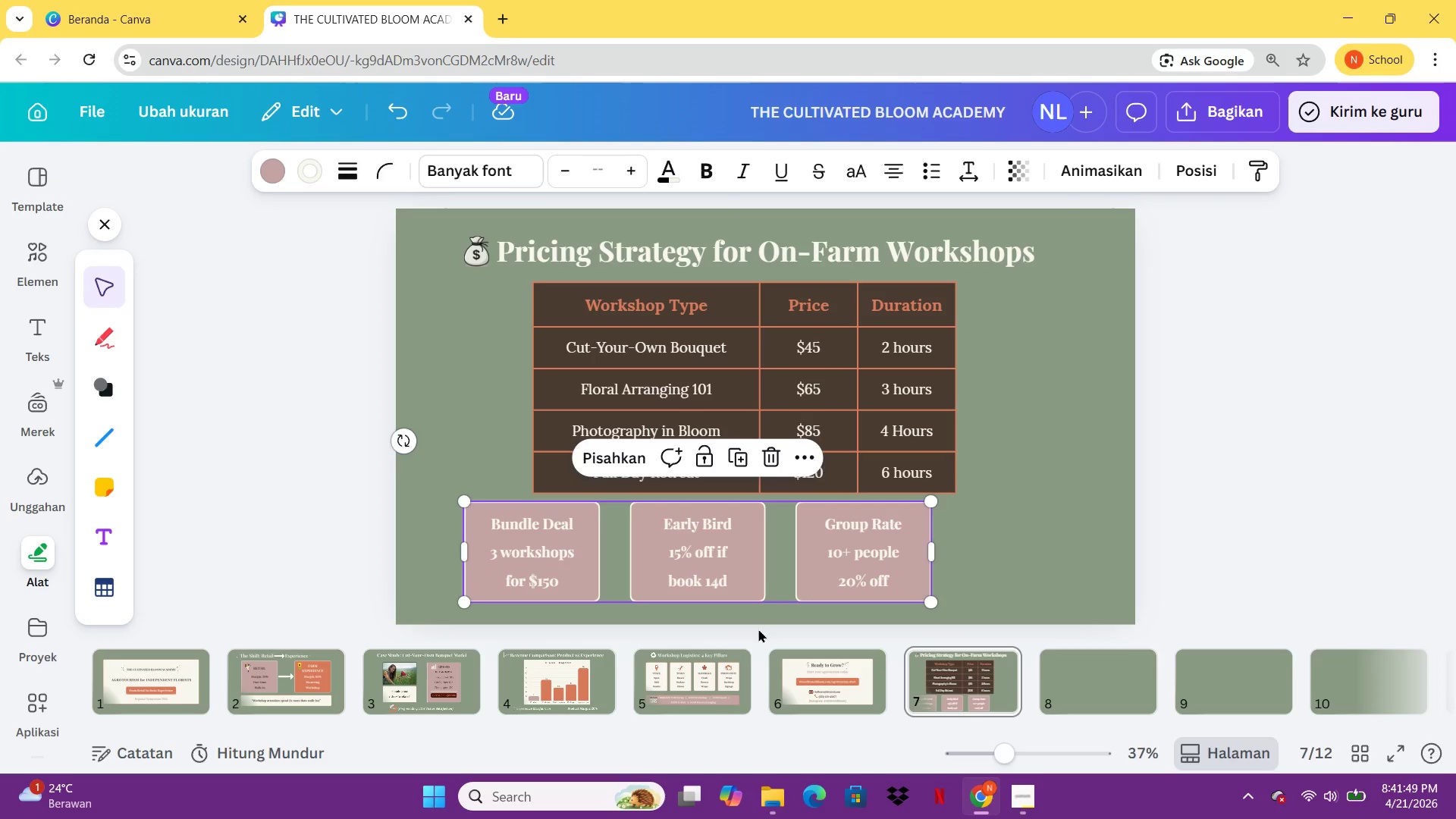 
left_click_drag(start_coordinate=[764, 568], to_coordinate=[816, 574])
 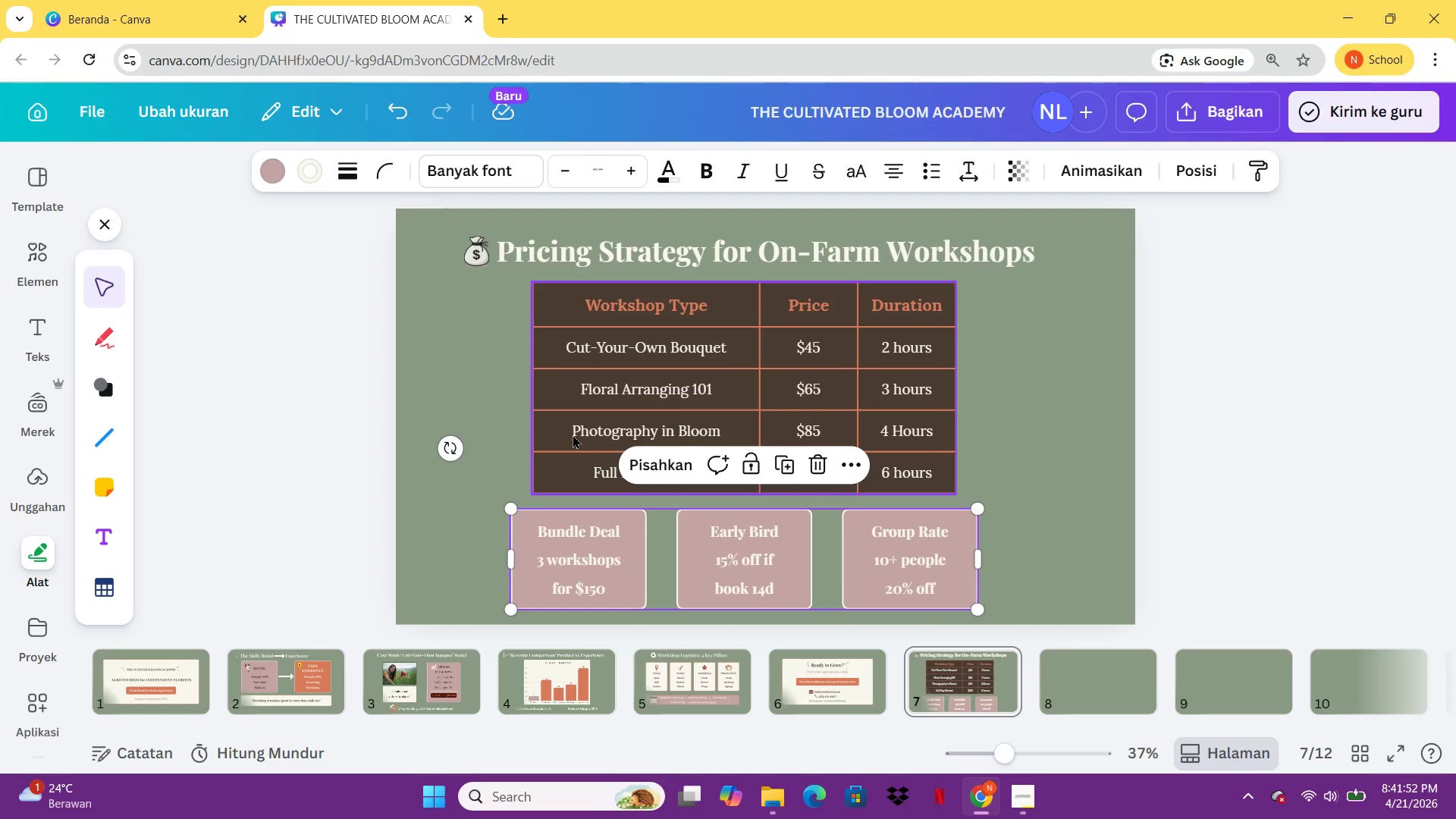 
left_click_drag(start_coordinate=[573, 435], to_coordinate=[597, 432])
 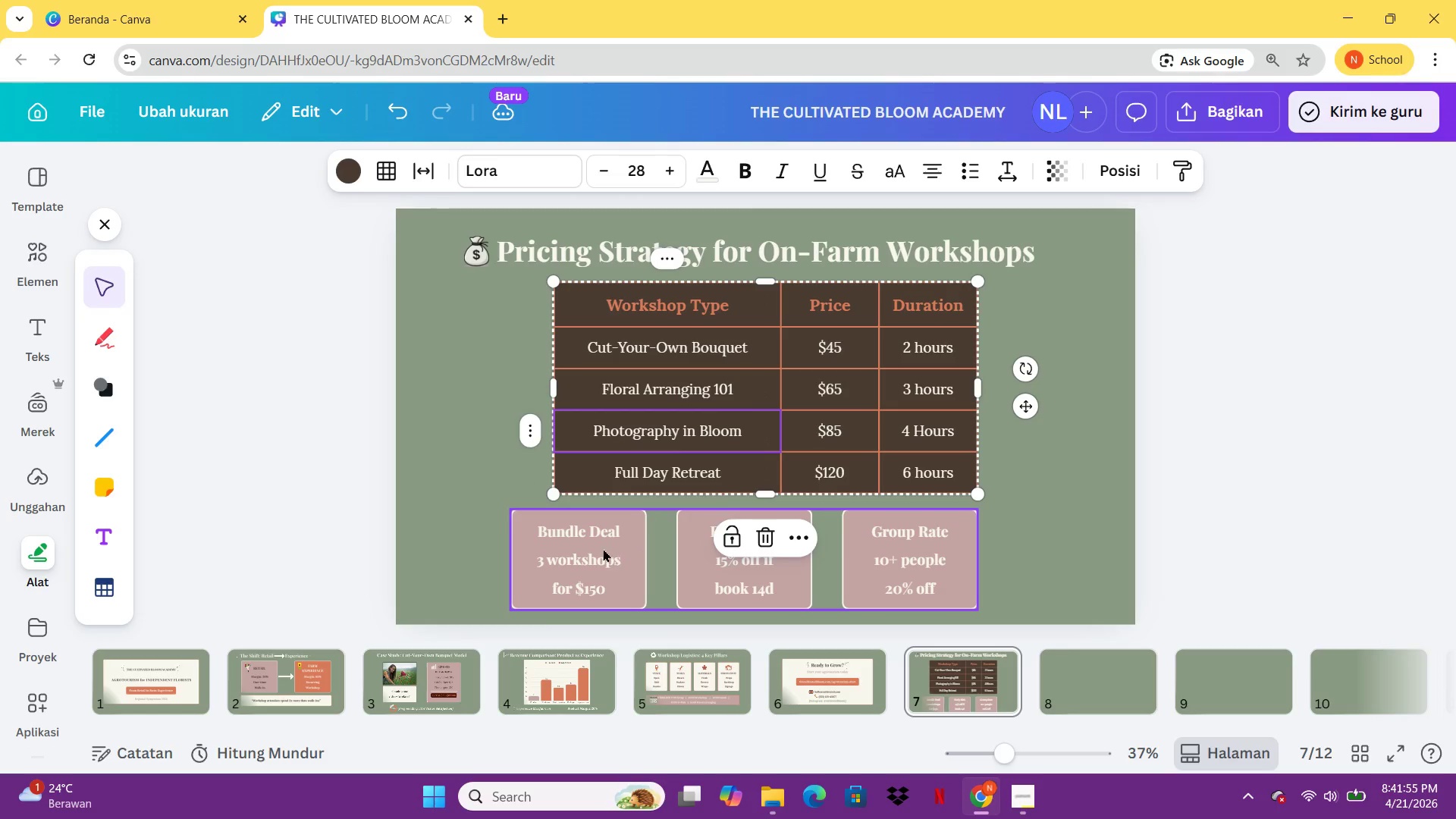 
left_click_drag(start_coordinate=[601, 548], to_coordinate=[617, 548])
 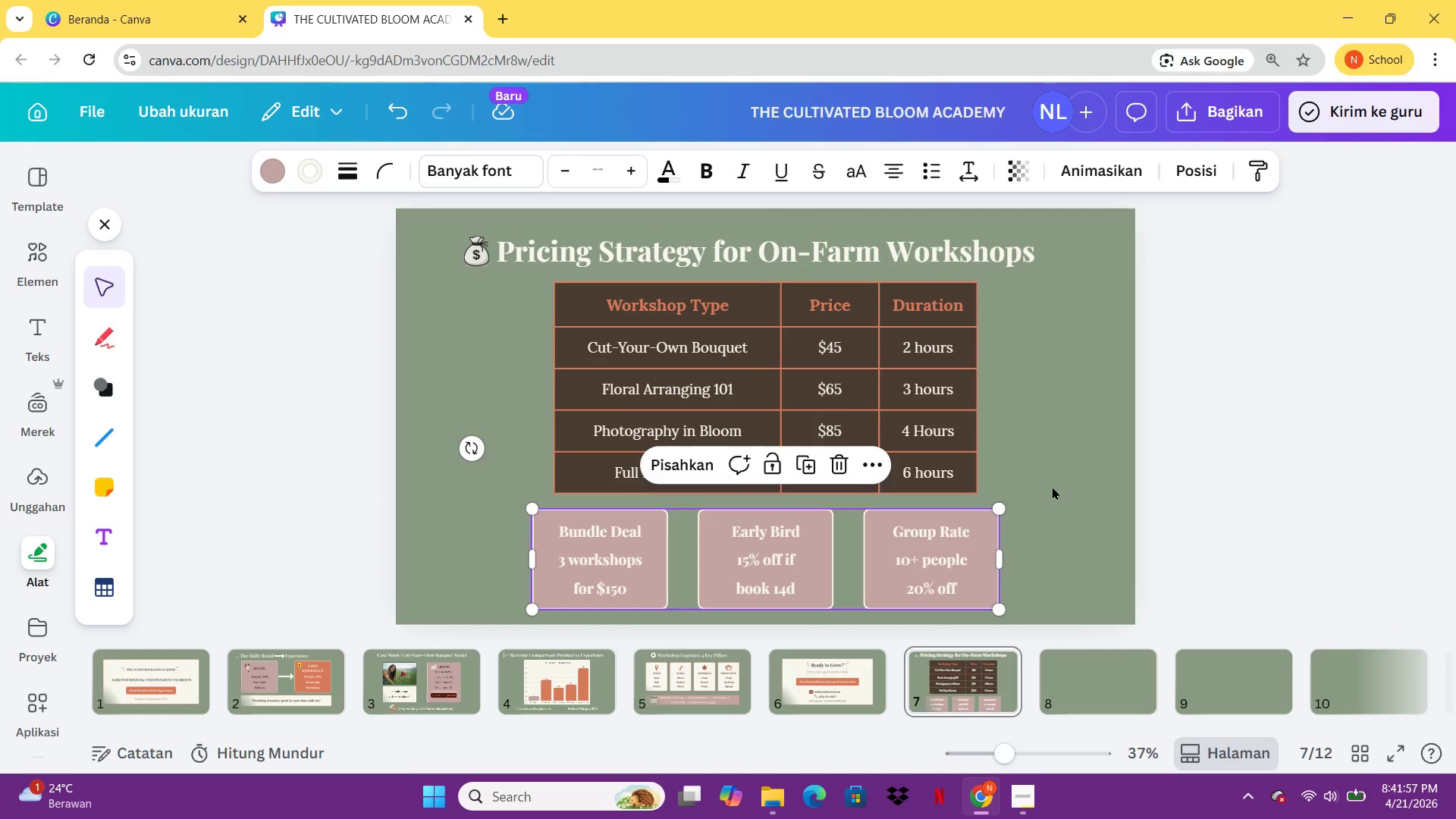 
left_click([1122, 465])
 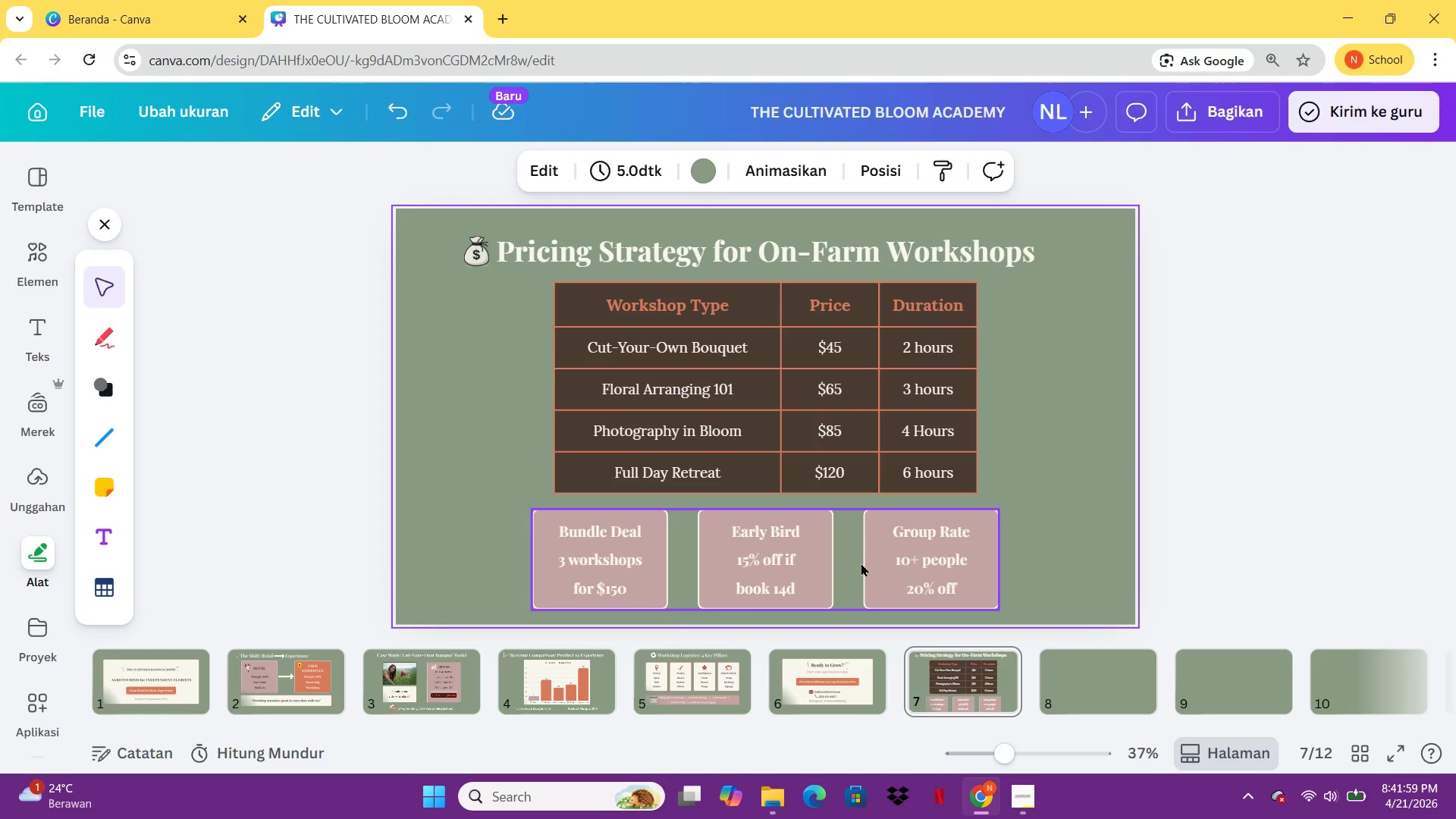 
left_click_drag(start_coordinate=[861, 563], to_coordinate=[861, 556])
 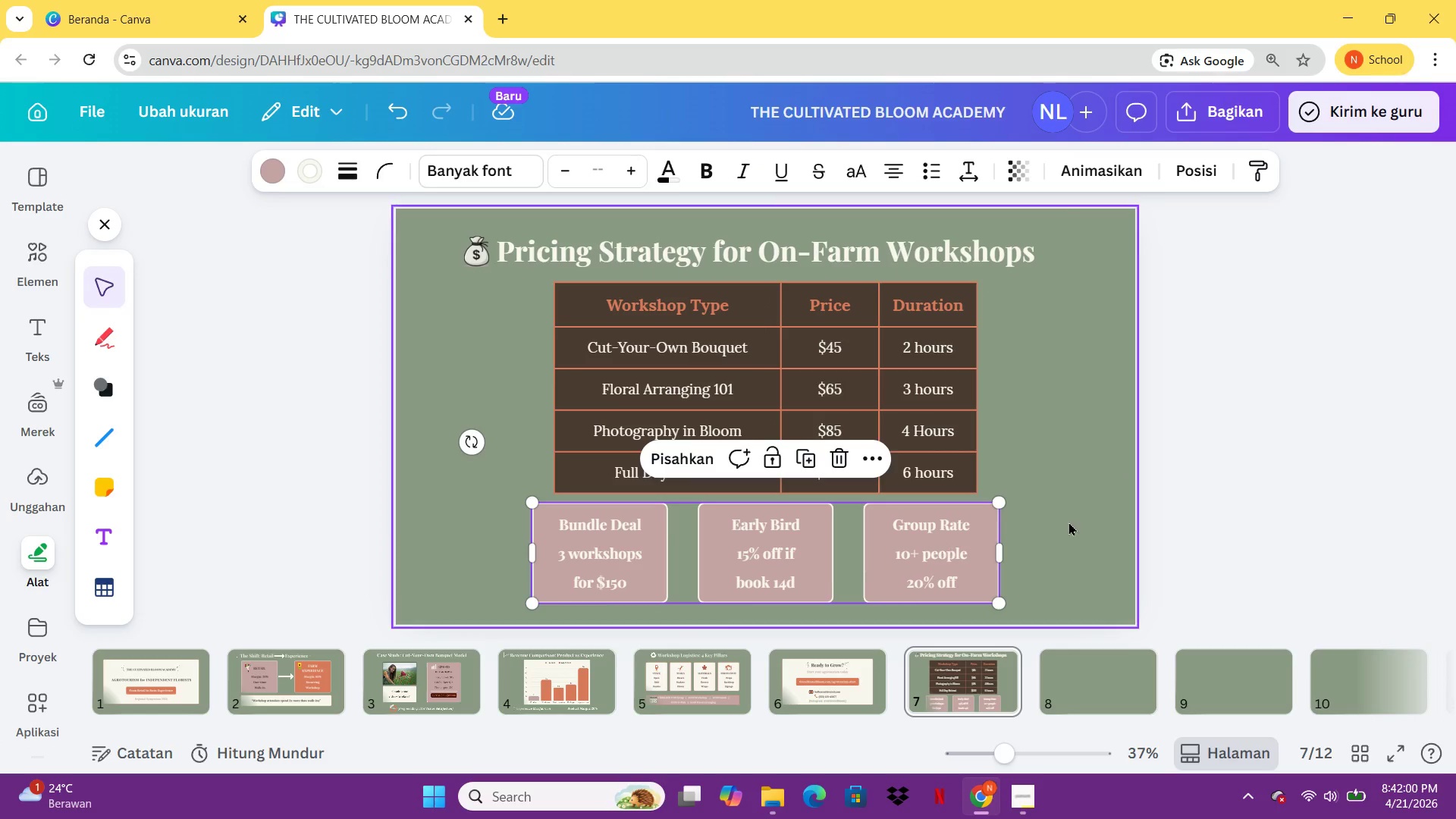 
left_click([1102, 511])
 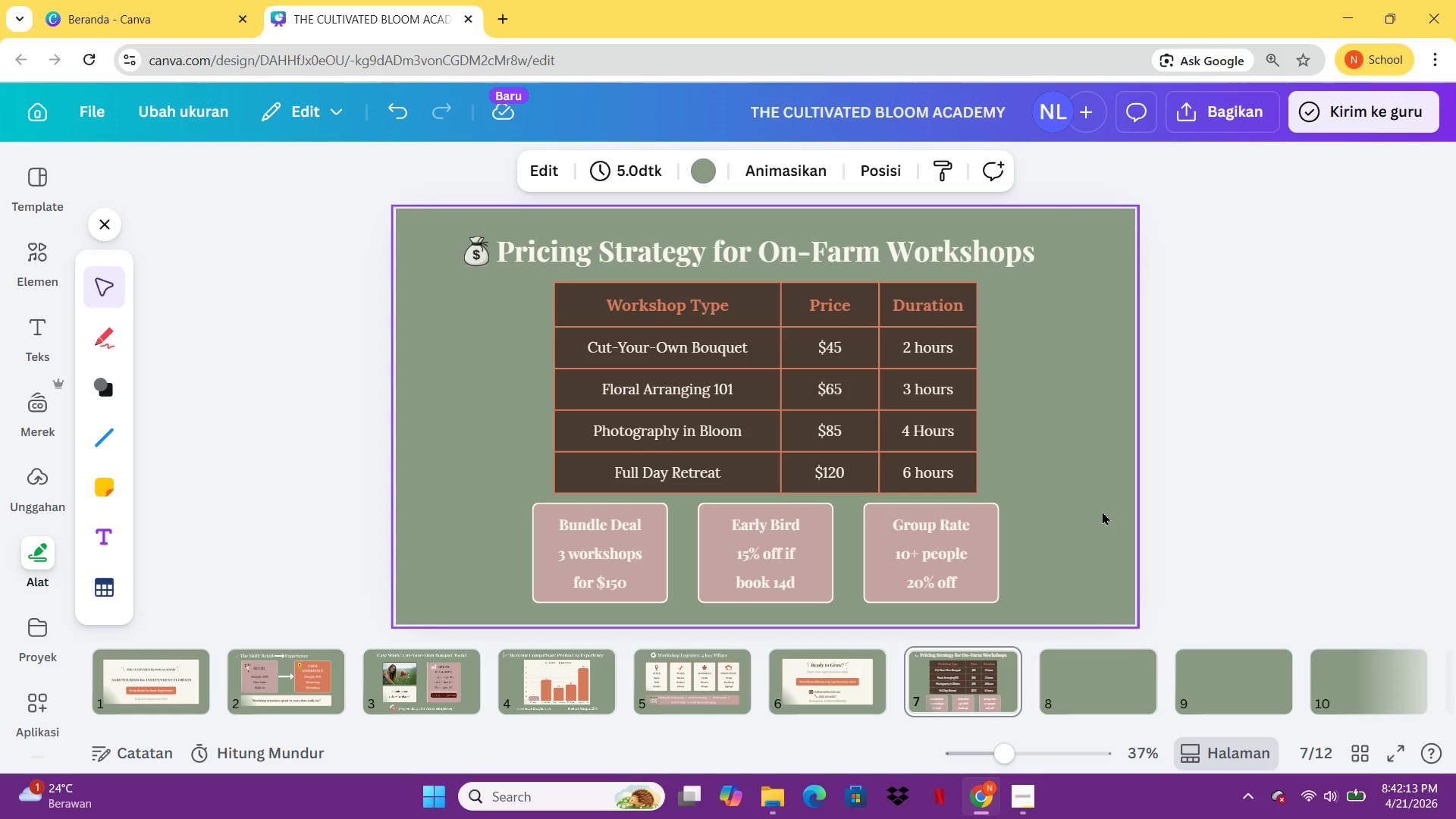 
wait(17.56)
 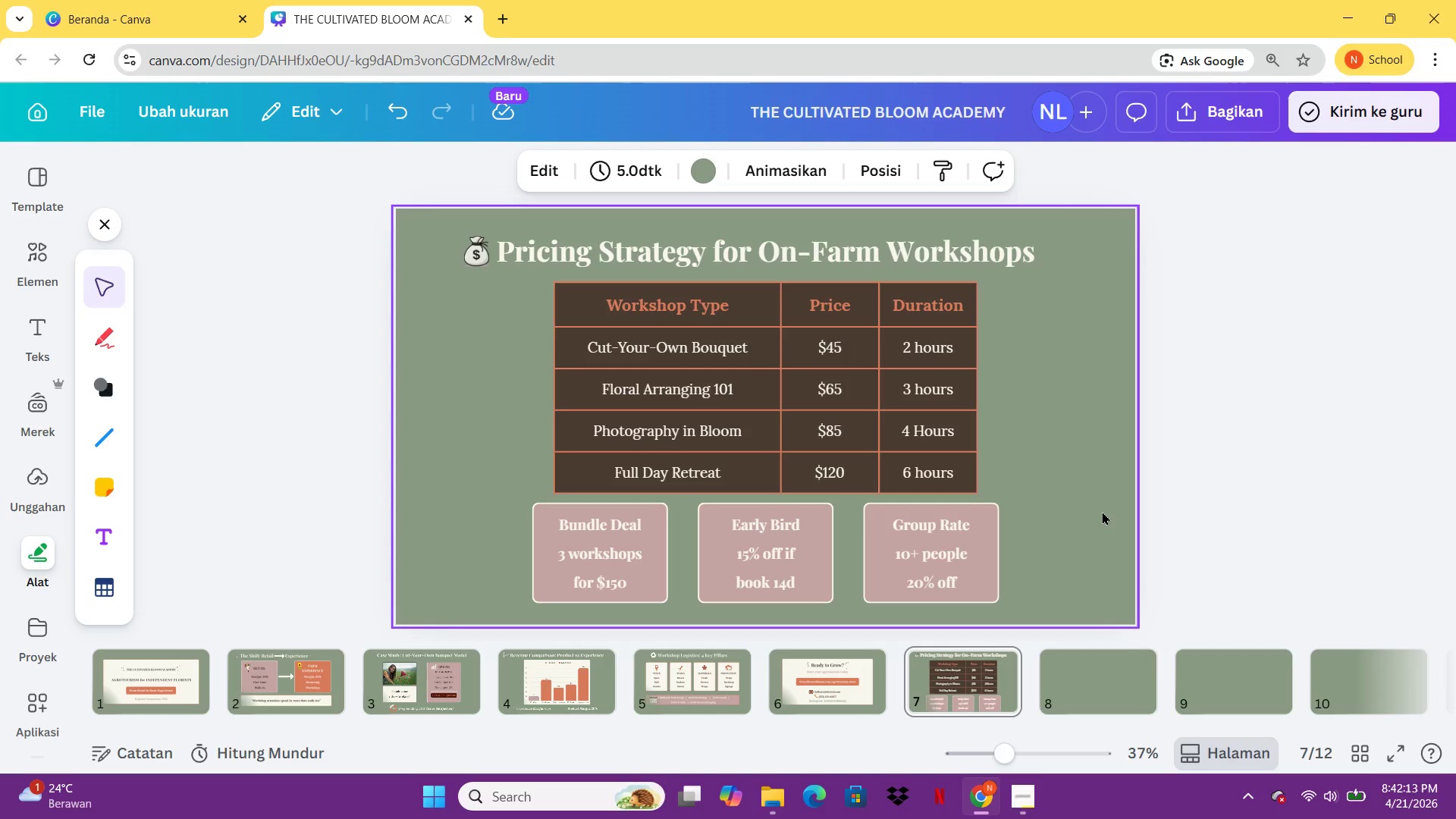 
double_click([659, 545])
 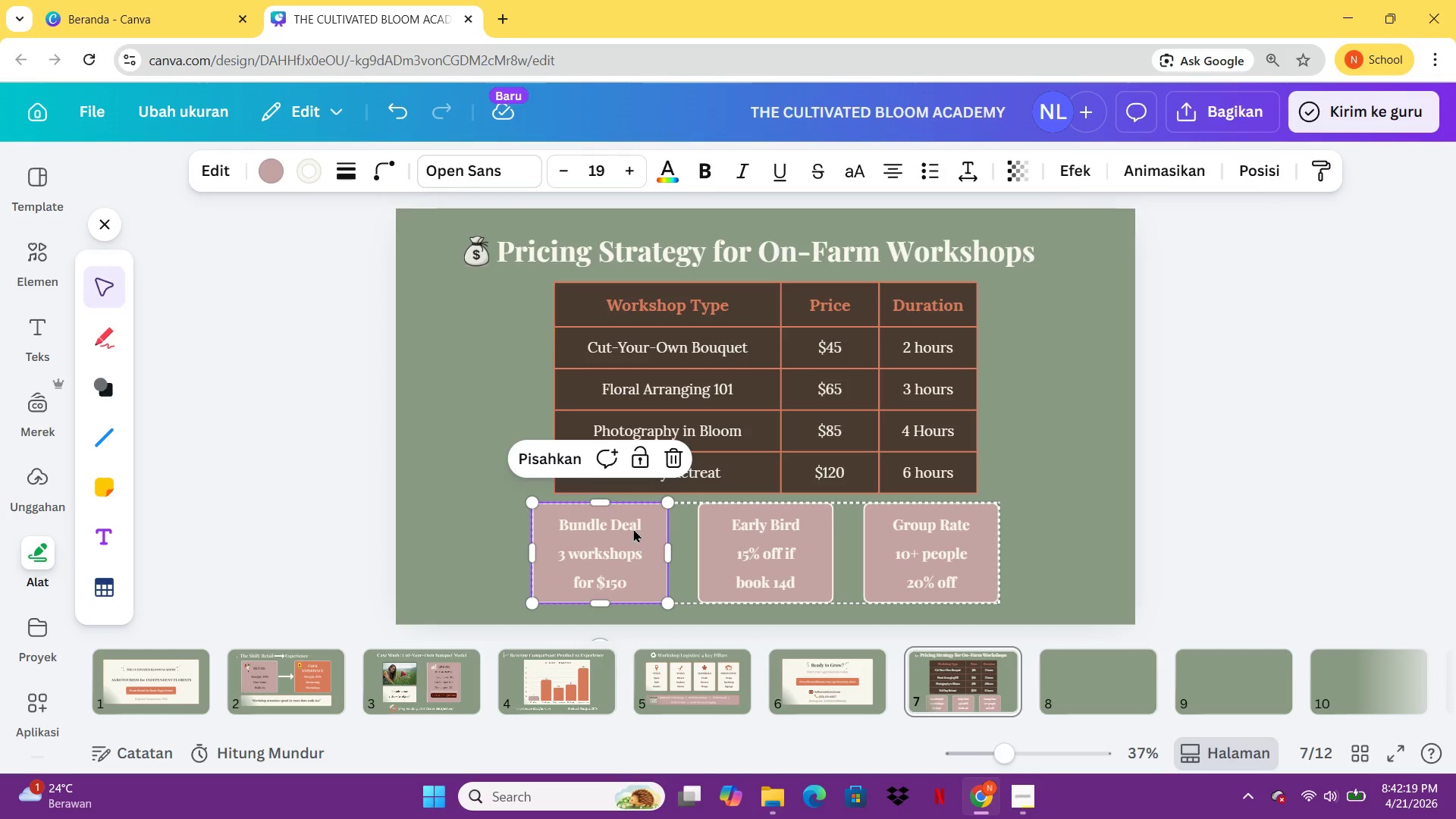 
double_click([633, 529])
 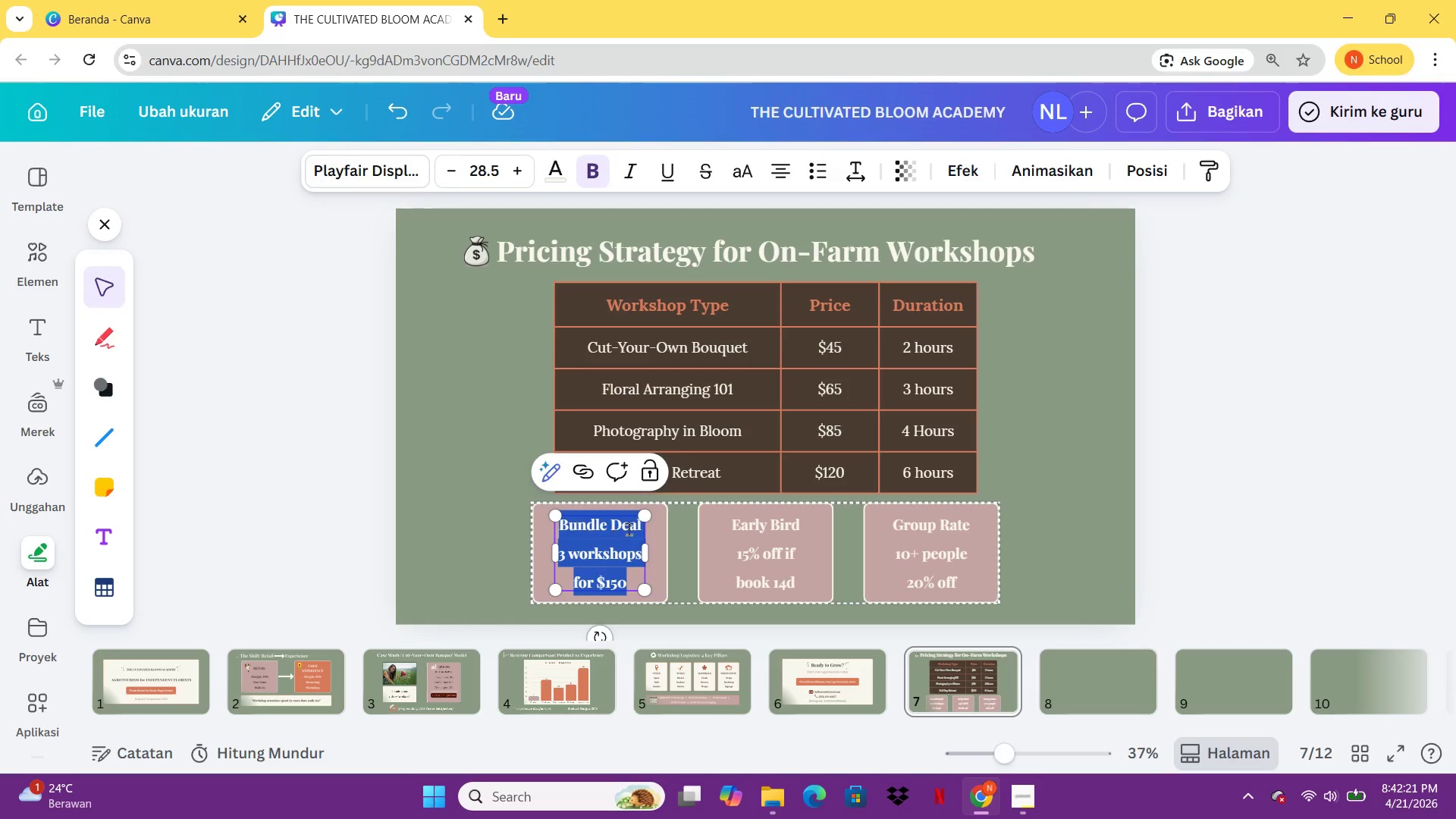 
left_click([642, 529])
 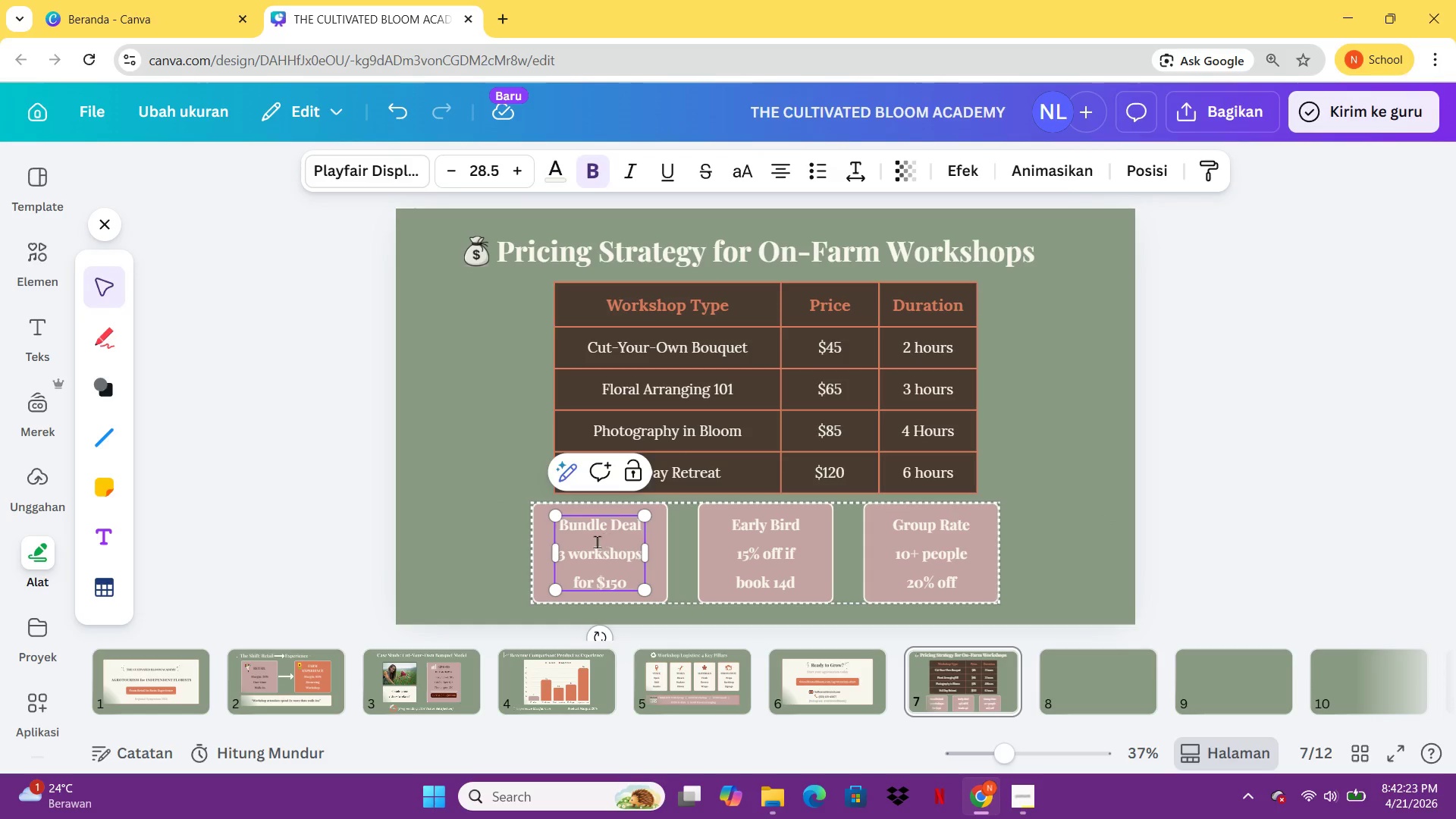 
left_click([566, 550])
 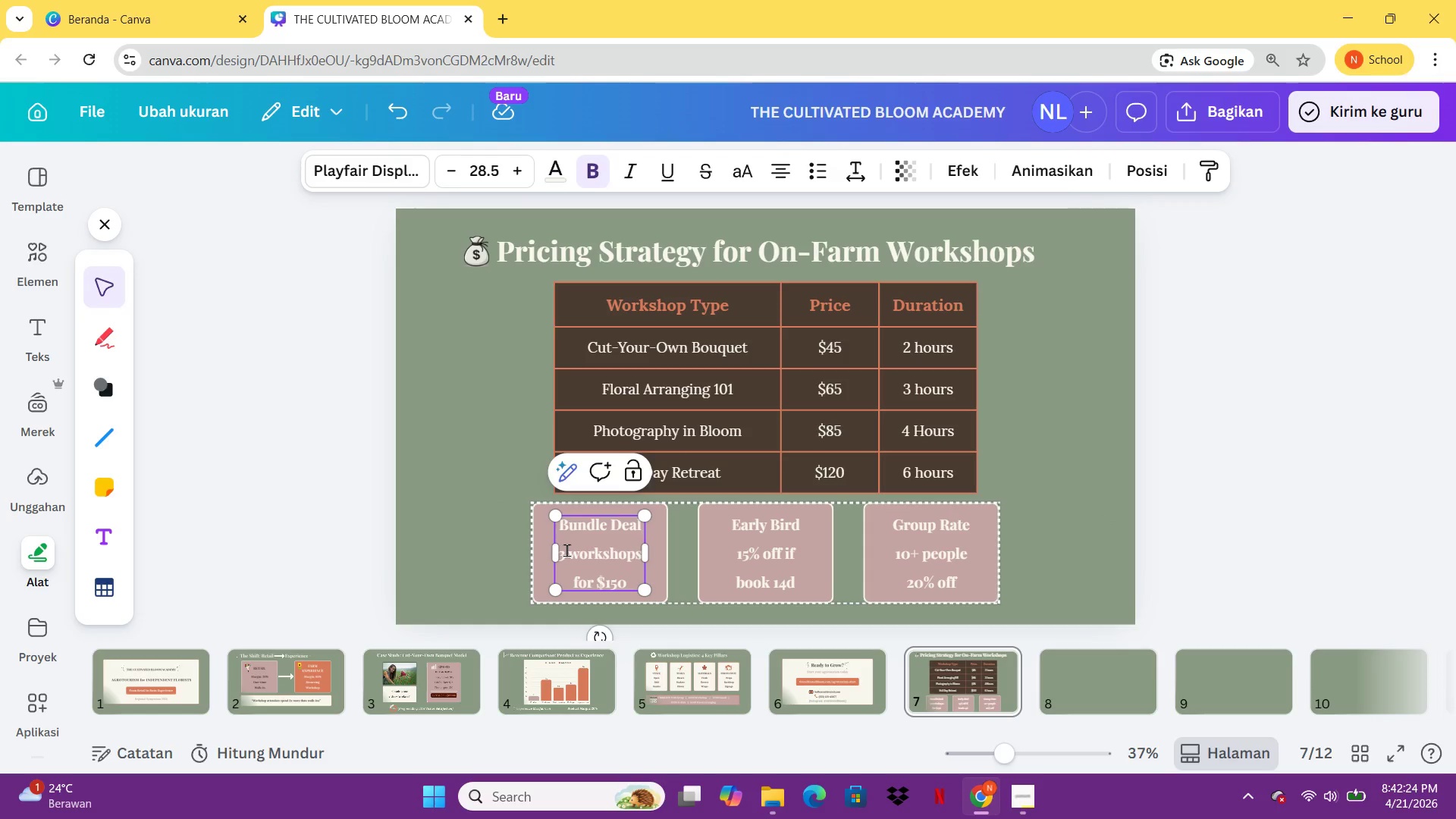 
key(ArrowLeft)
 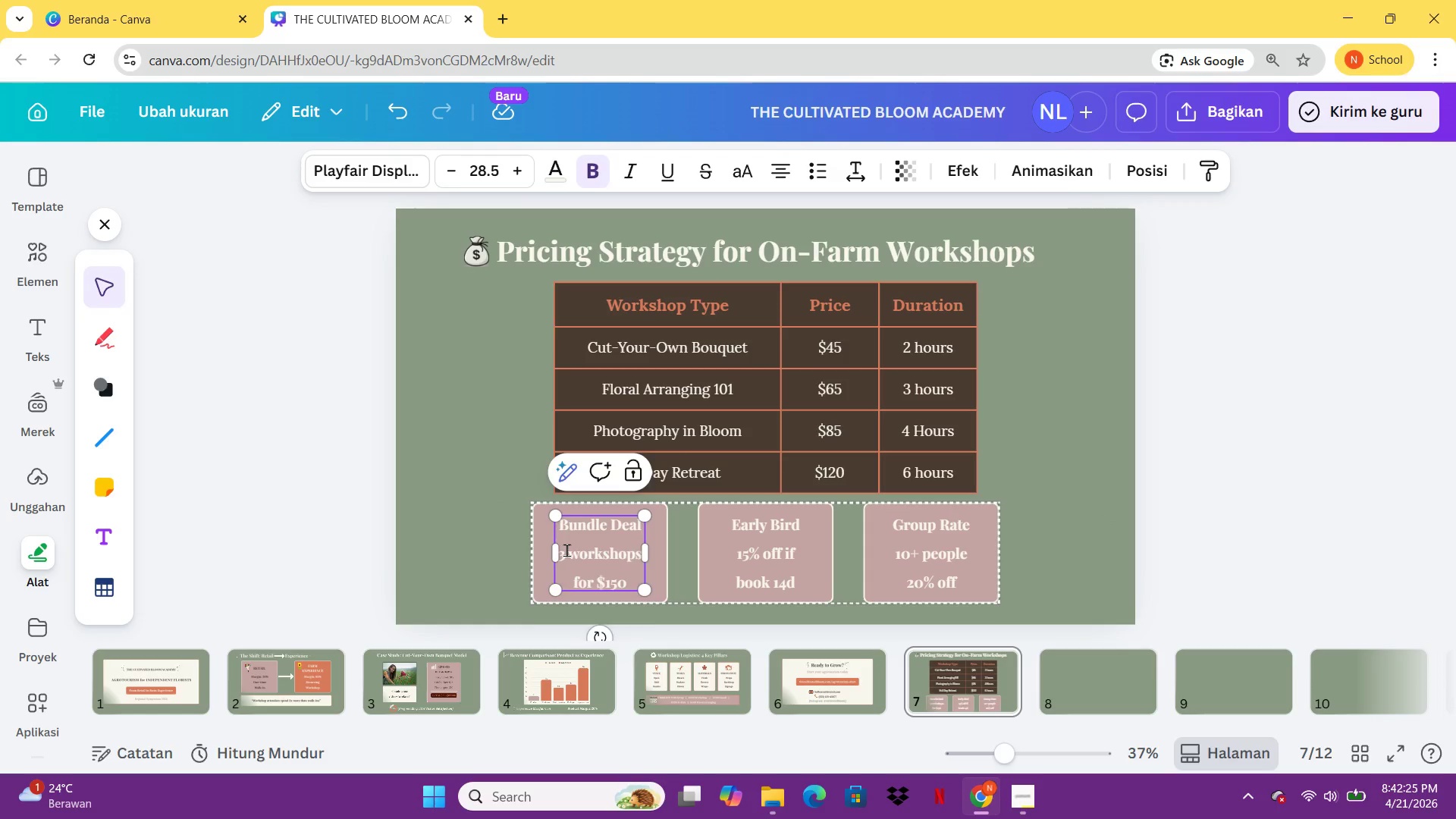 
key(Backspace)
 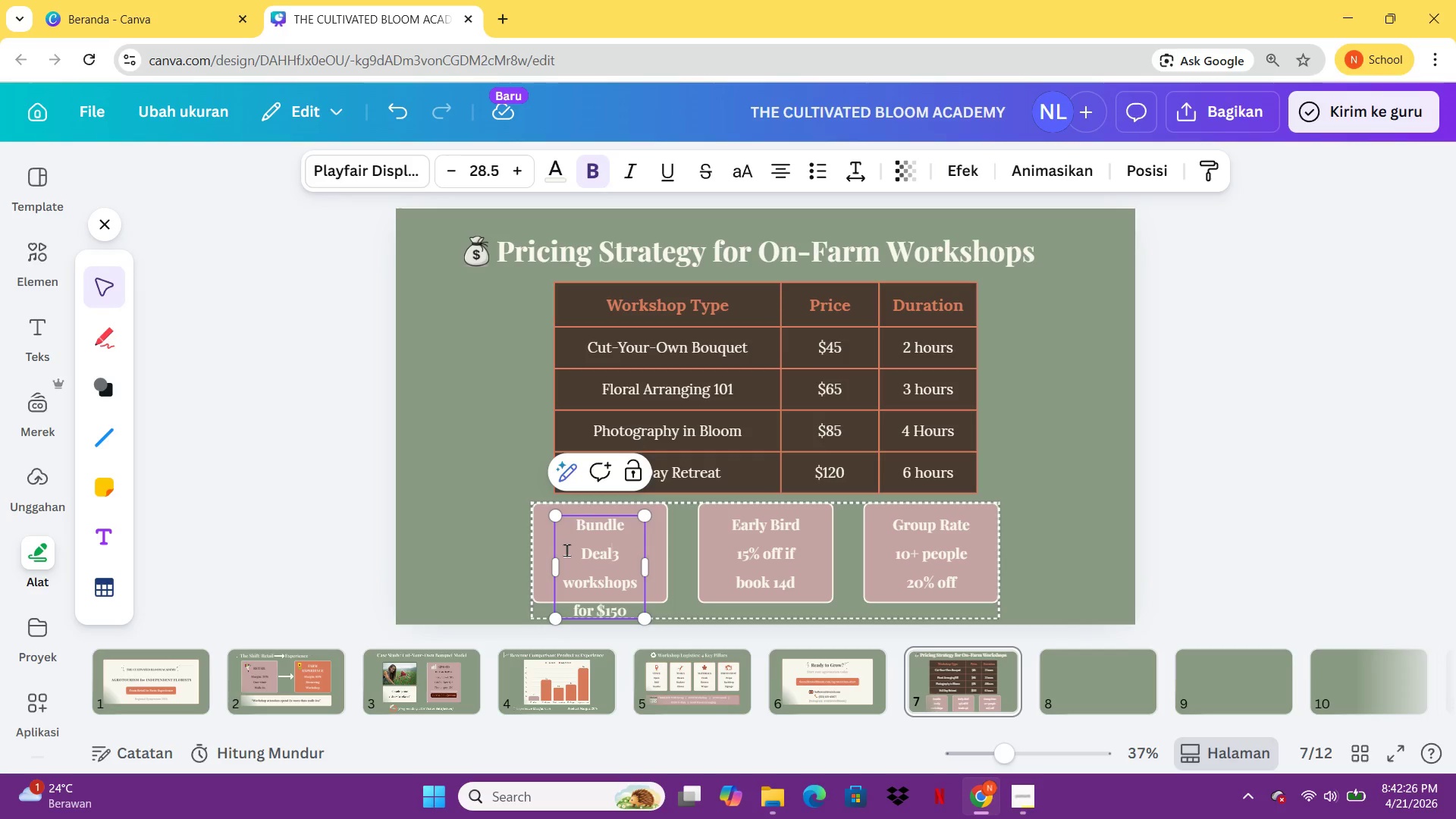 
key(Enter)
 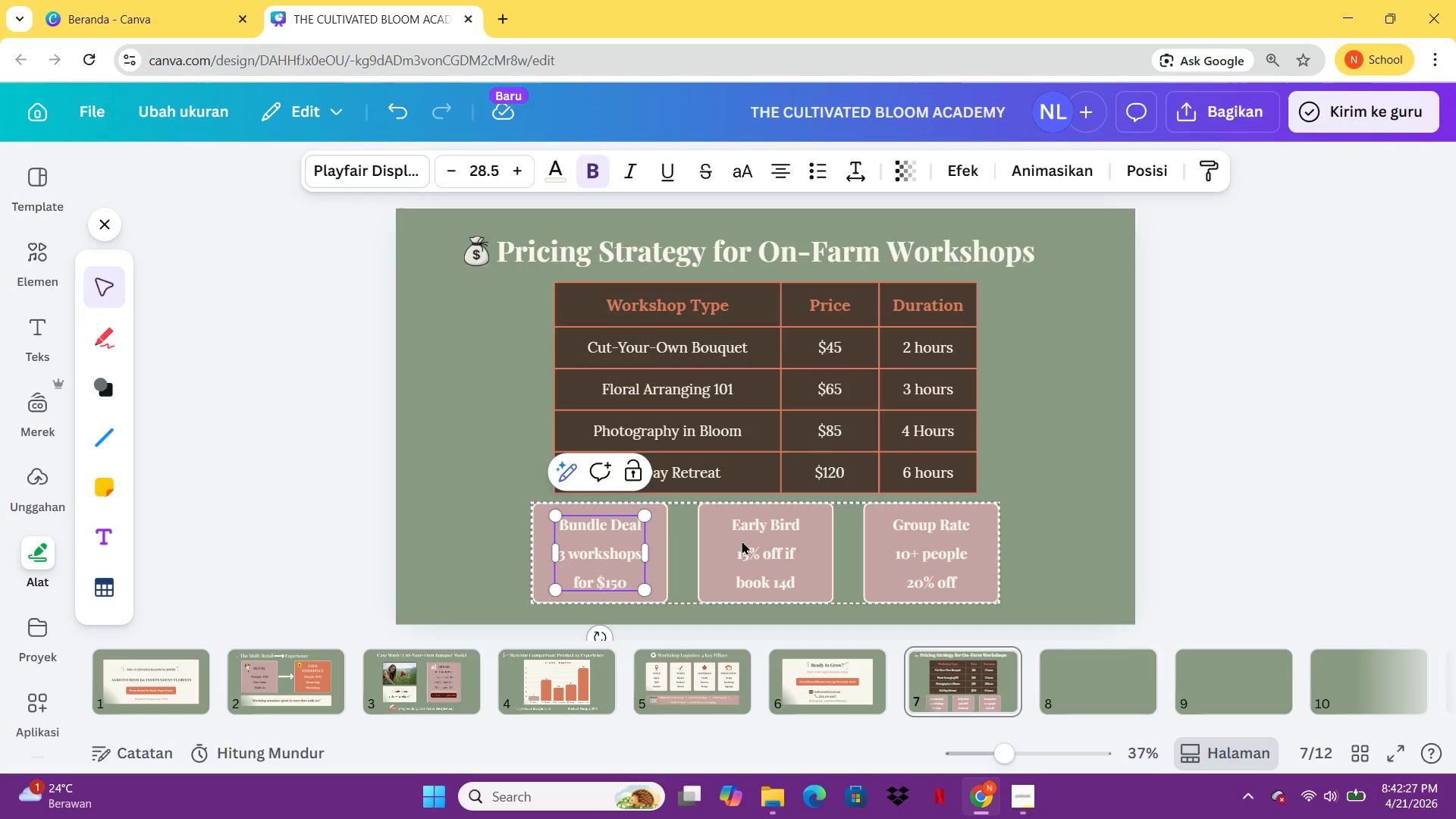 
double_click([739, 551])
 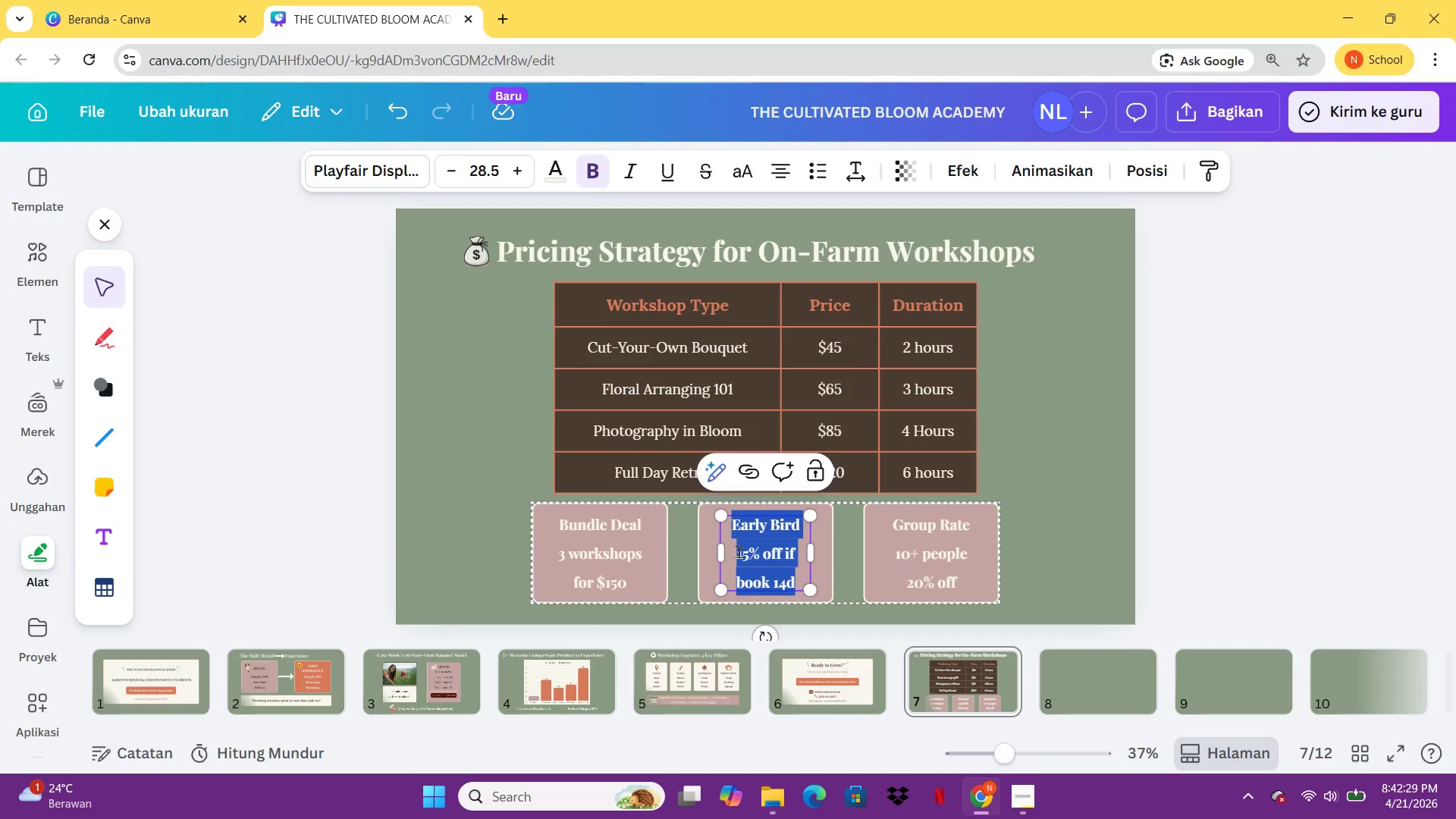 
left_click([739, 551])
 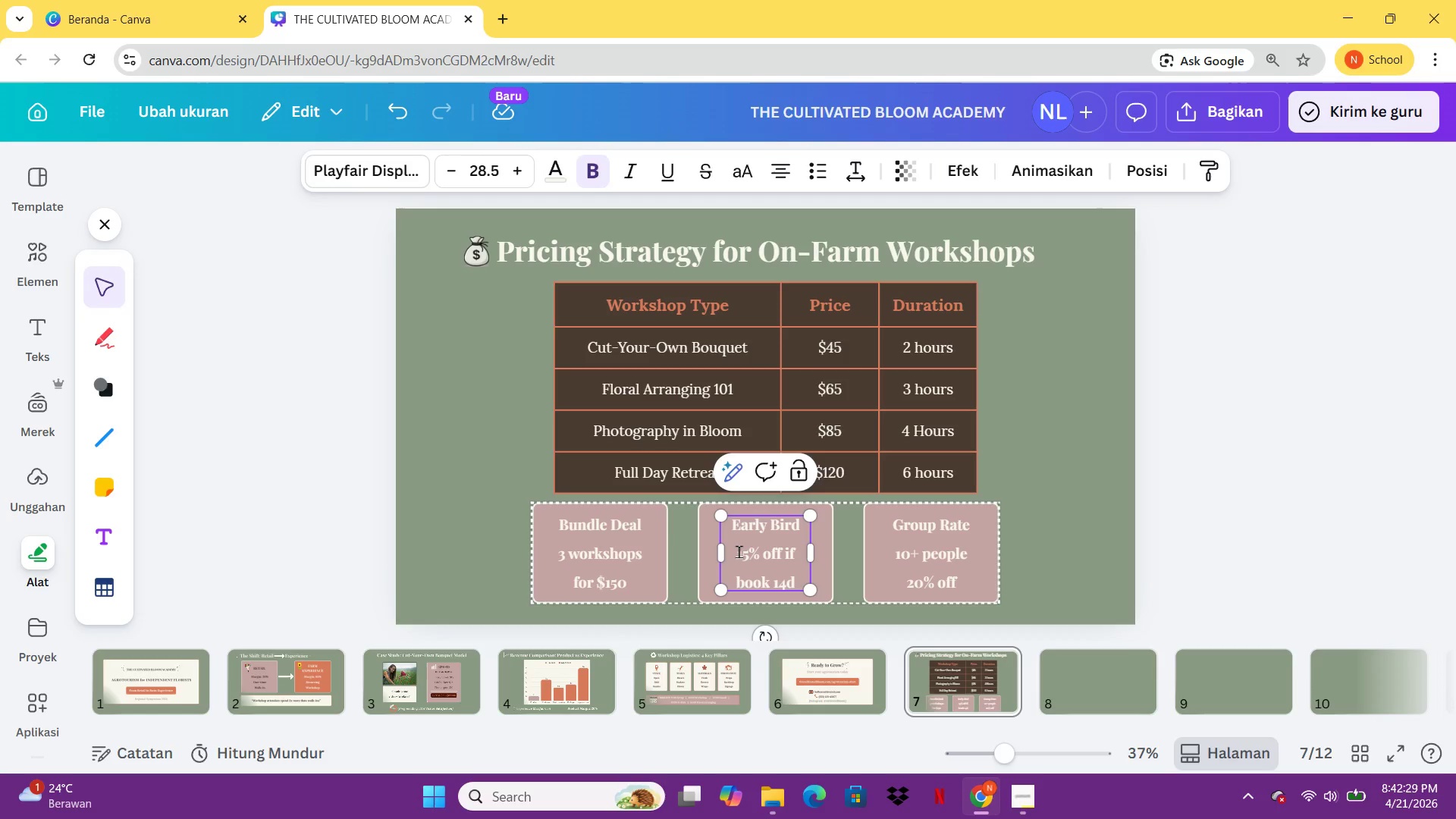 
key(Backspace)
 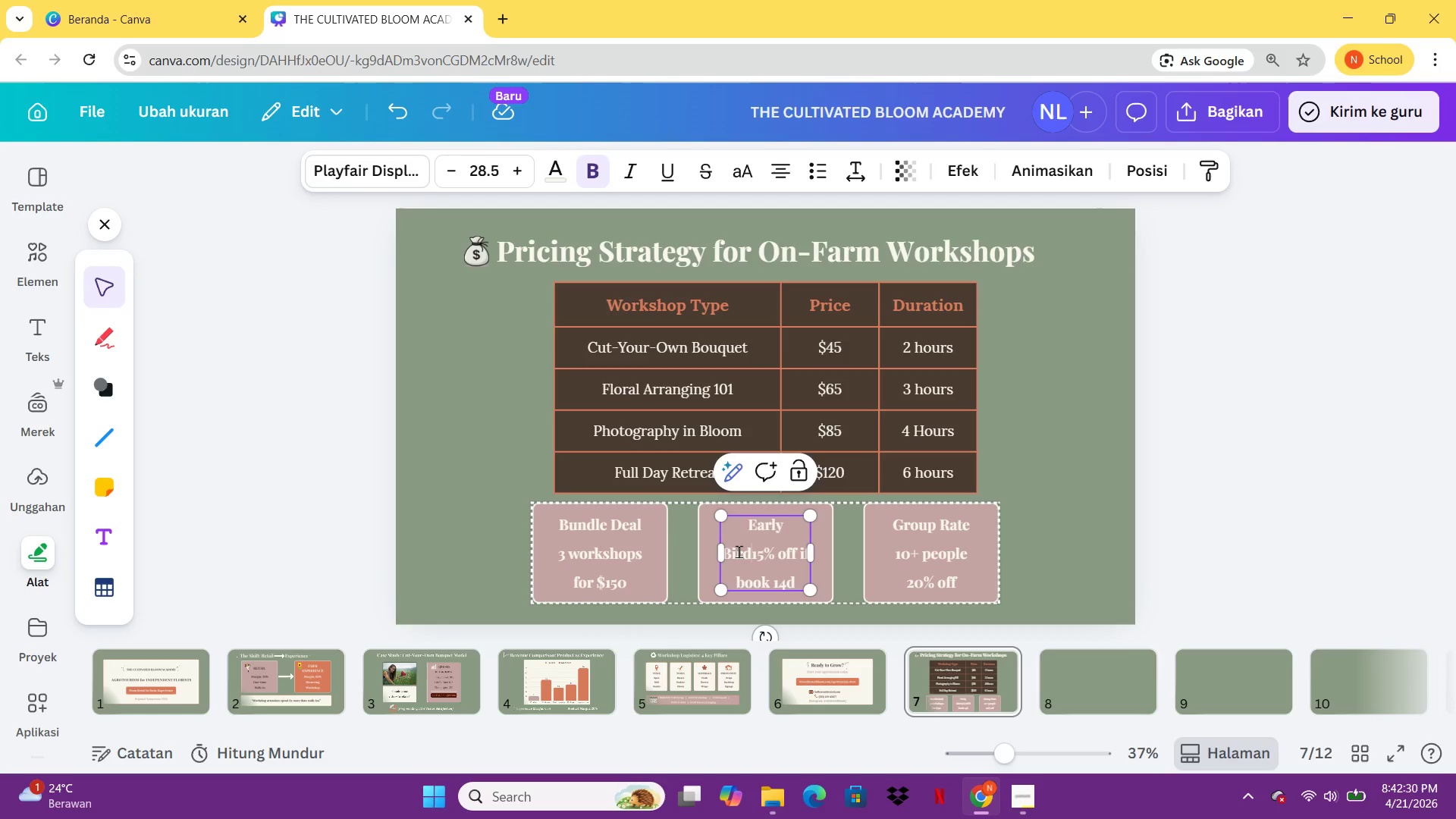 
key(Enter)
 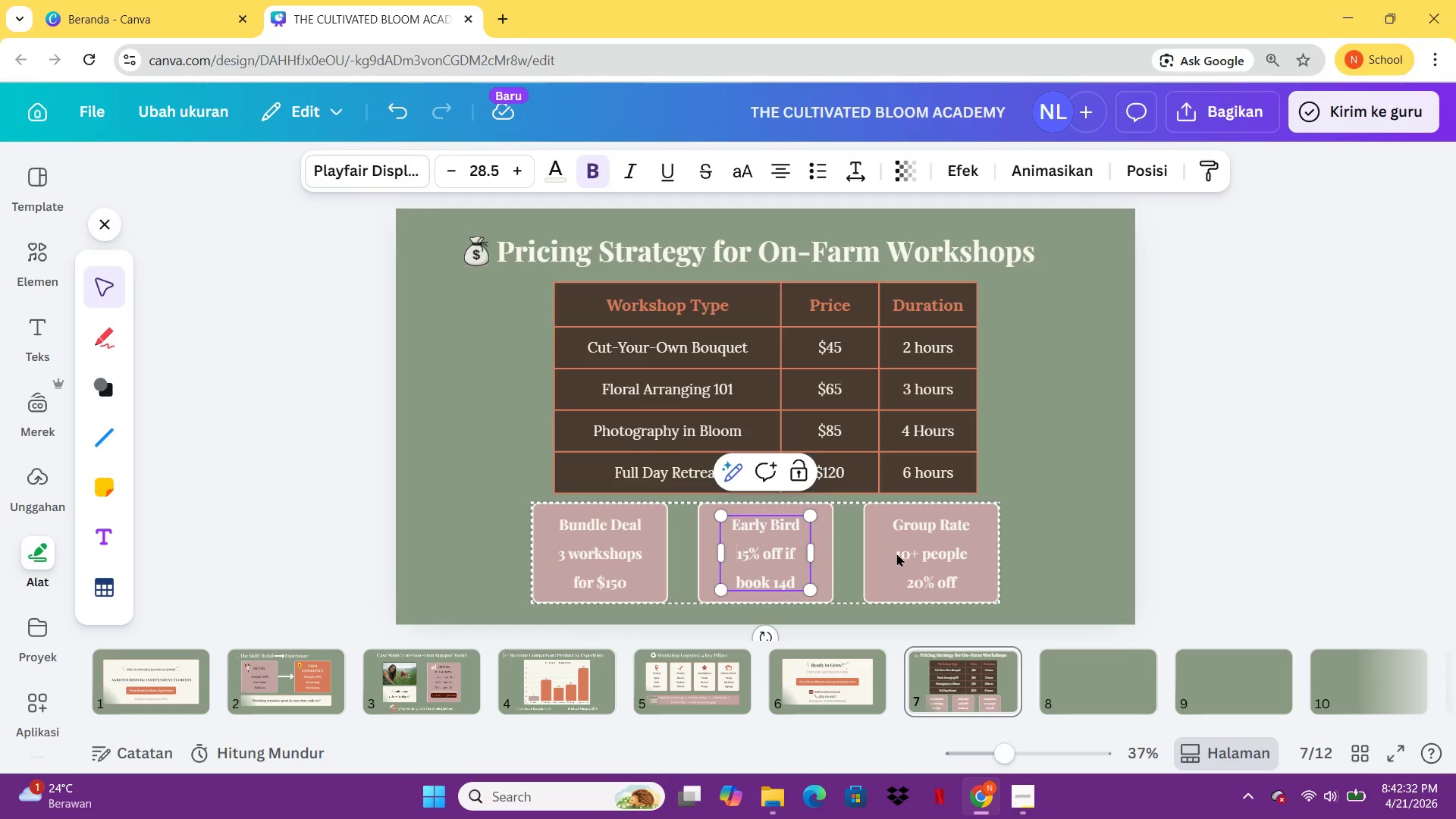 
double_click([898, 553])
 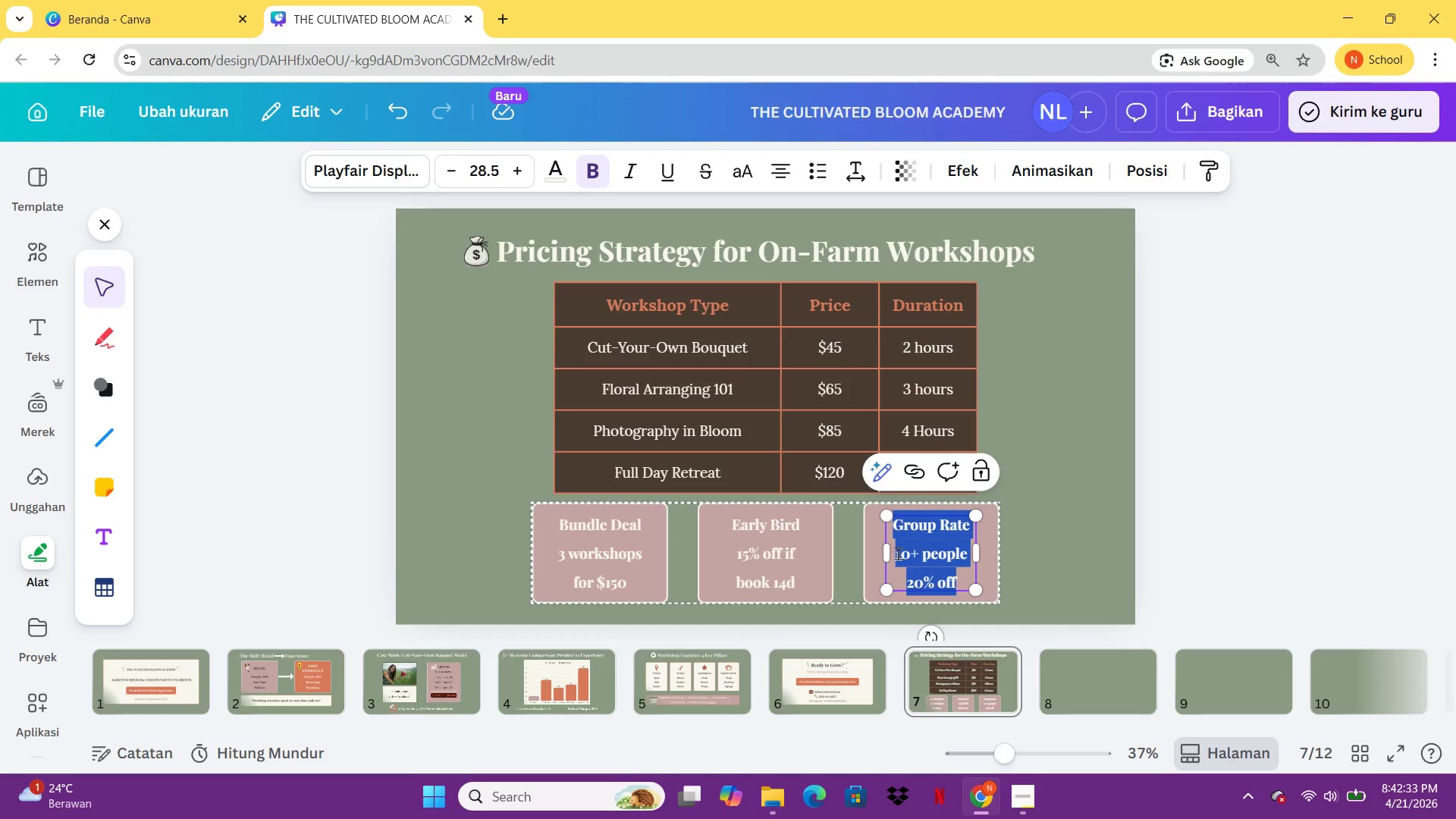 
left_click([898, 553])
 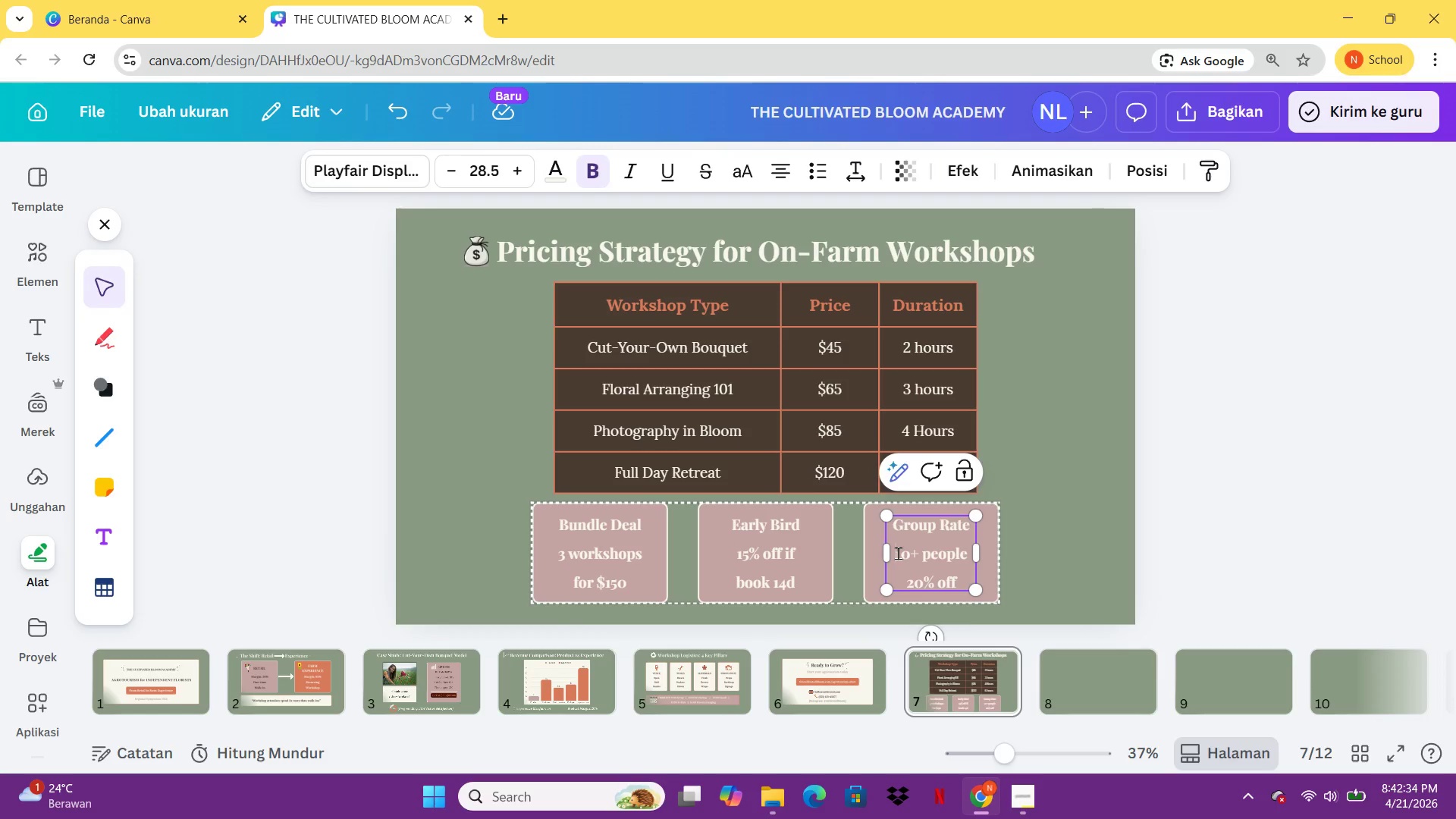 
key(Backspace)
 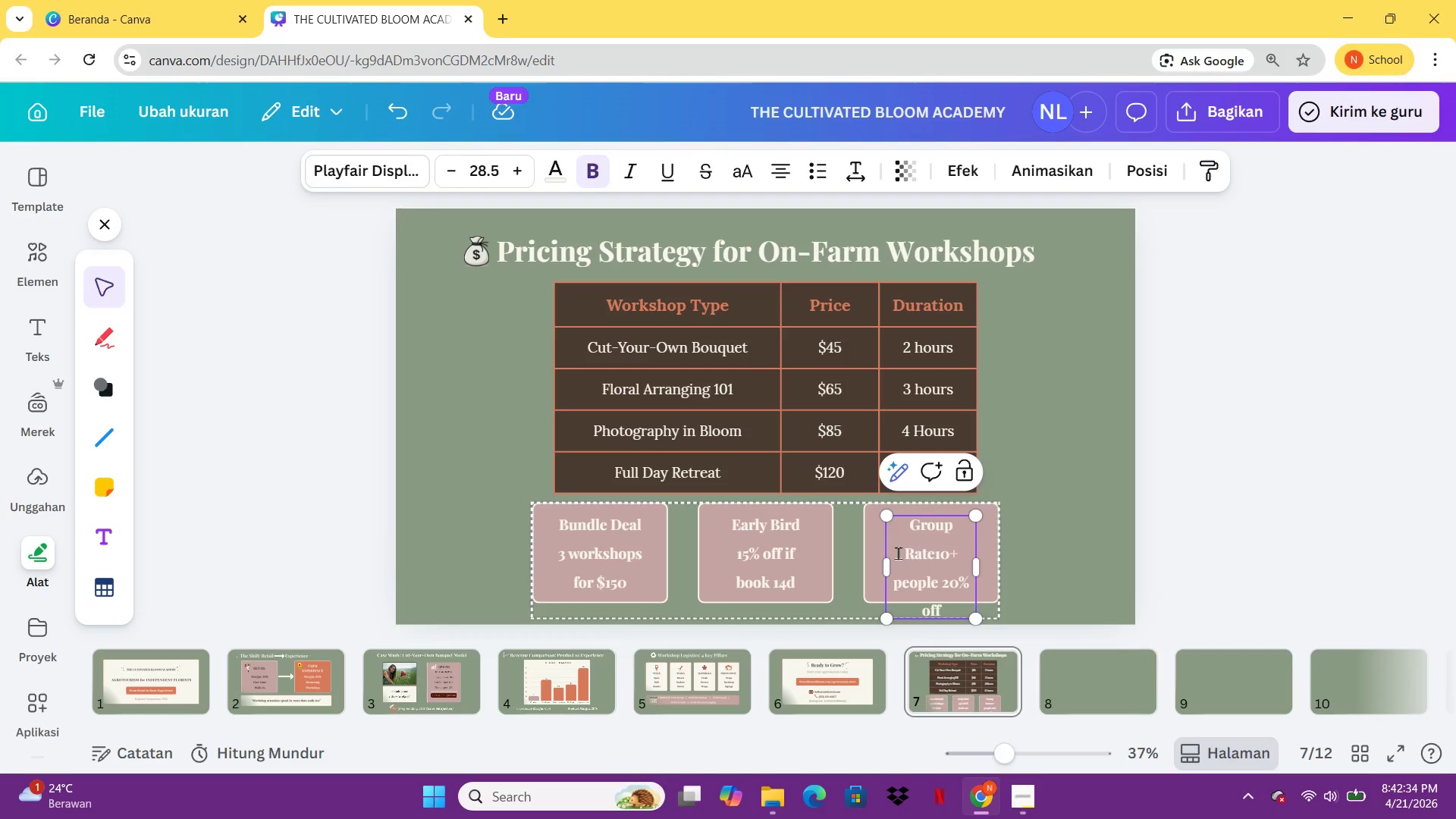 
key(Enter)
 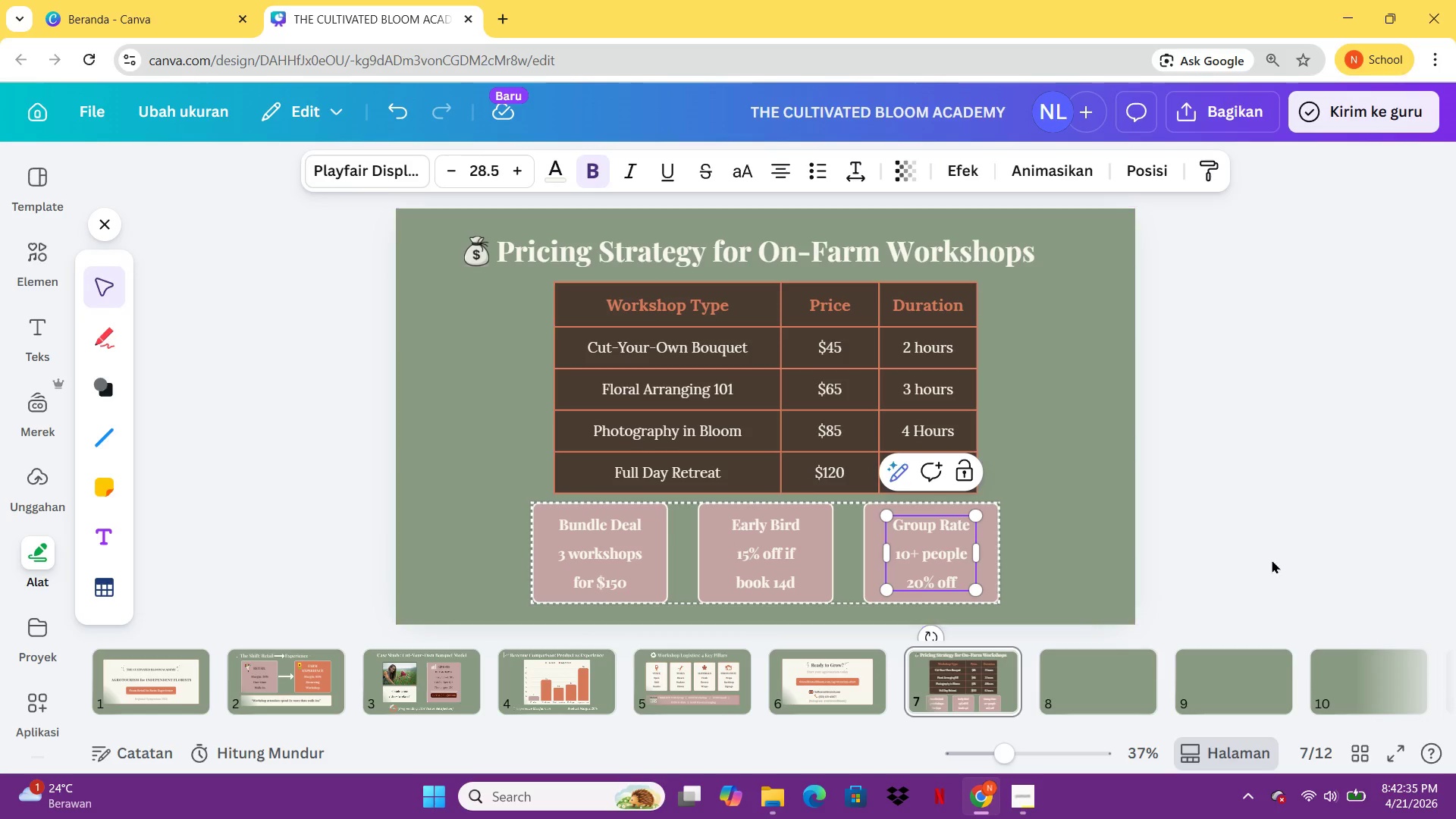 
left_click([1278, 559])
 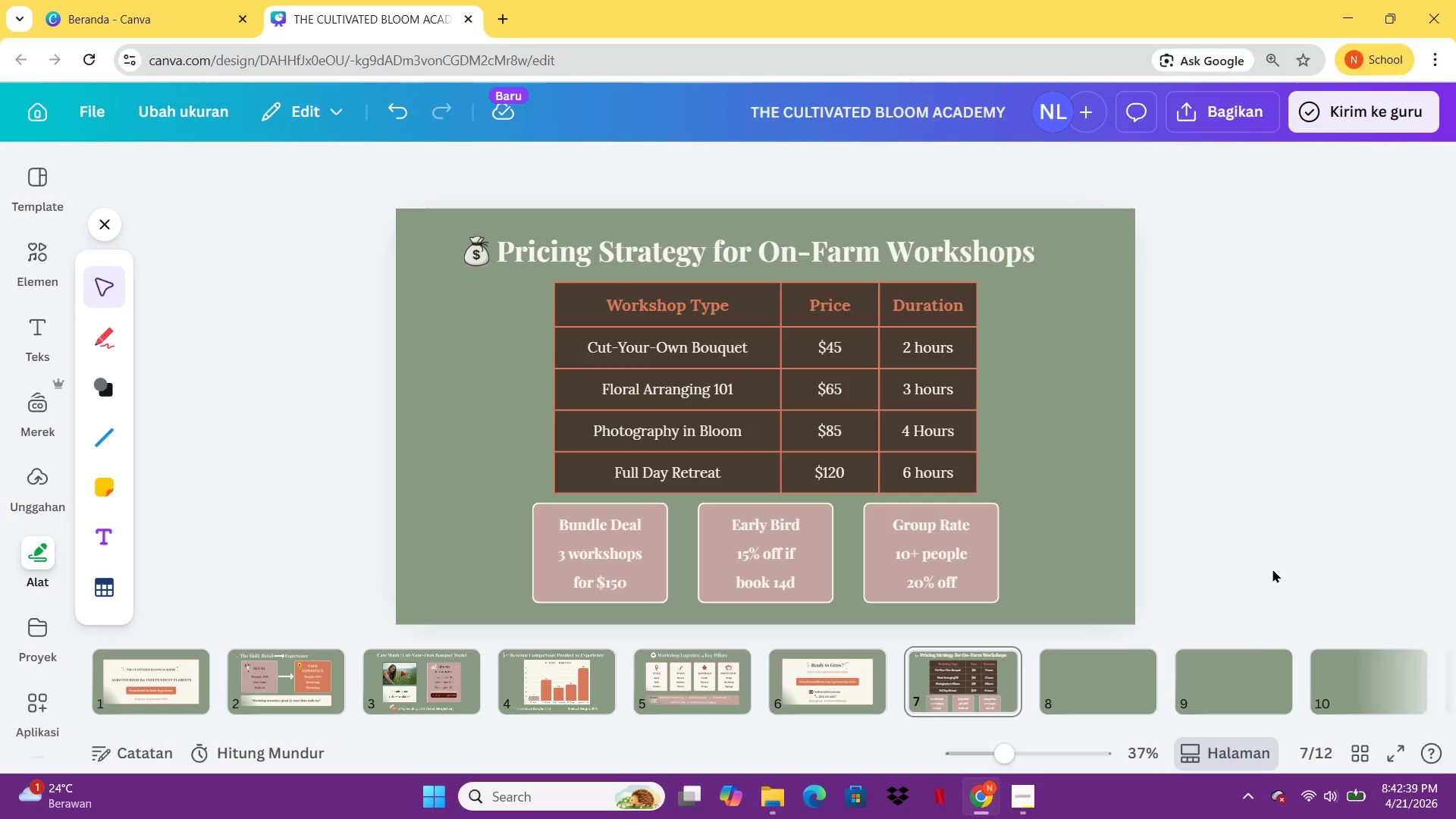 
wait(5.12)
 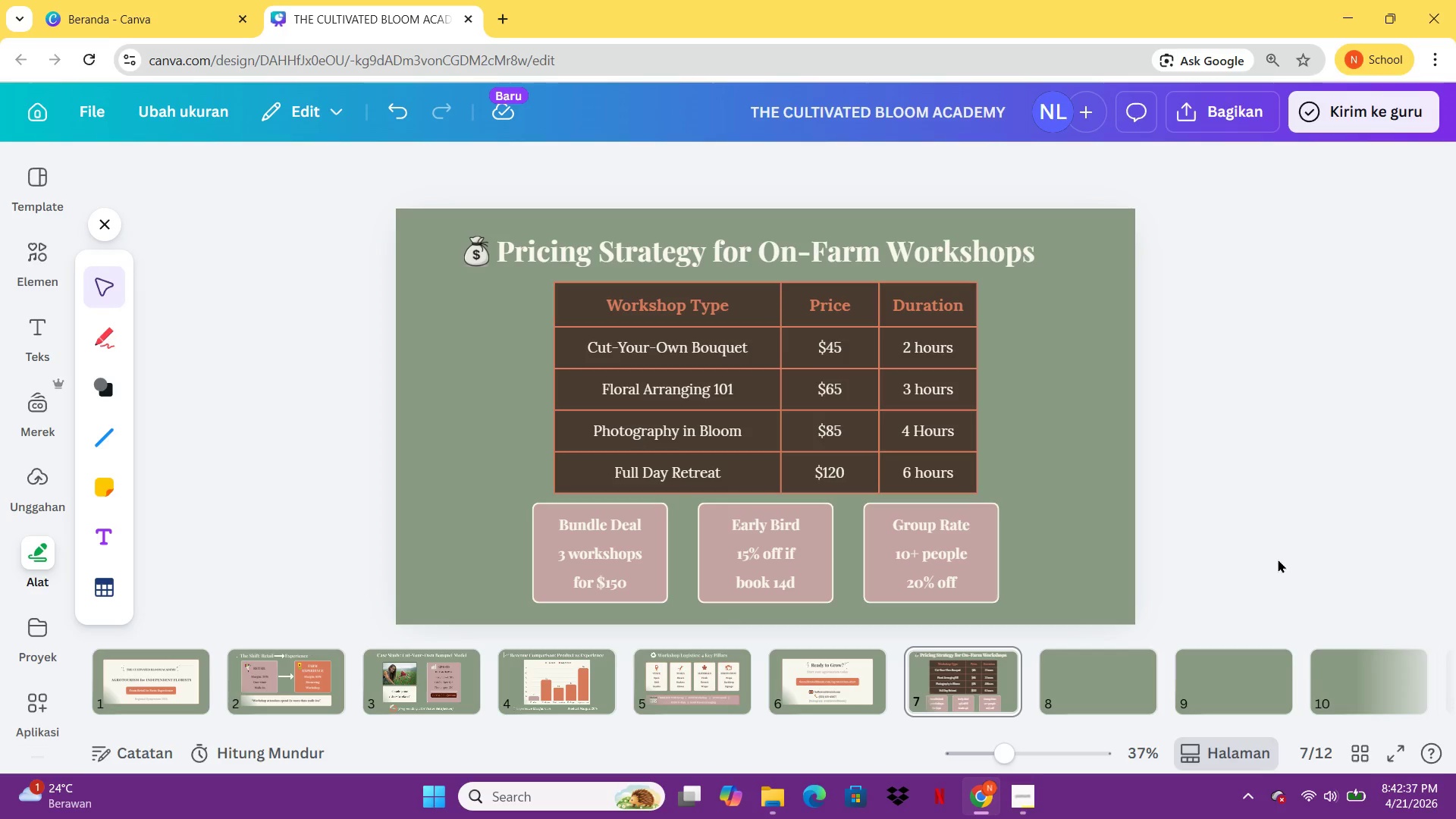 
left_click([1380, 743])
 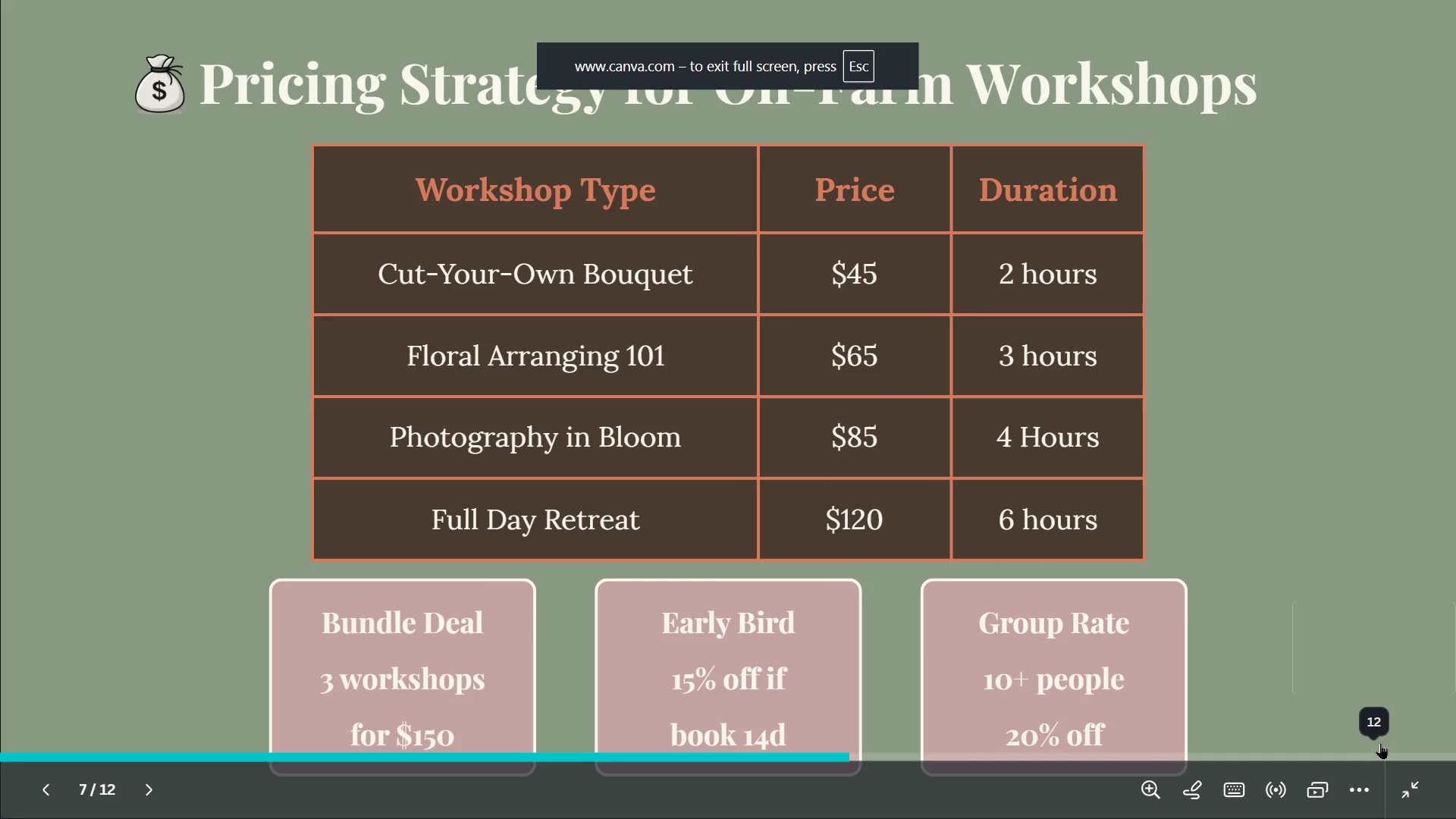 
key(Escape)
 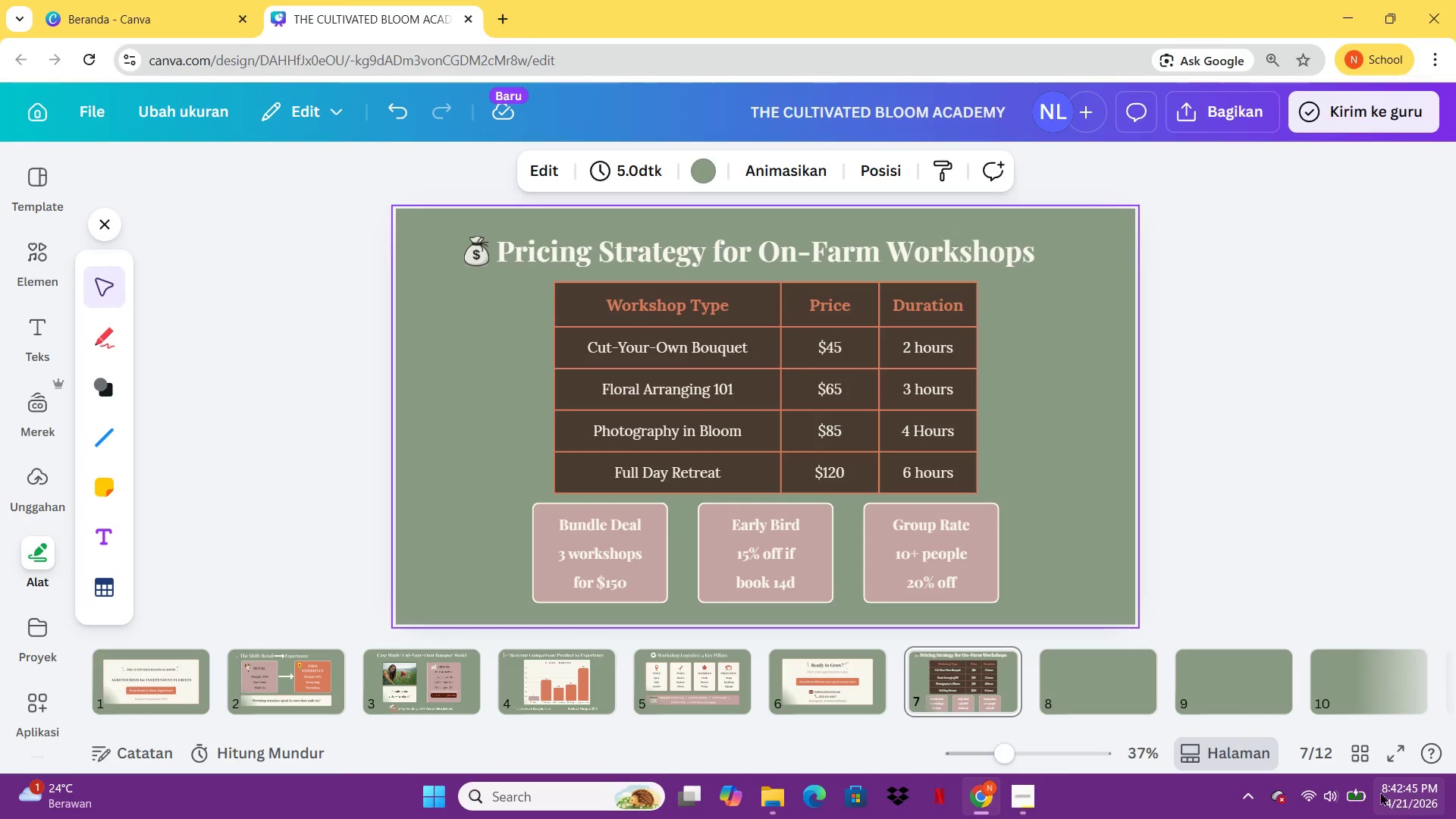 
mouse_move([1348, 780])
 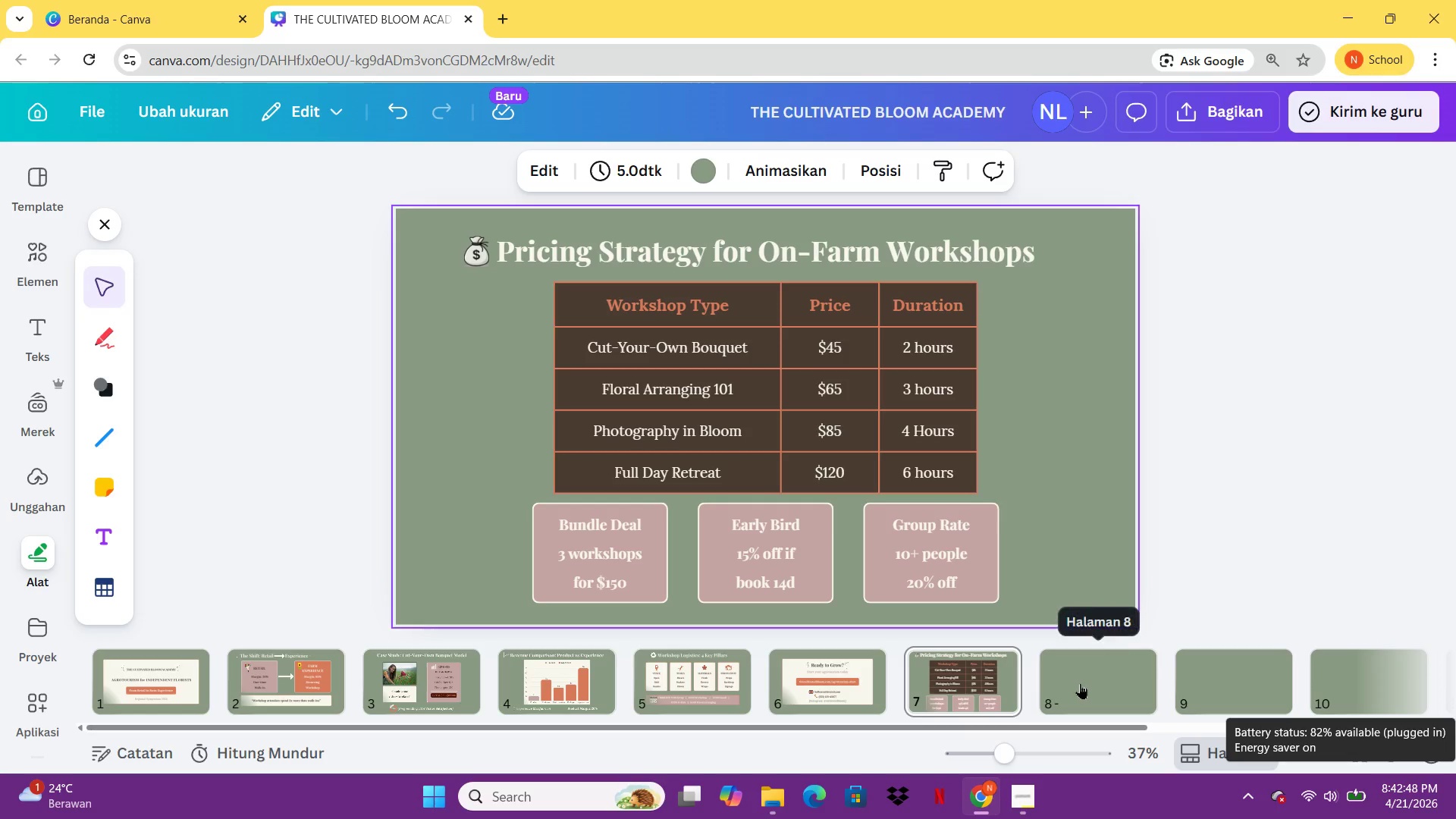 
left_click([1080, 683])
 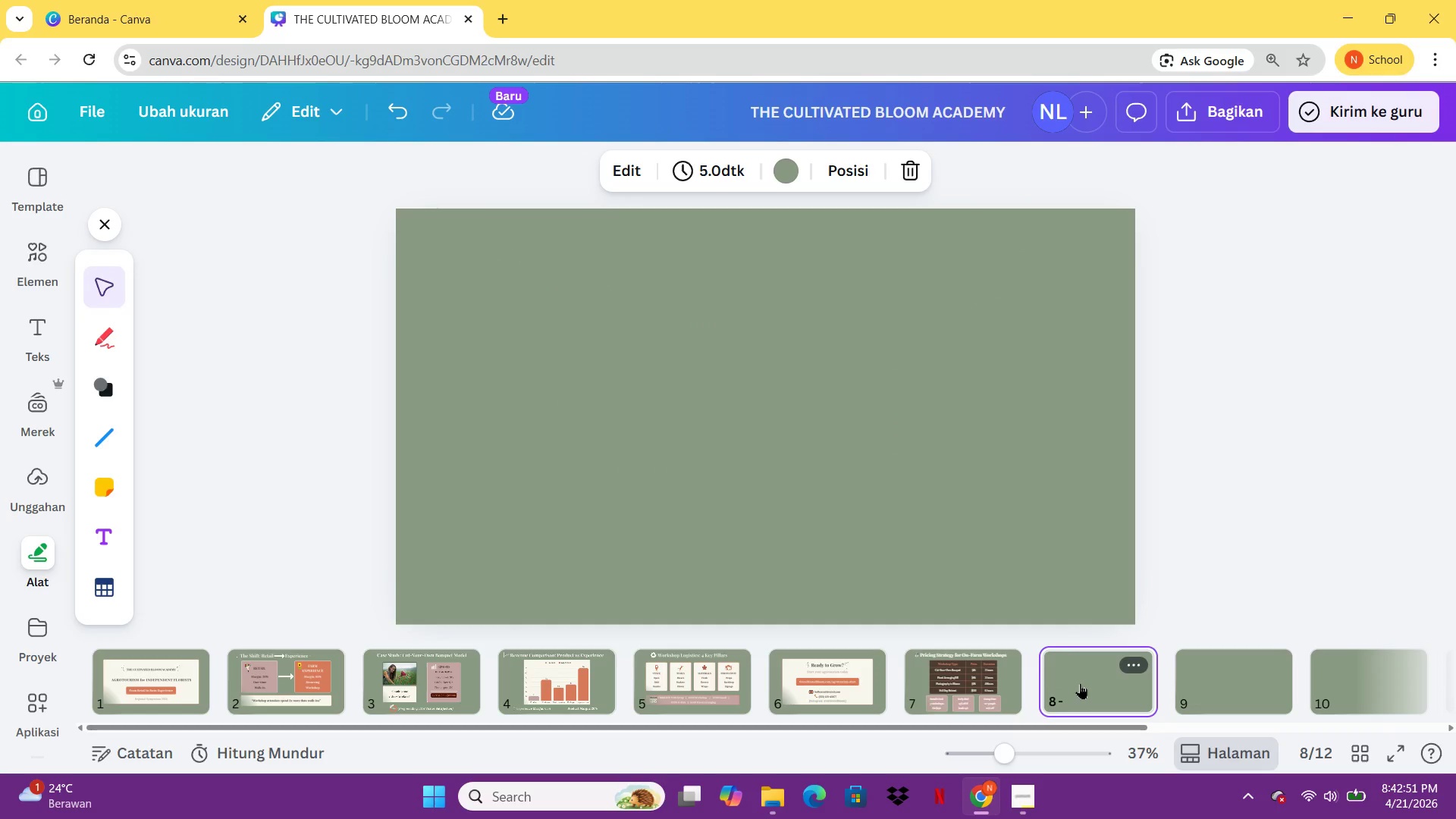 
wait(8.38)
 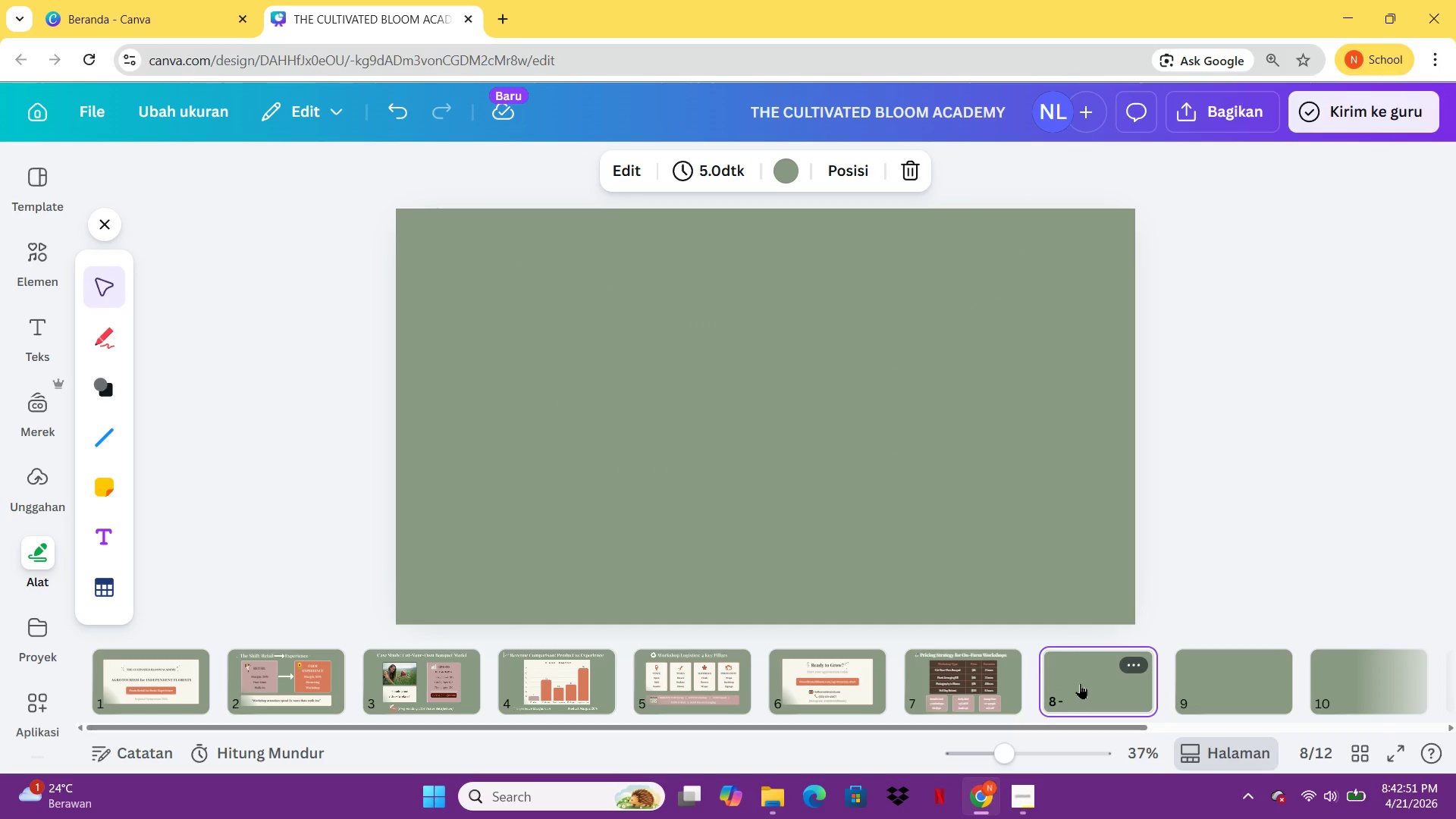 
left_click([988, 684])
 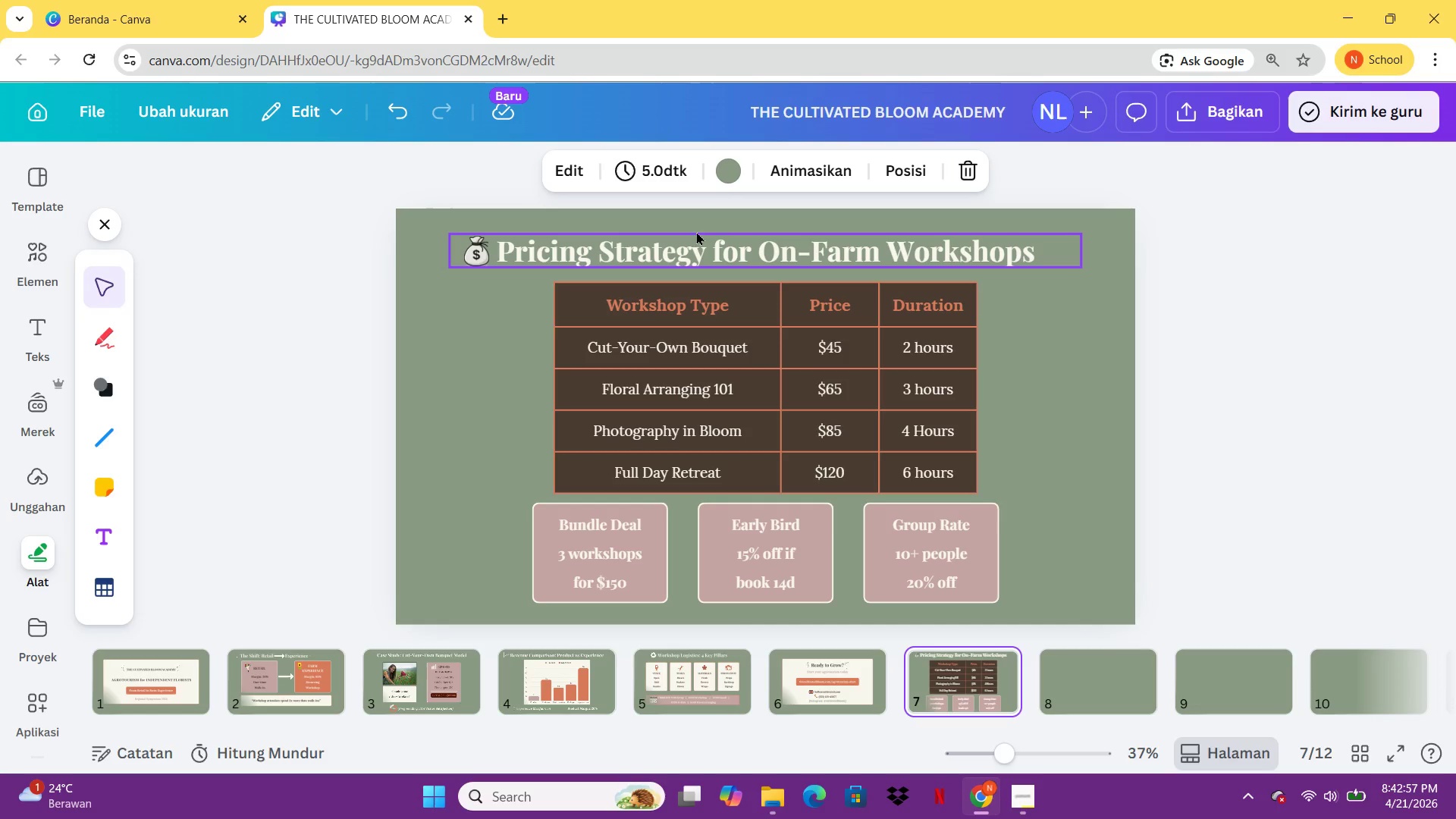 
left_click([695, 240])
 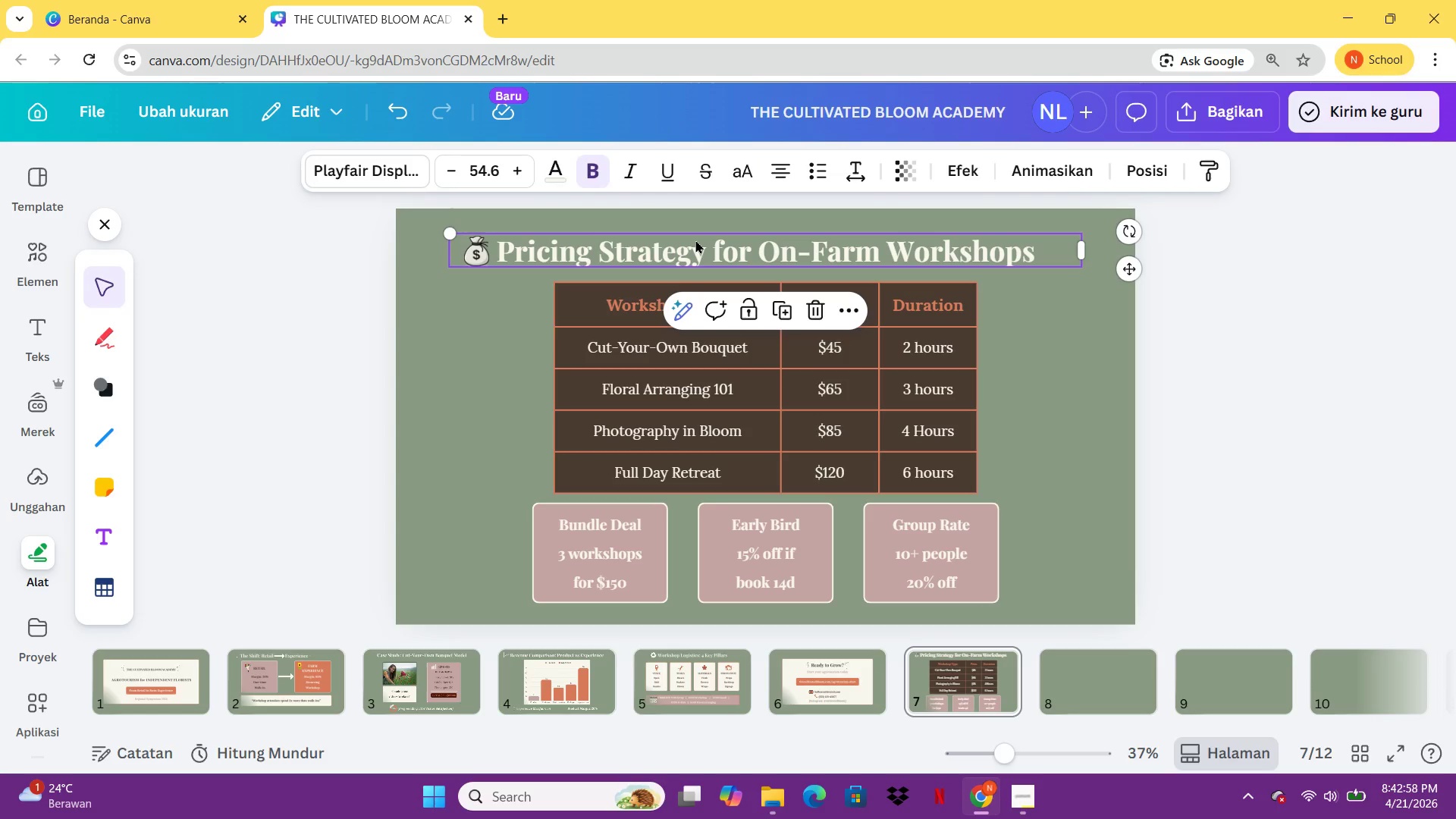 
key(Control+C)
 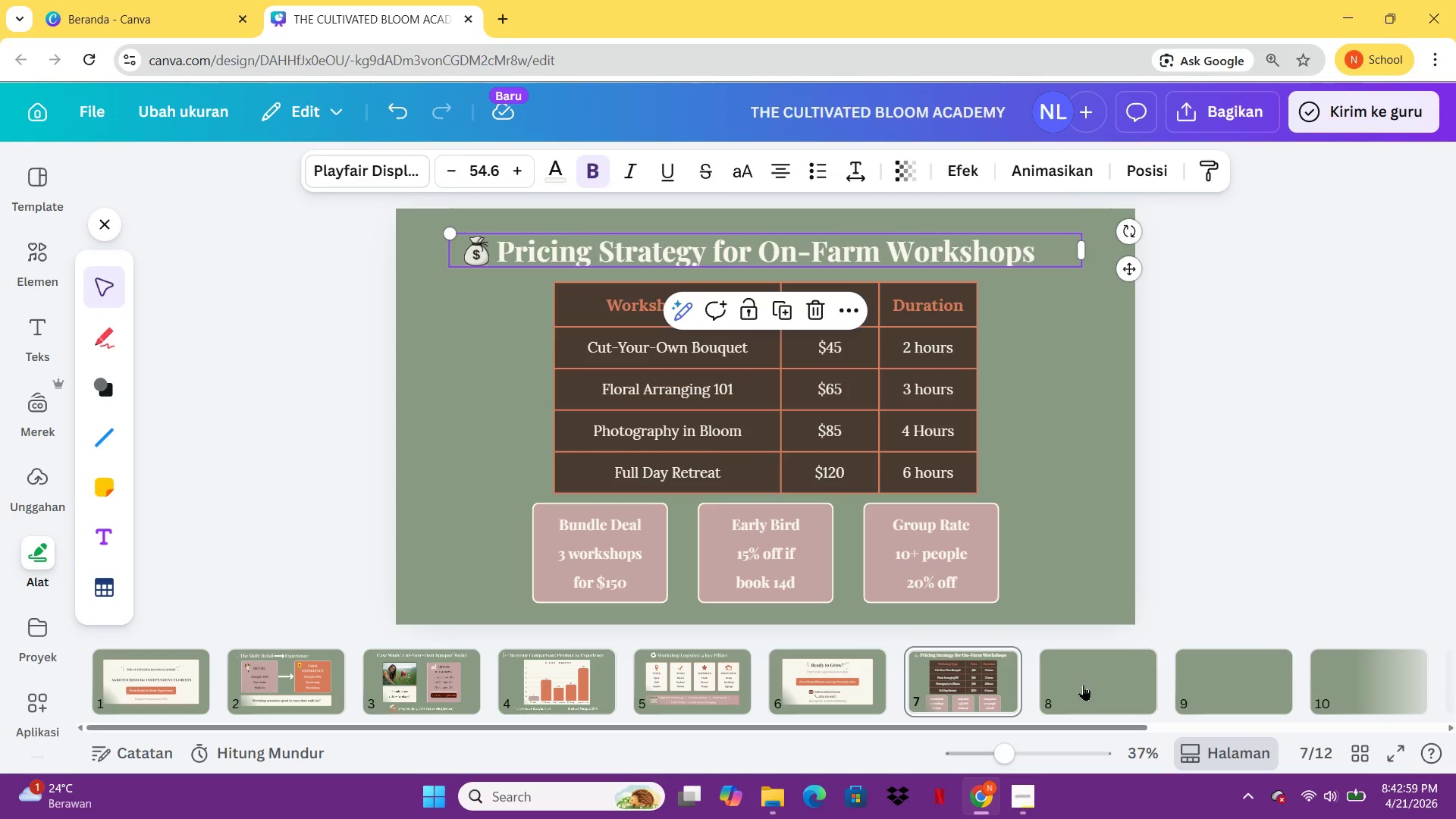 
left_click([1103, 677])
 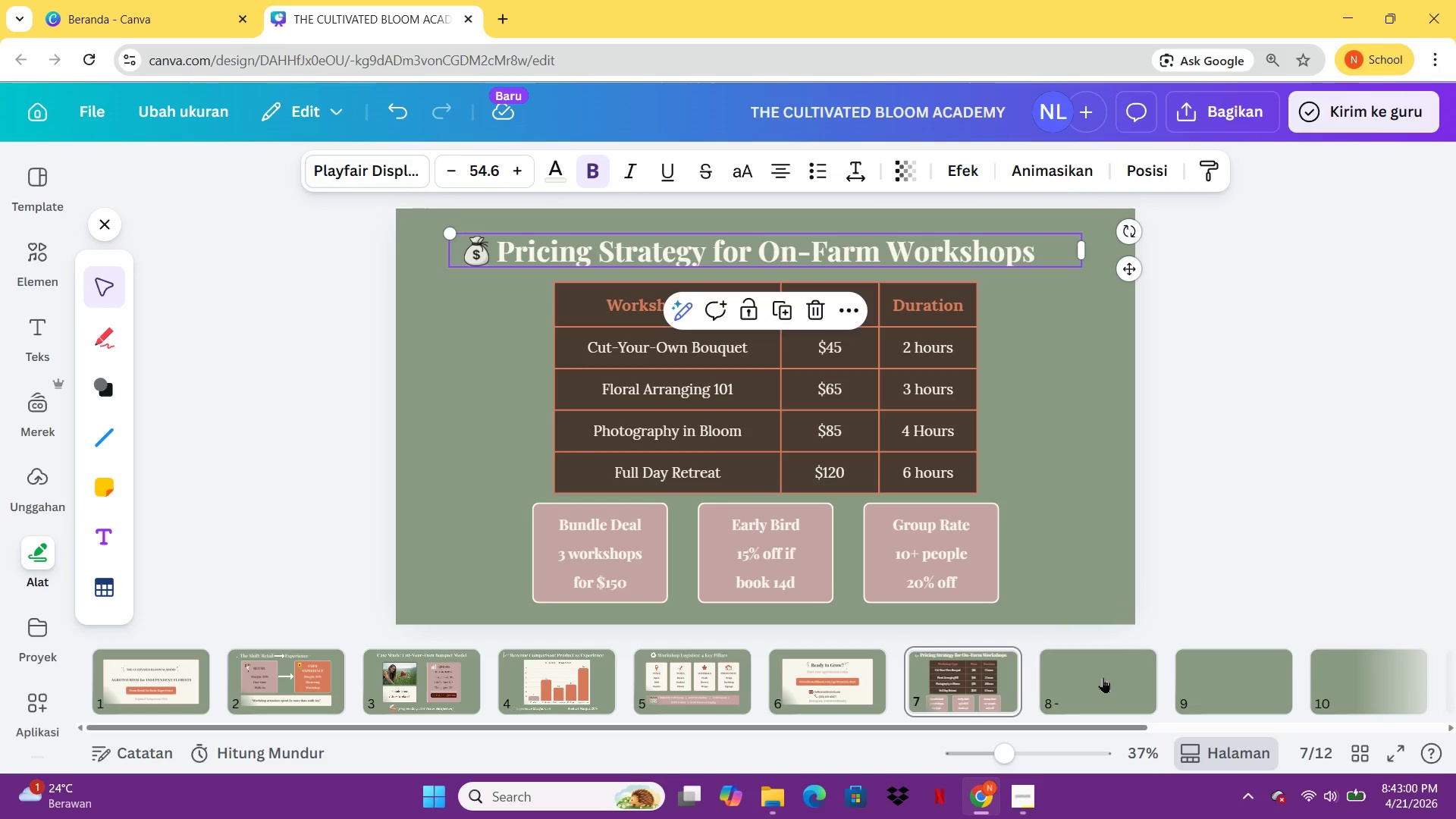 
key(Control+ControlLeft)
 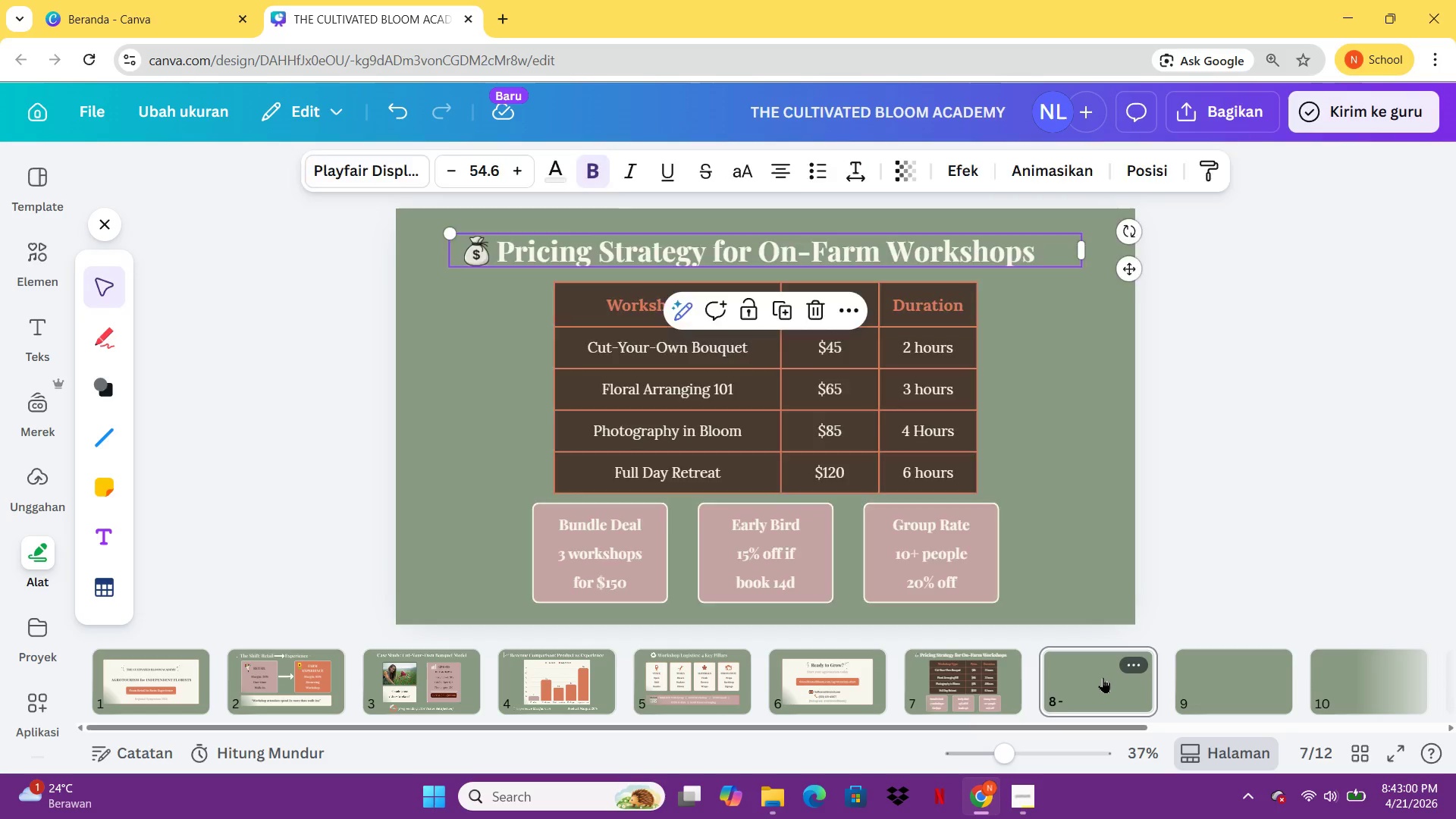 
key(Control+V)
 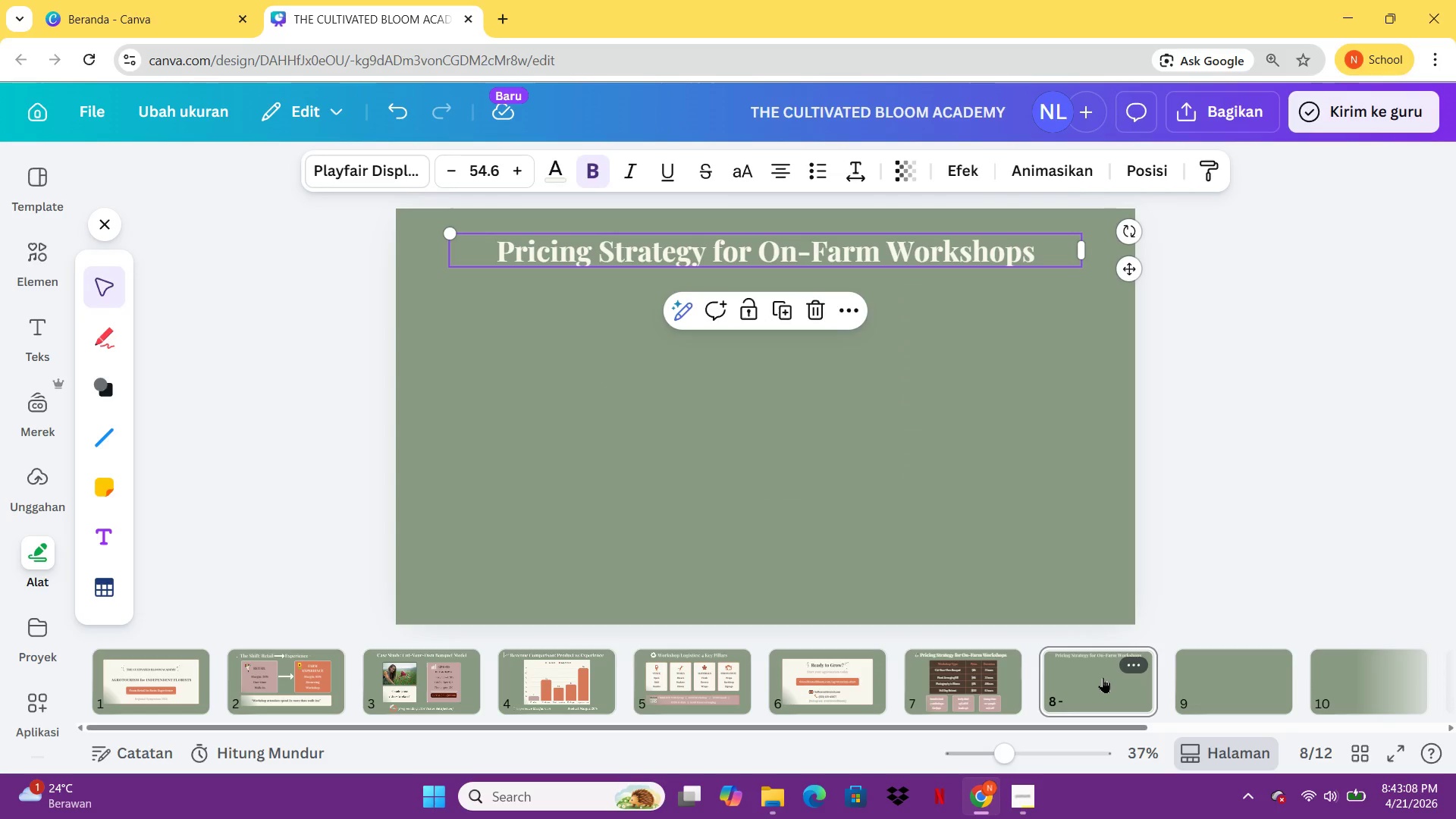 
wait(12.39)
 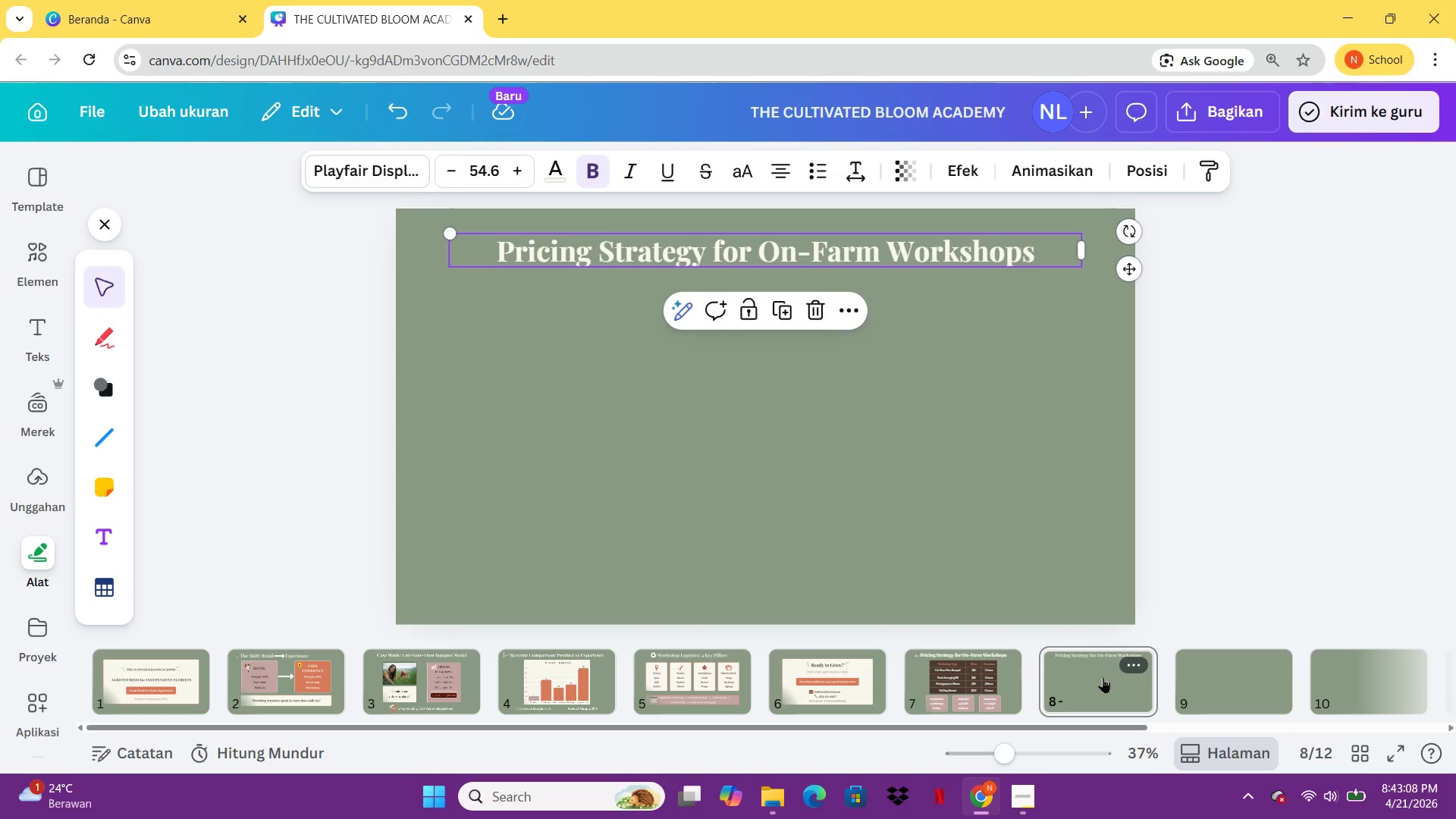 
double_click([953, 262])
 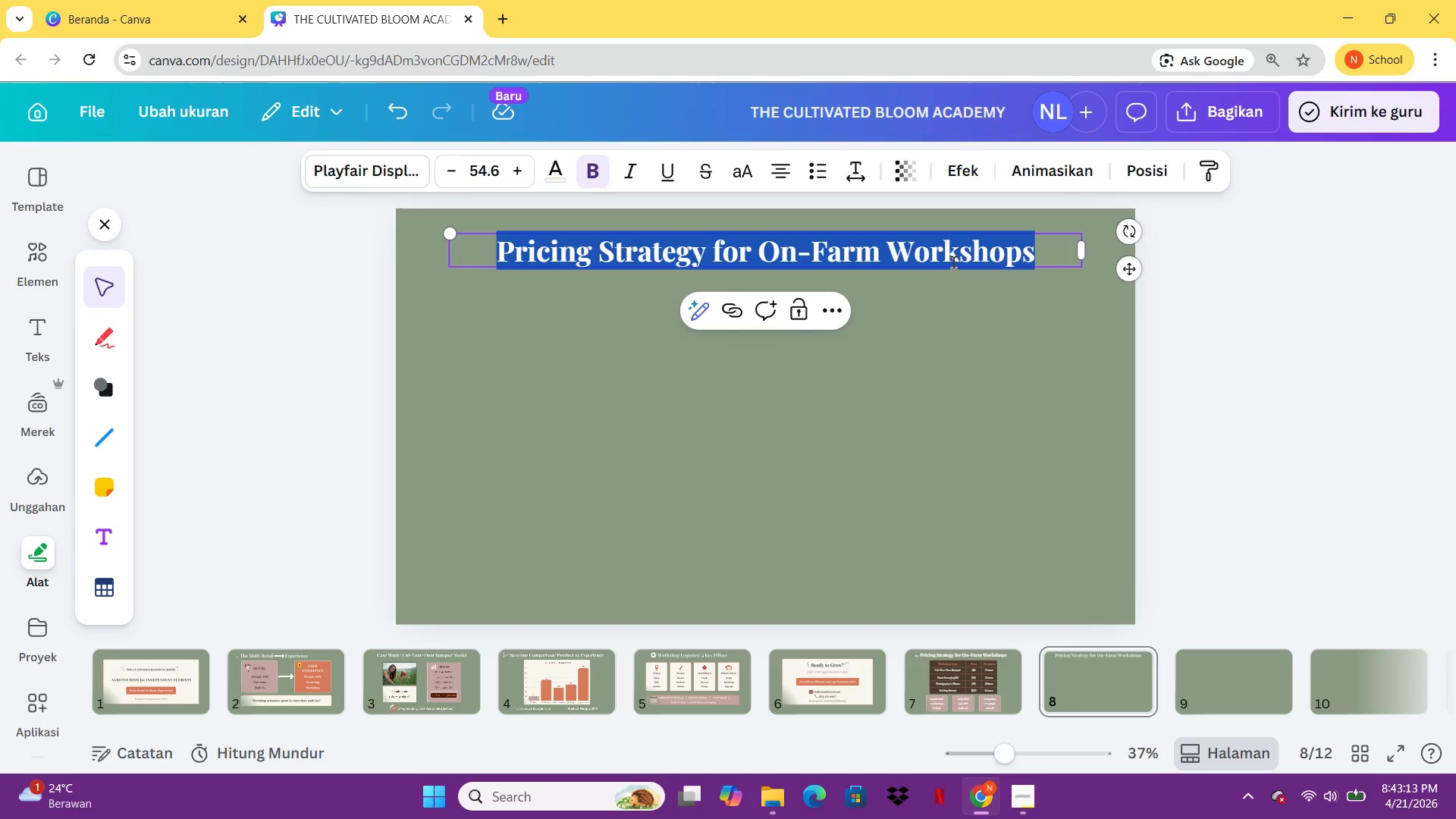 
type(Marketing c)
key(Backspace)
type(Cahnne)
key(Backspace)
key(Backspace)
key(Backspace)
key(Backspace)
key(Backspace)
type(hannel )
key(Backspace)
type(s y)
key(Backspace)
type(to Fill Your Workshops)
 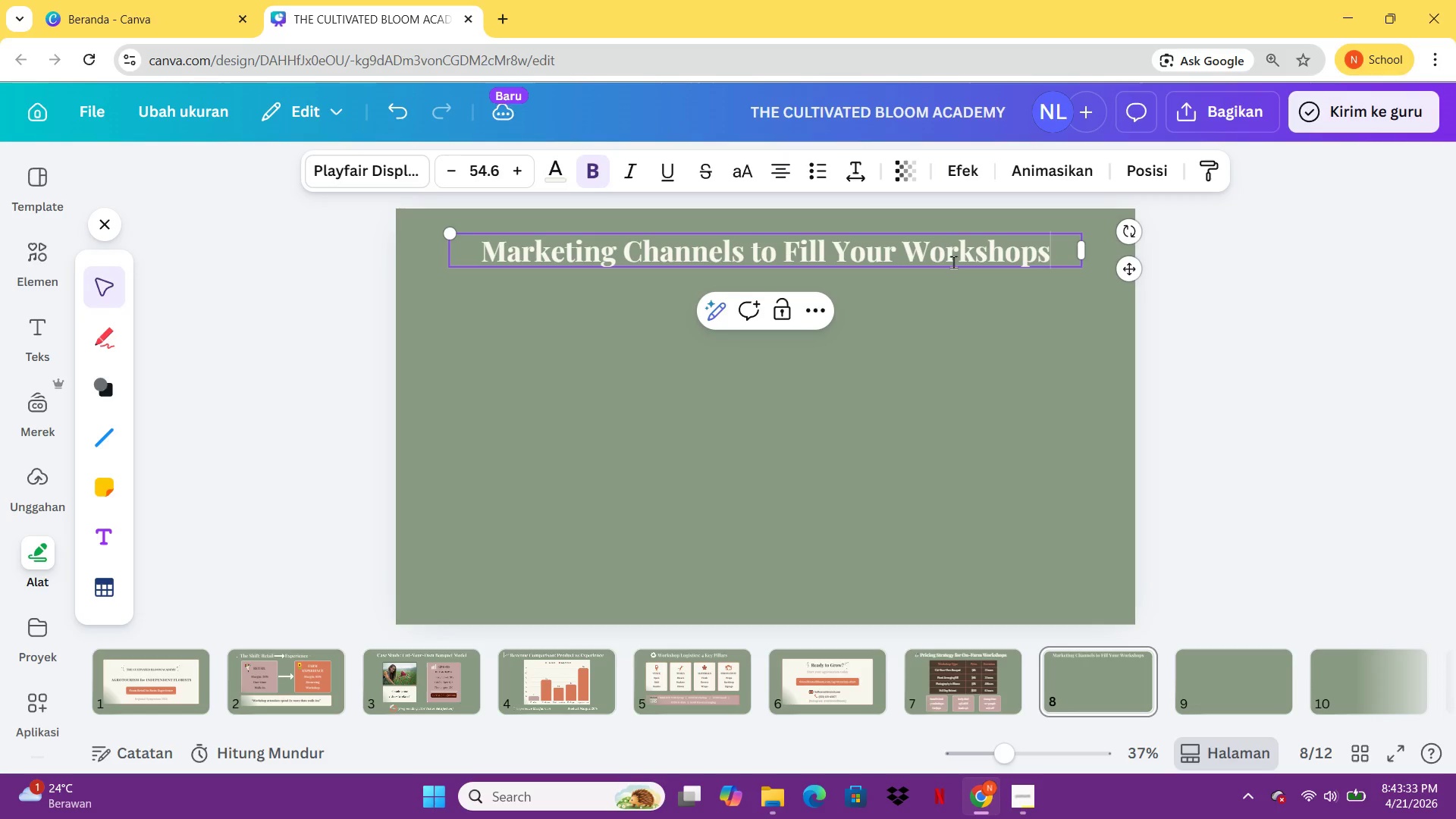 
left_click([1335, 370])
 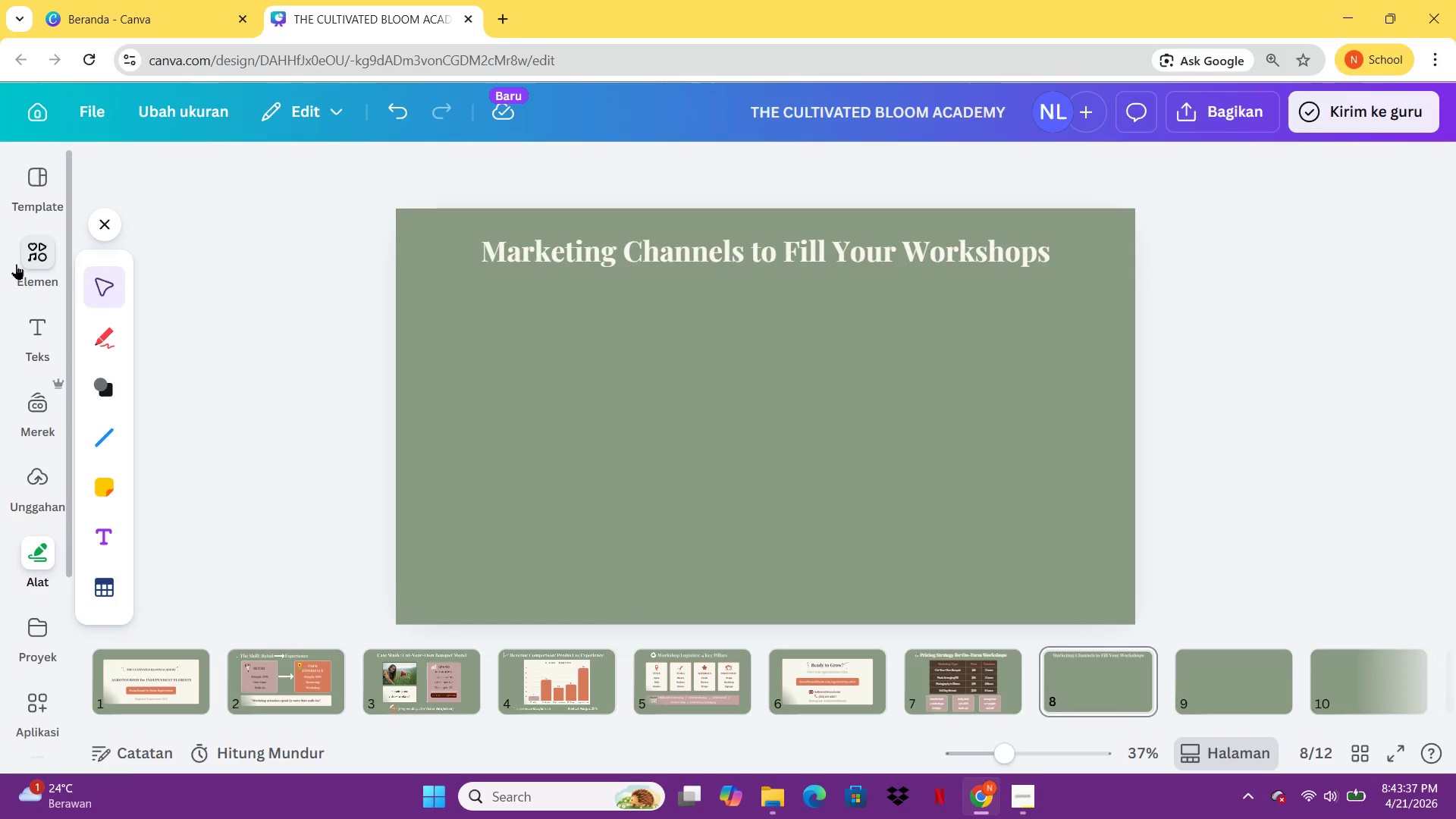 
left_click_drag(start_coordinate=[327, 190], to_coordinate=[102, 184])
 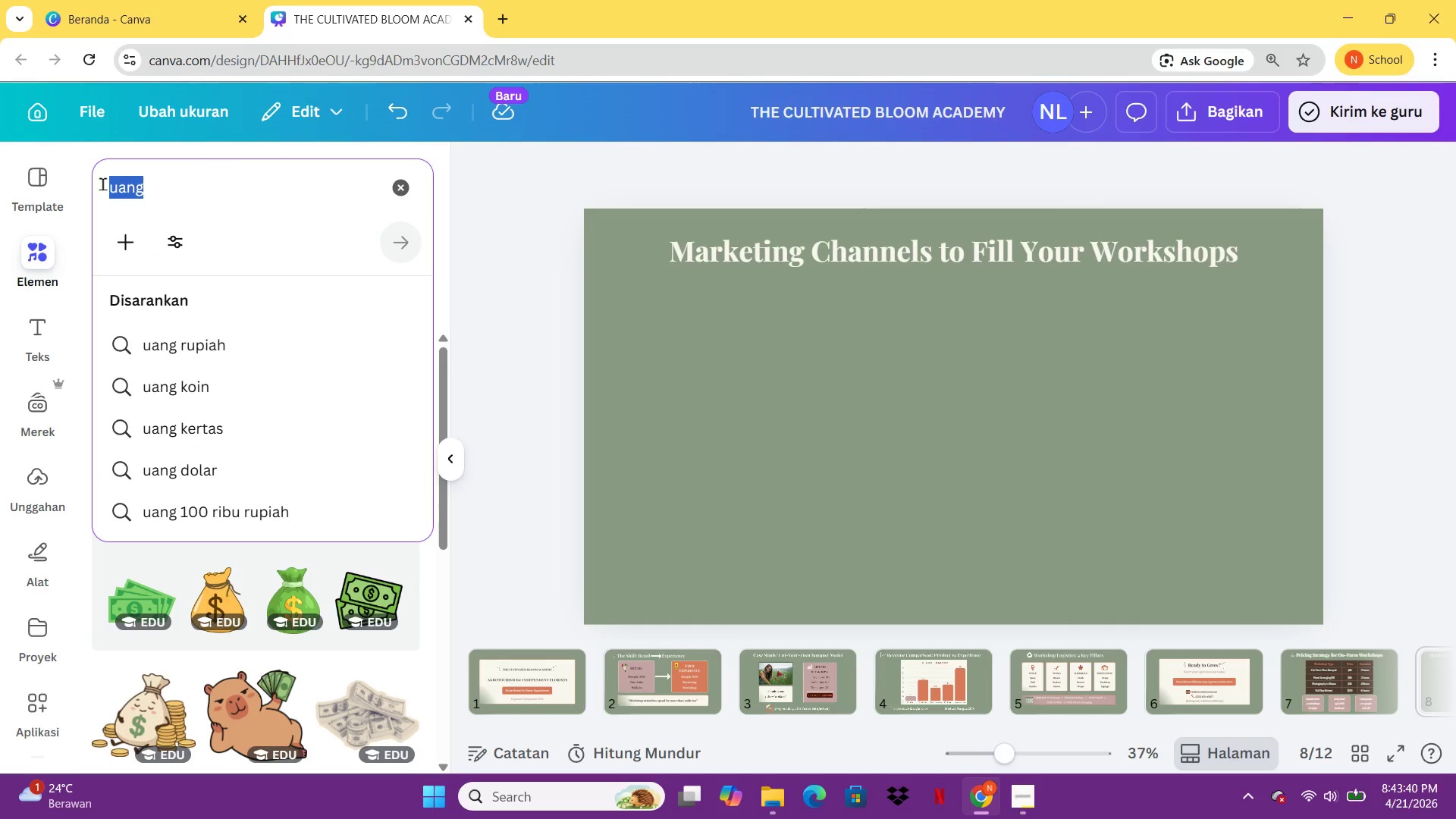 
type(speaker)
 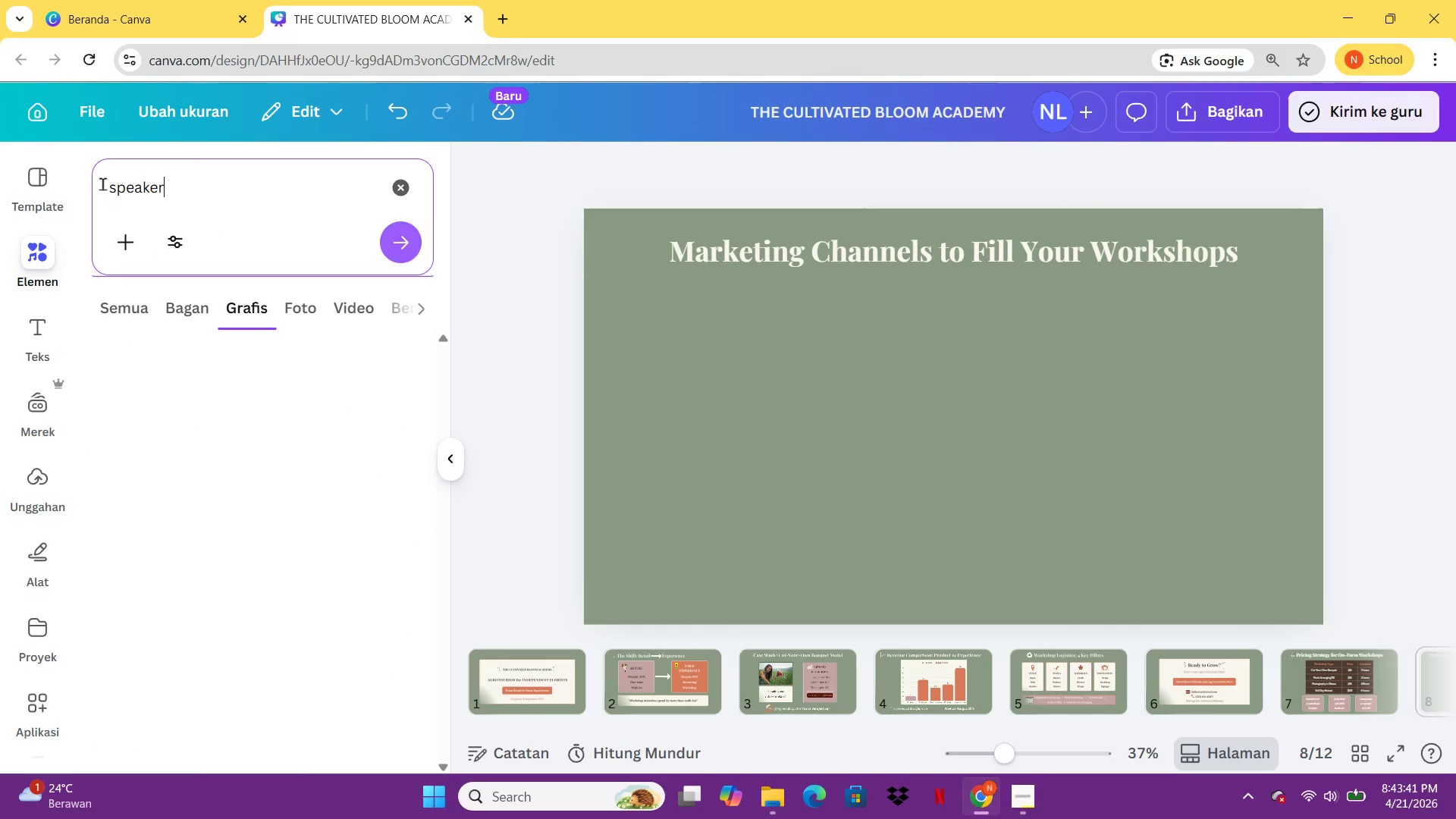 
key(Enter)
 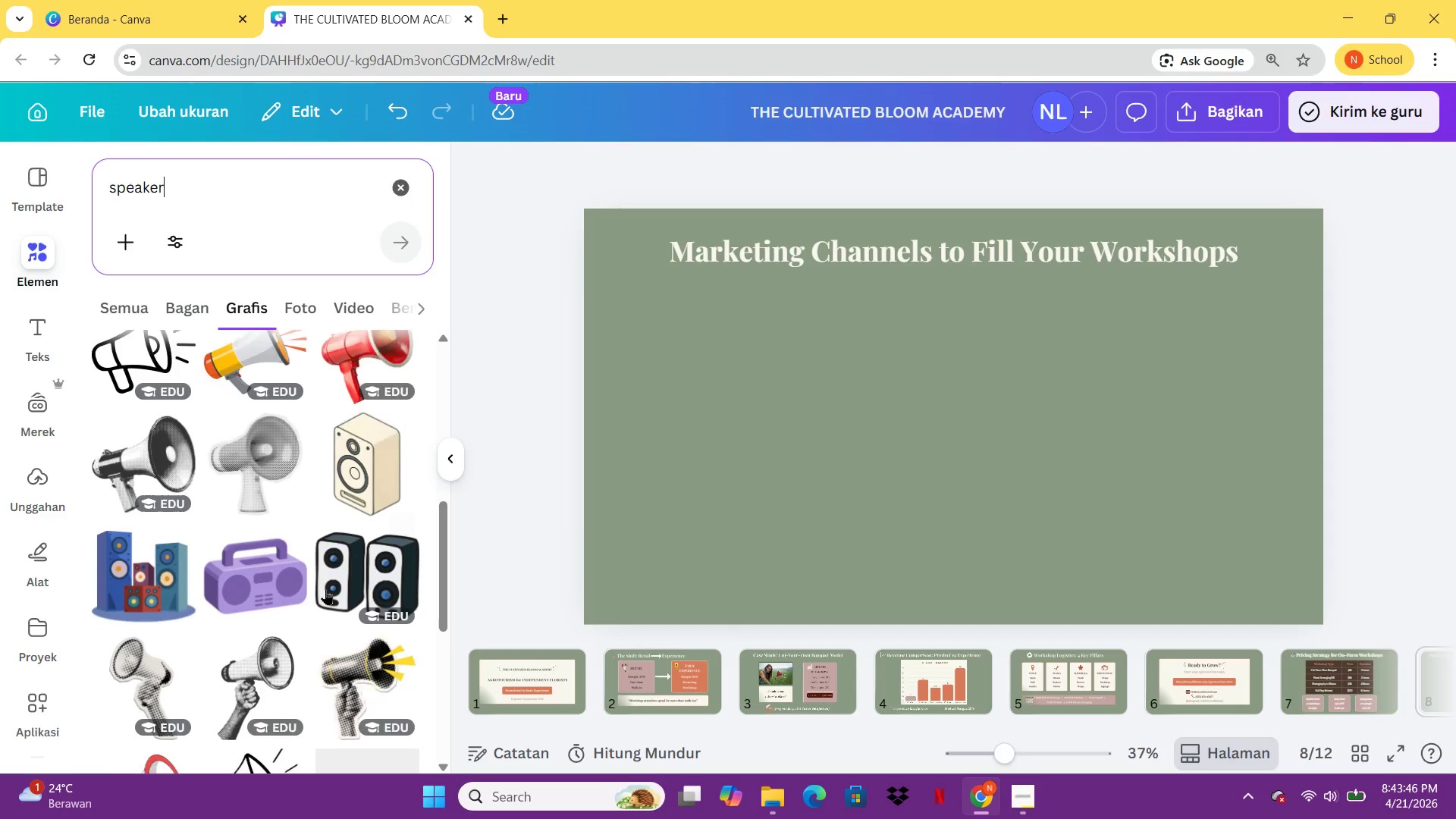 
wait(7.23)
 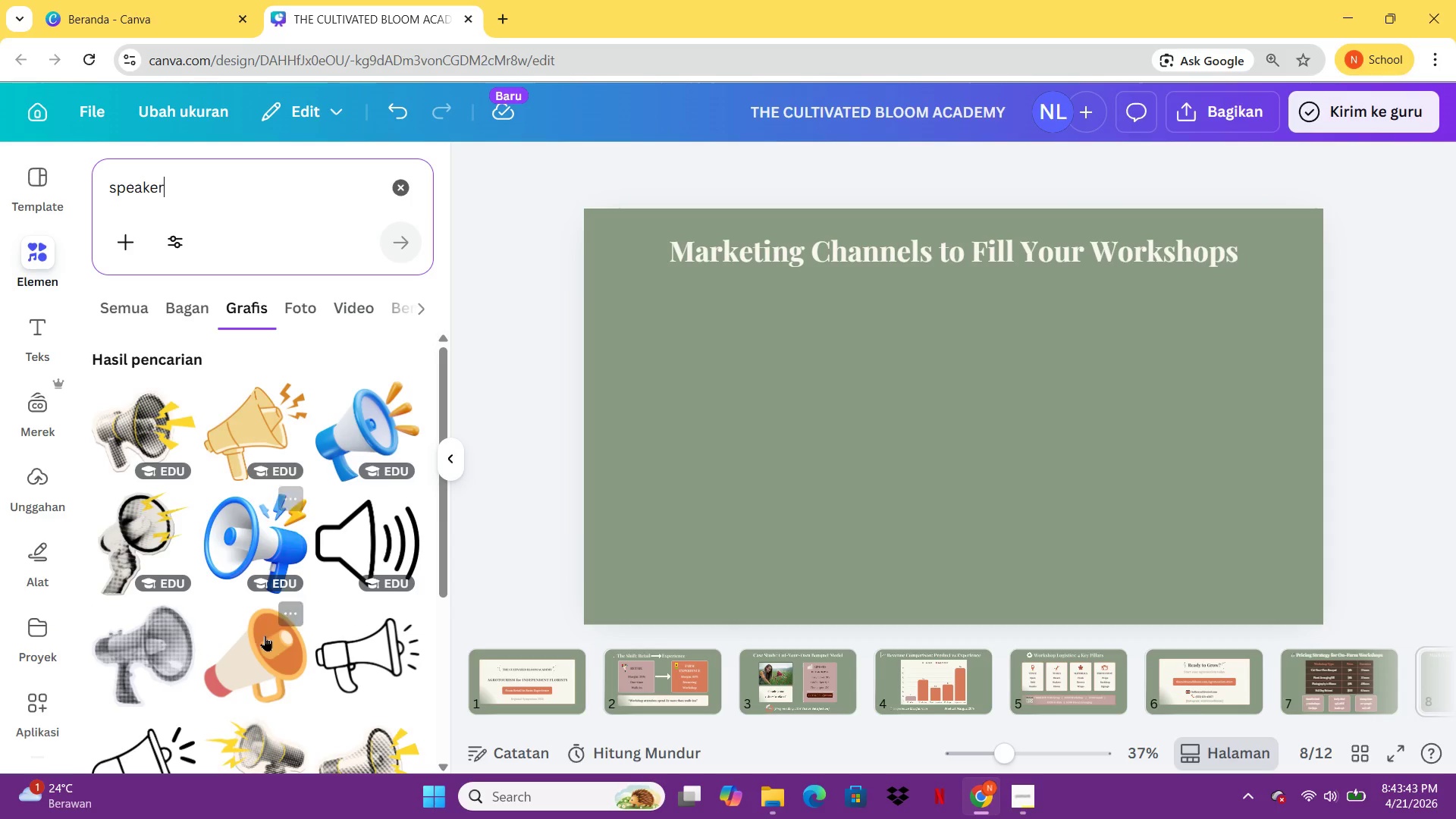 
left_click([136, 485])
 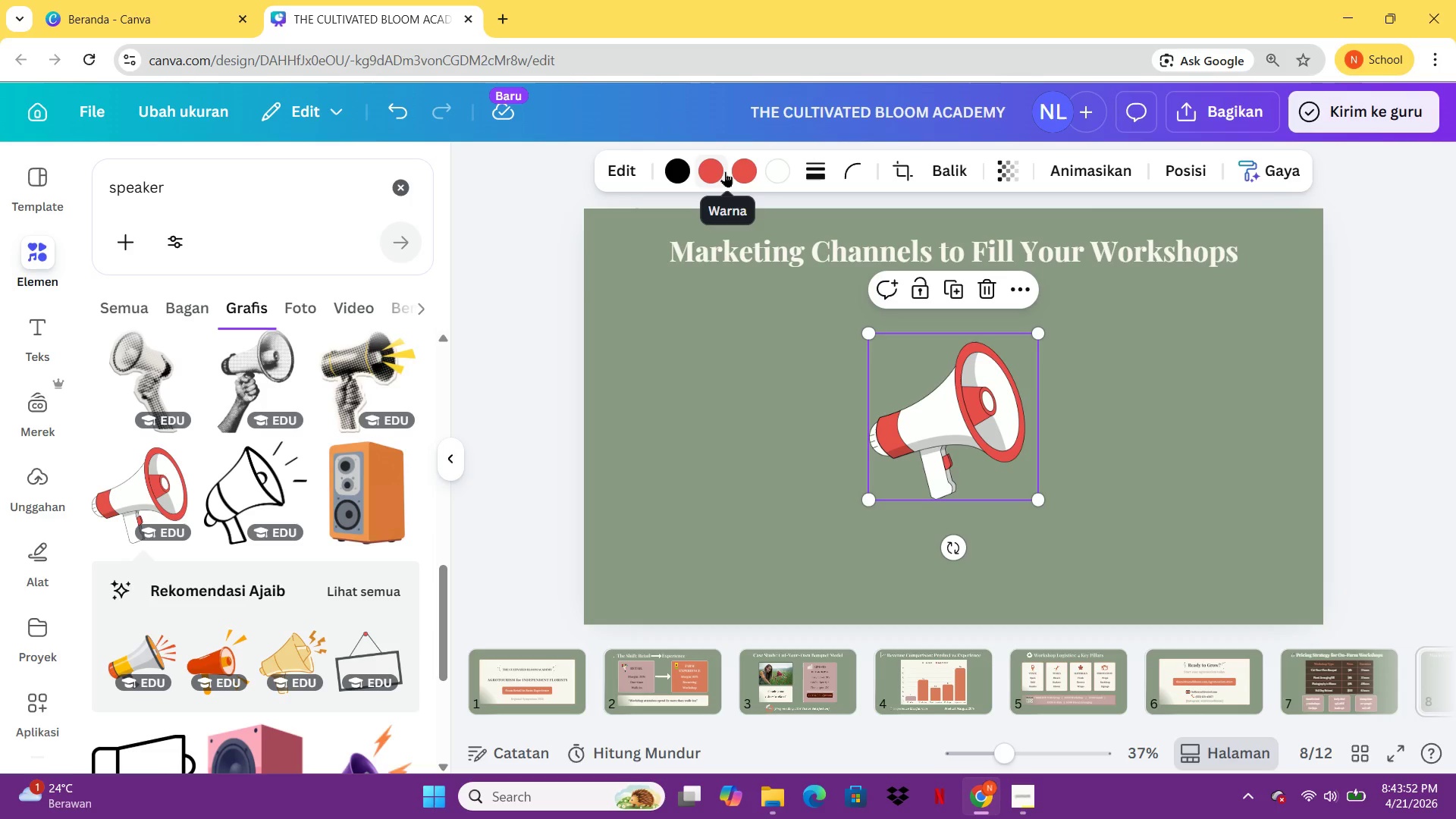 
wait(5.28)
 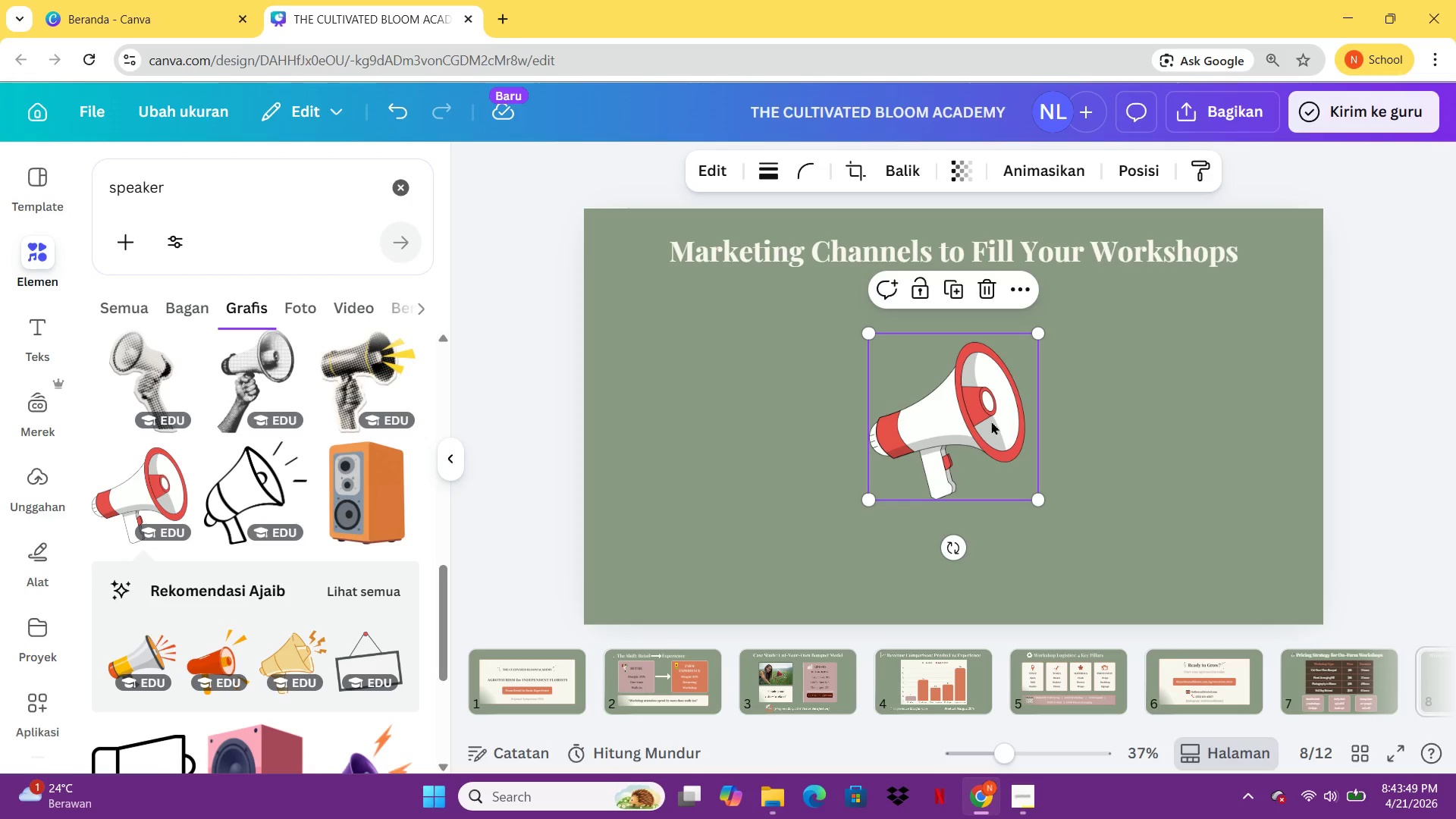 
left_click([773, 174])
 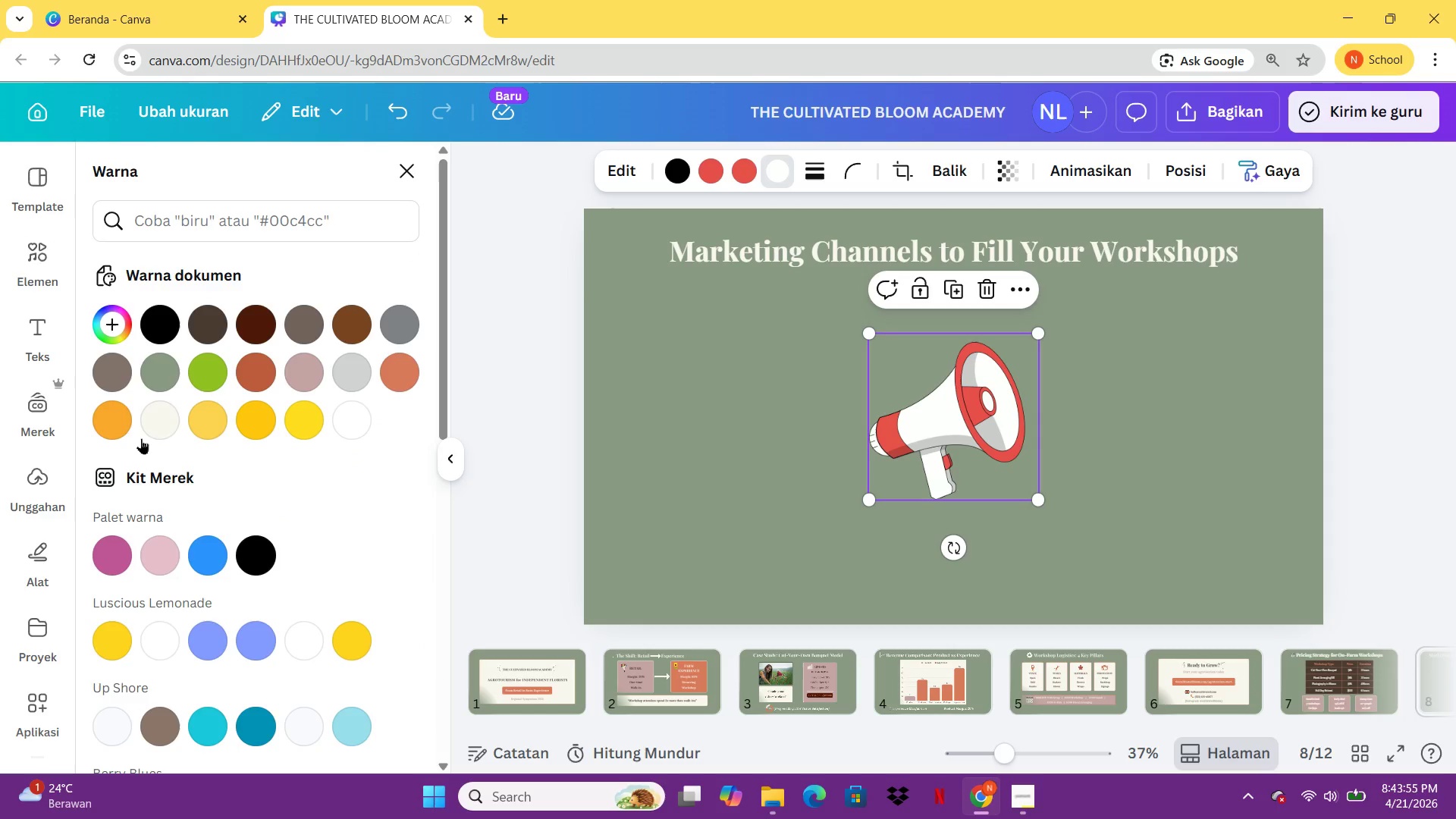 
left_click([161, 429])
 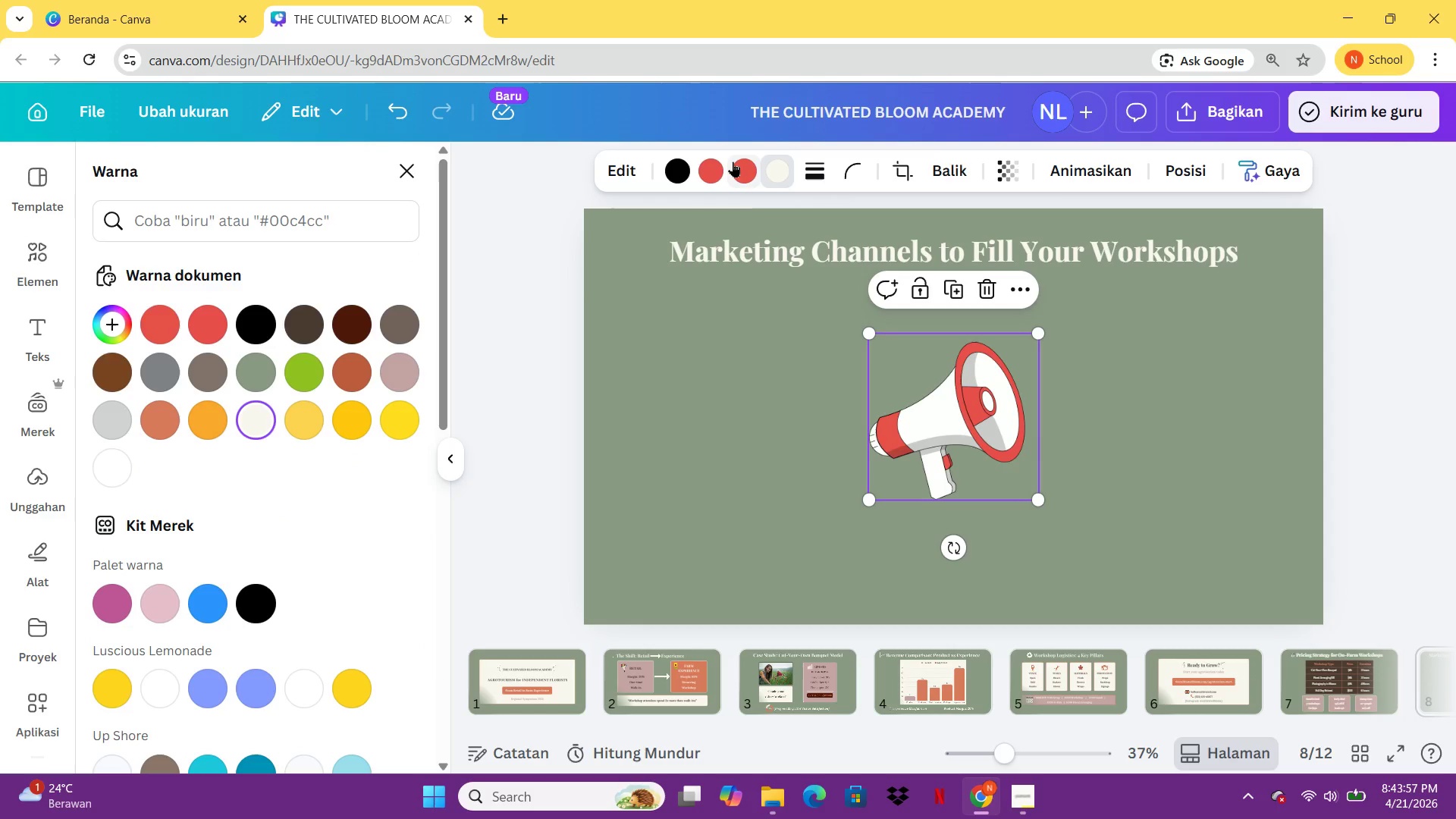 
left_click([735, 165])
 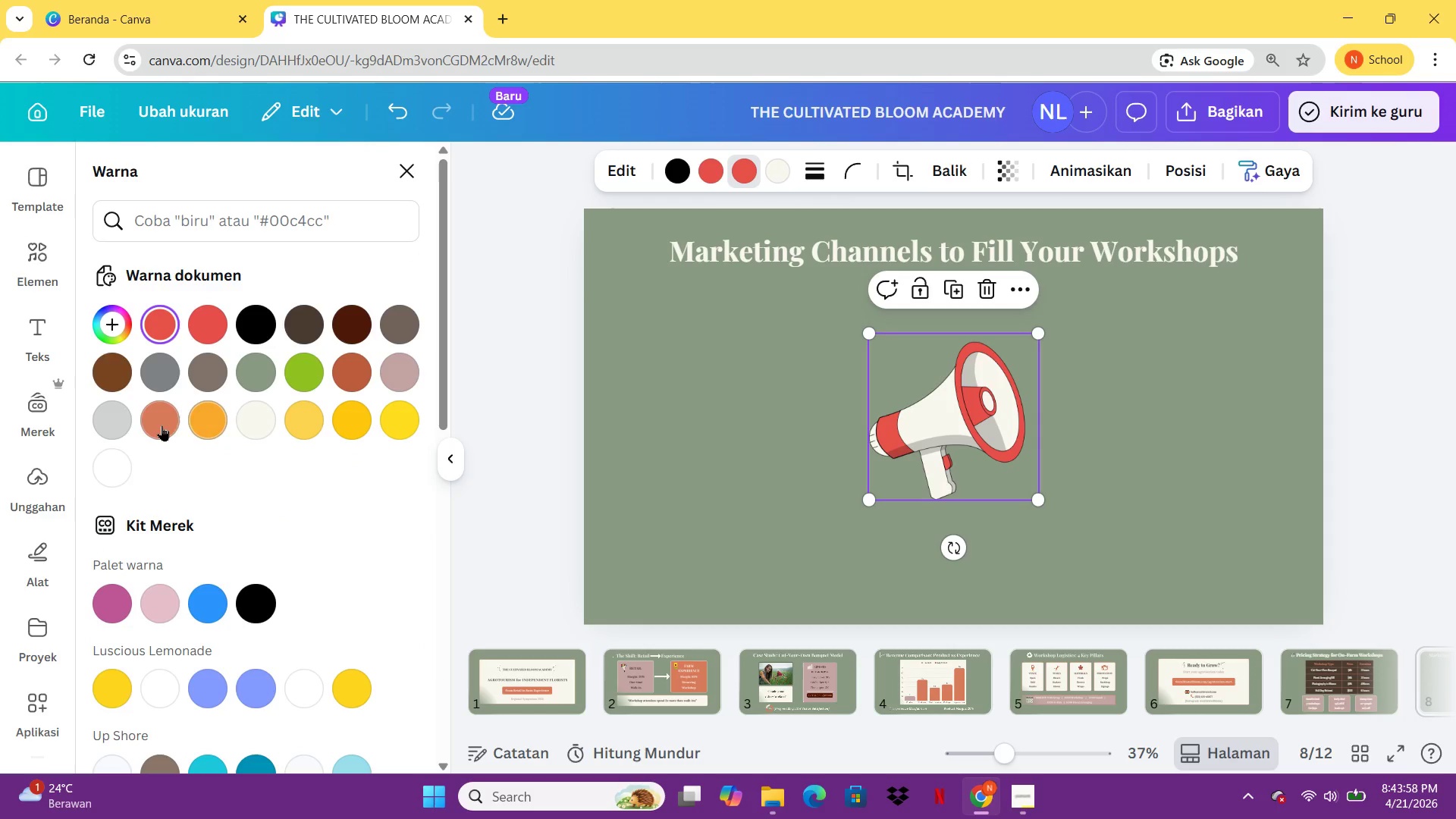 
left_click([162, 425])
 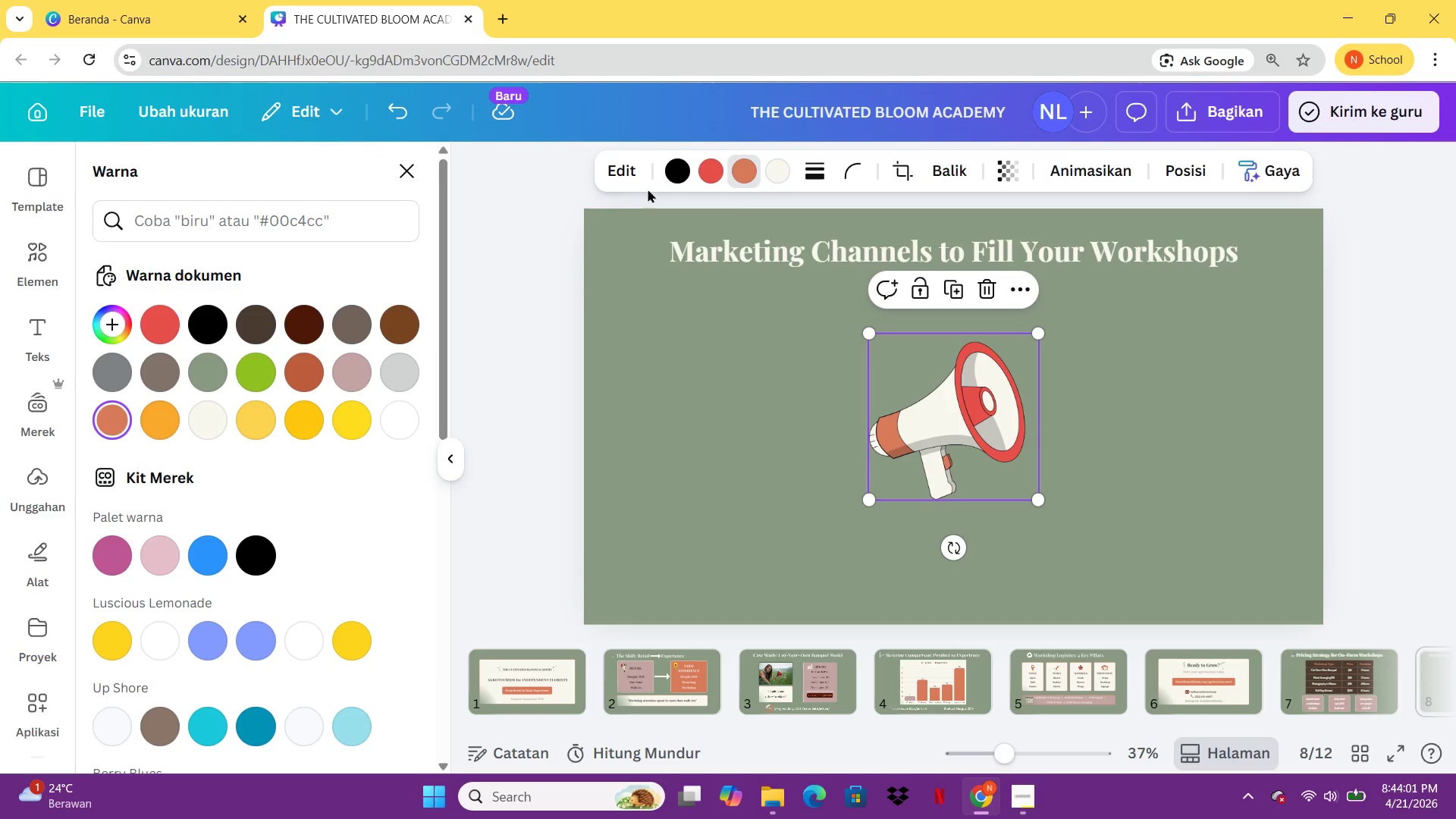 
left_click([714, 174])
 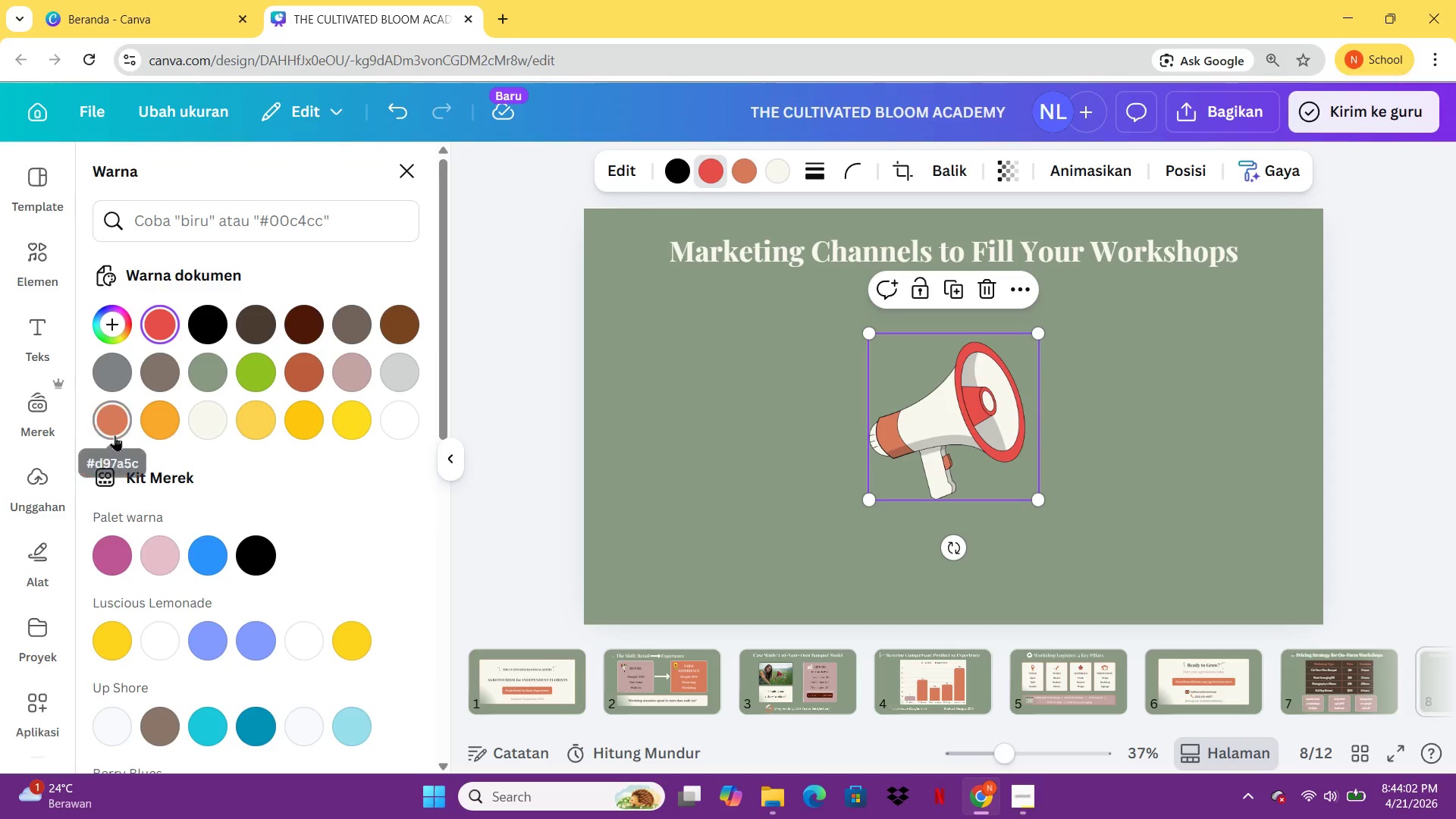 
left_click([115, 435])
 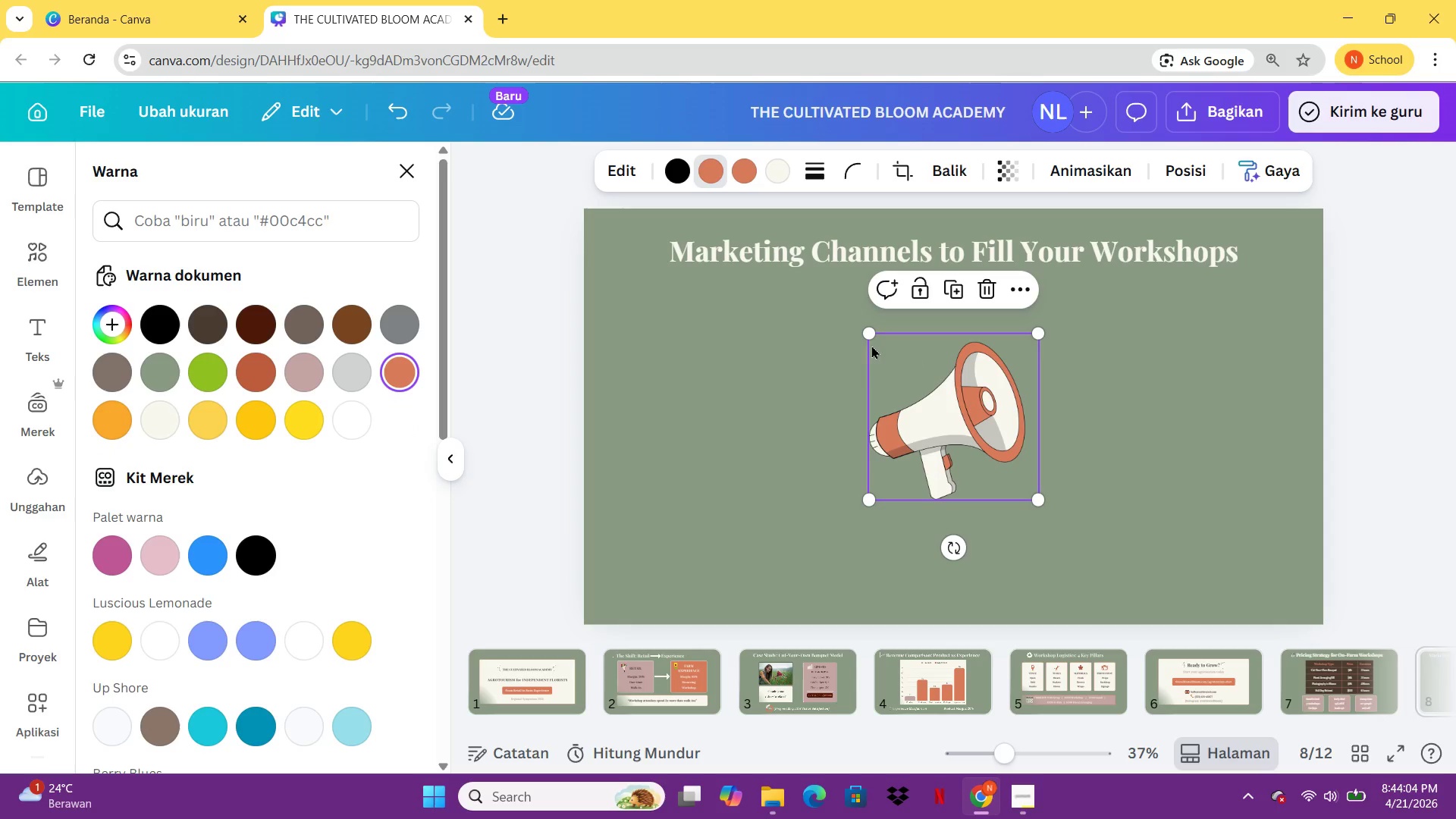 
left_click_drag(start_coordinate=[865, 339], to_coordinate=[993, 432])
 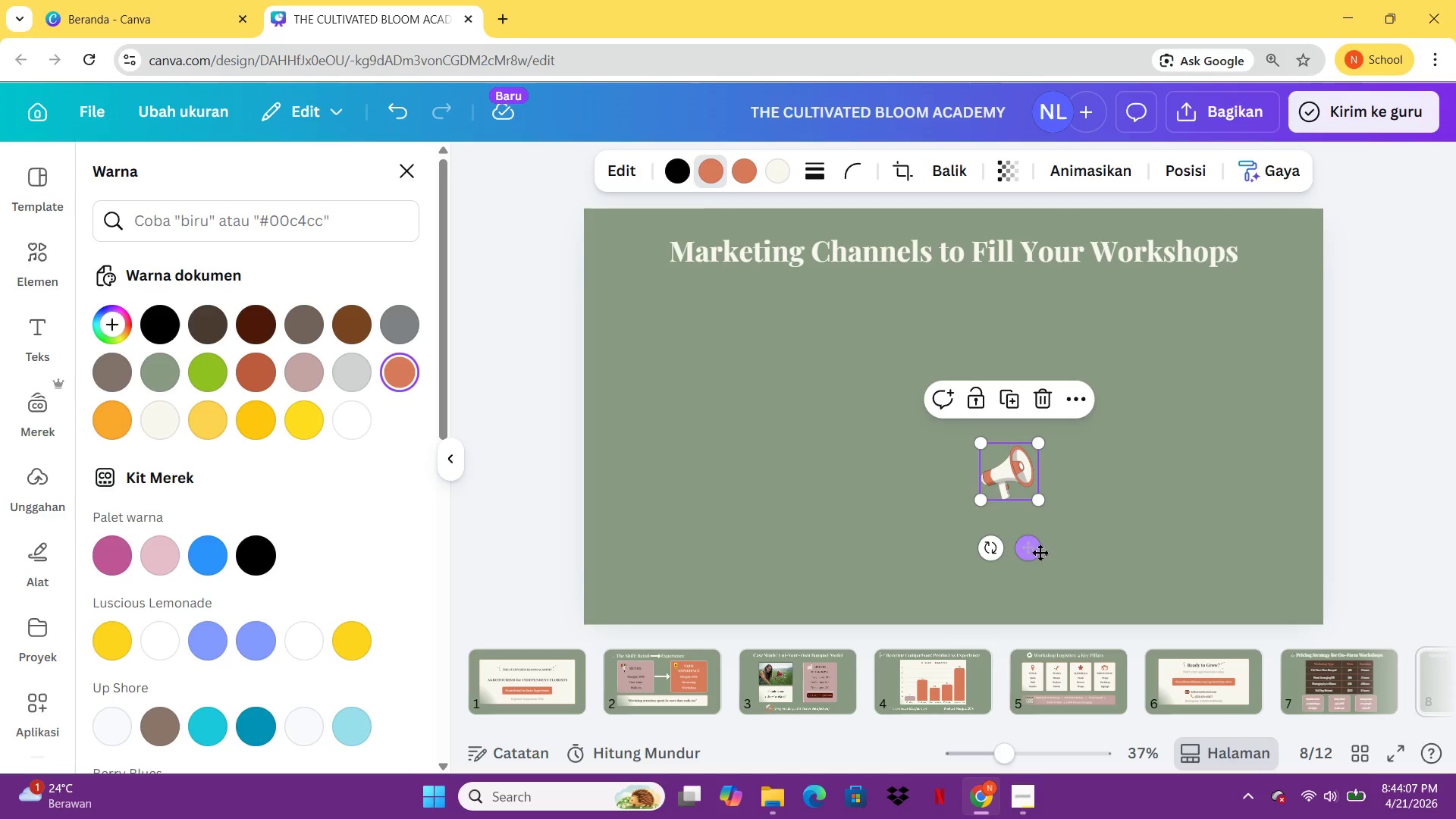 
left_click_drag(start_coordinate=[1040, 554], to_coordinate=[698, 340])
 